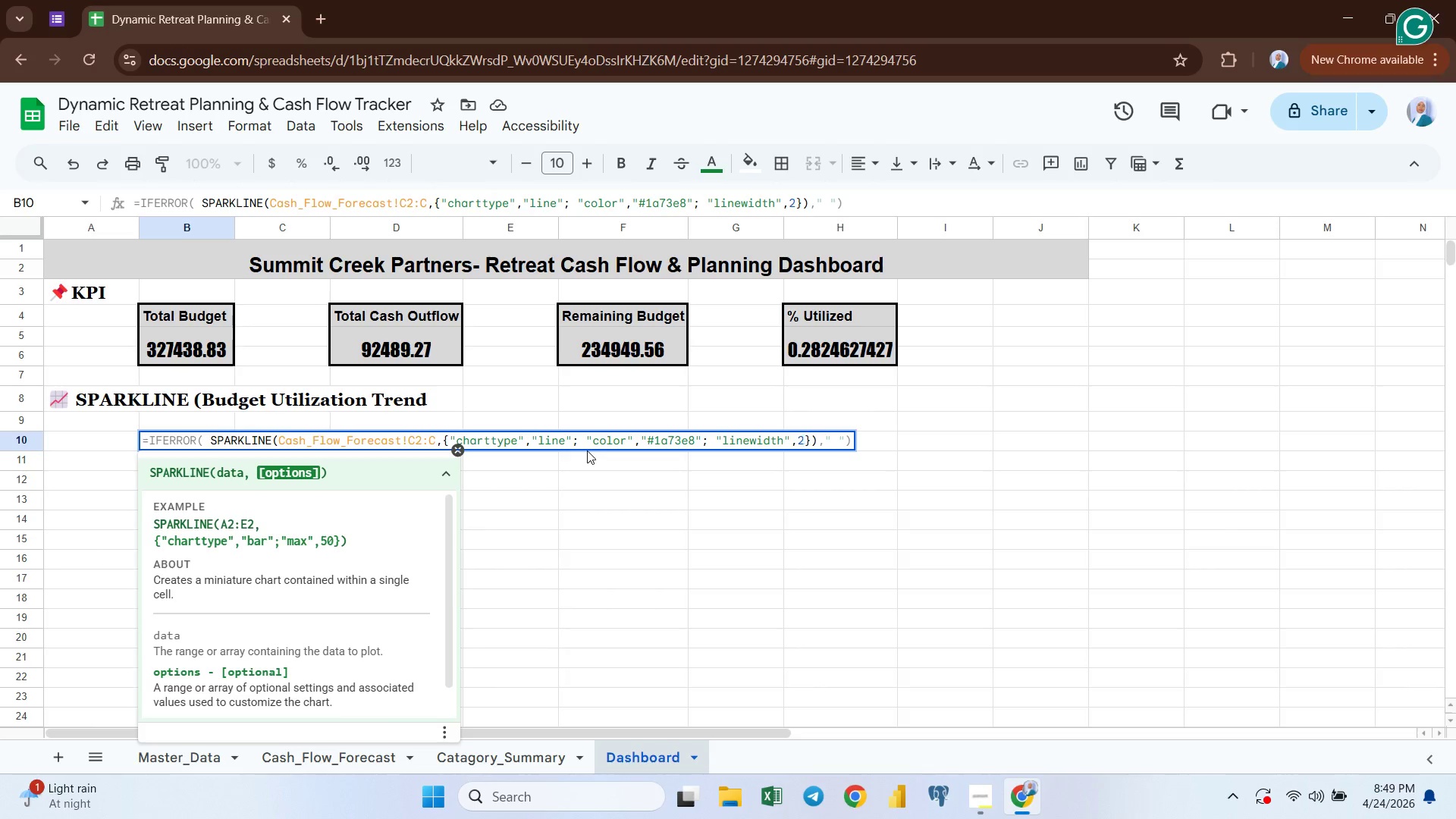 
key(Enter)
 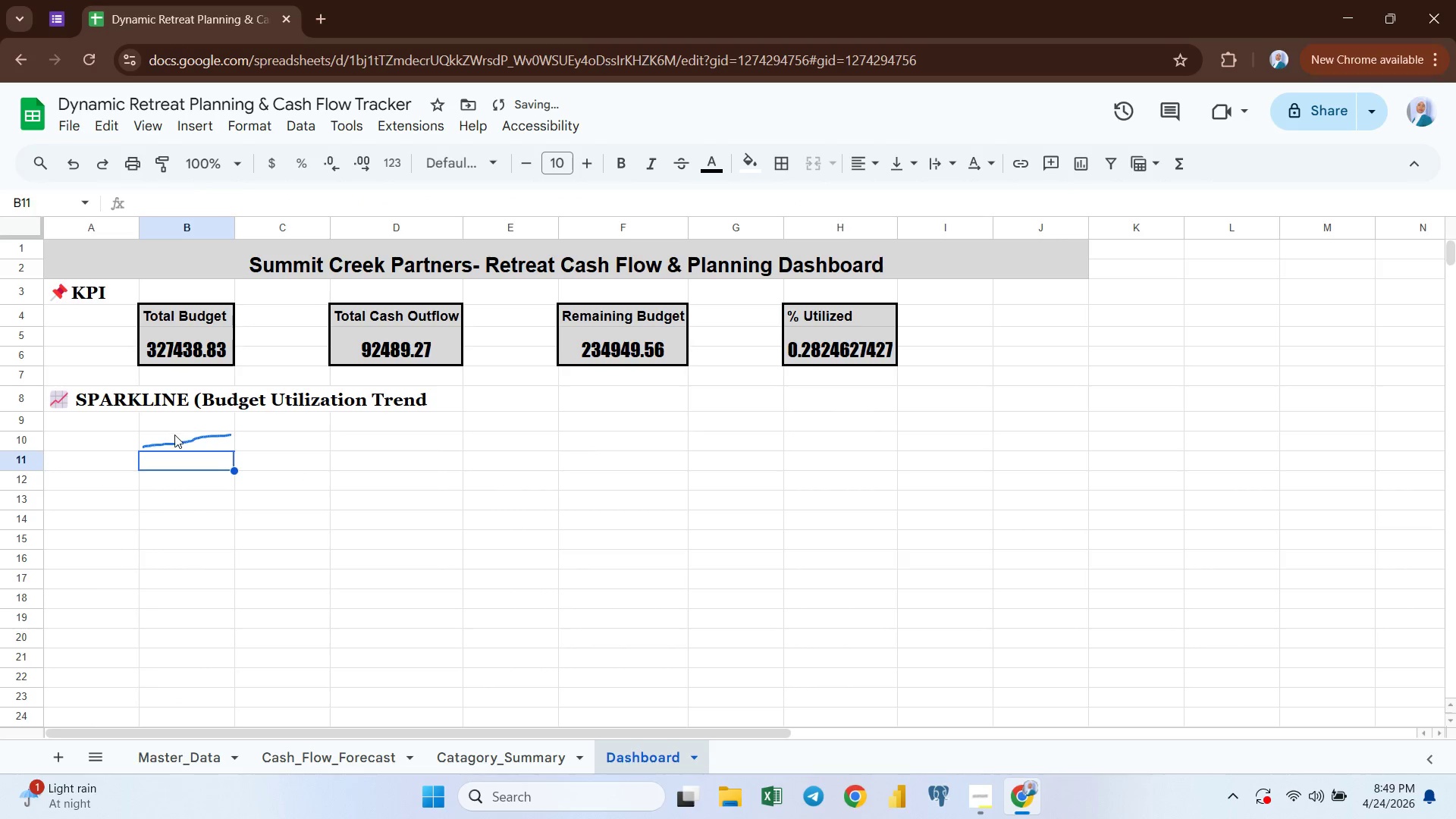 
left_click([146, 435])
 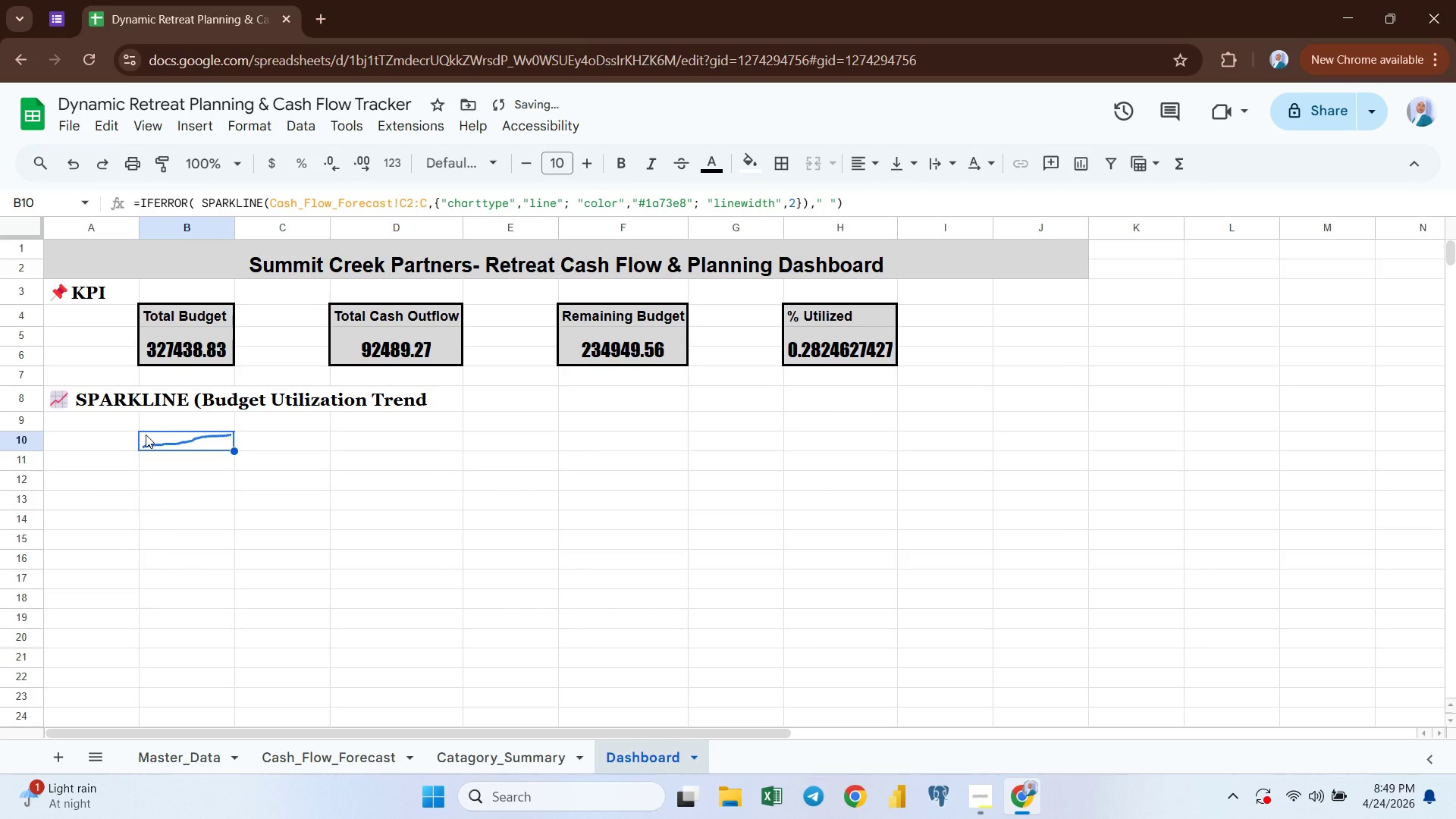 
hold_key(key=ShiftRight, duration=7.76)
 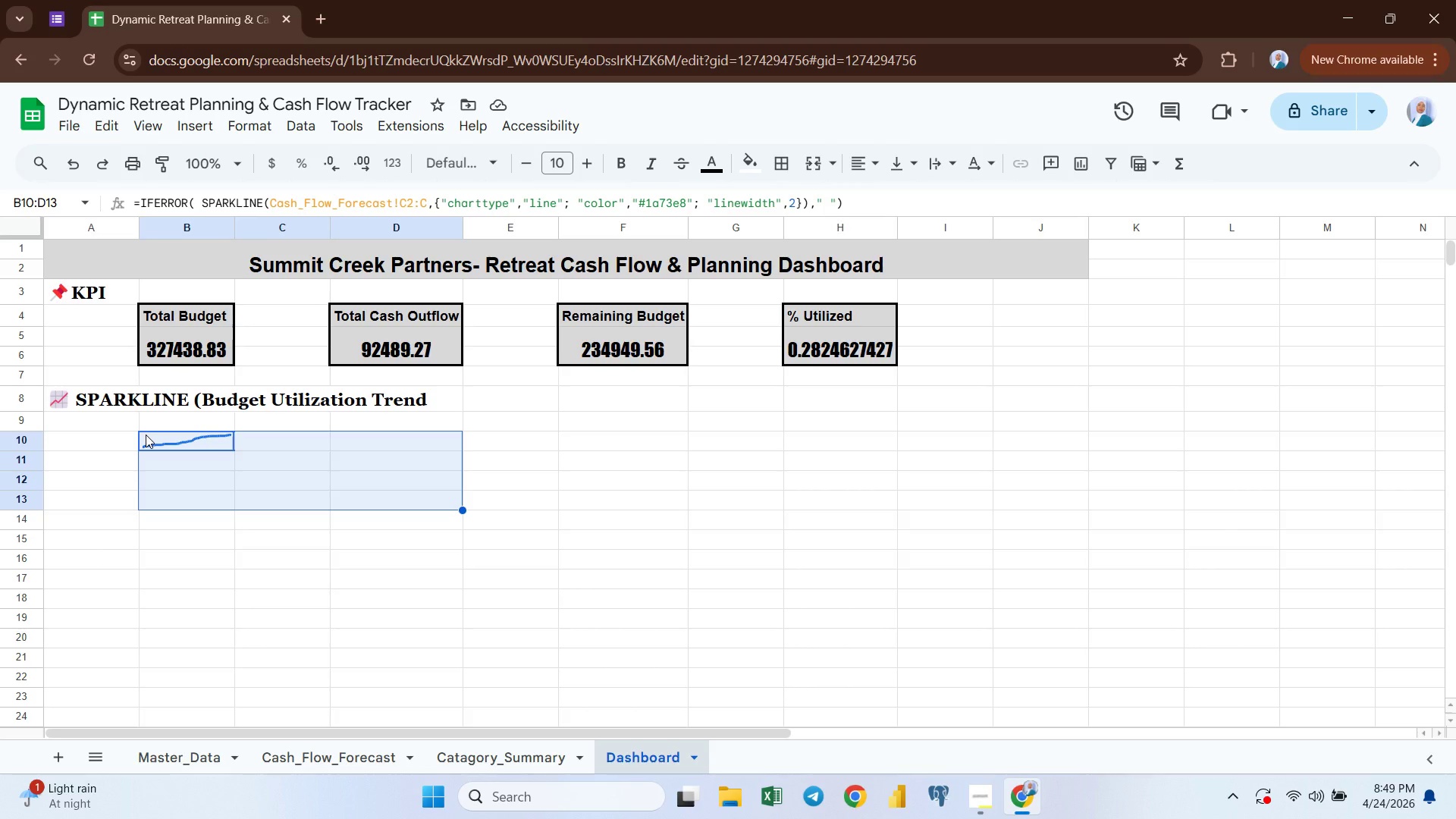 
key(ArrowDown)
 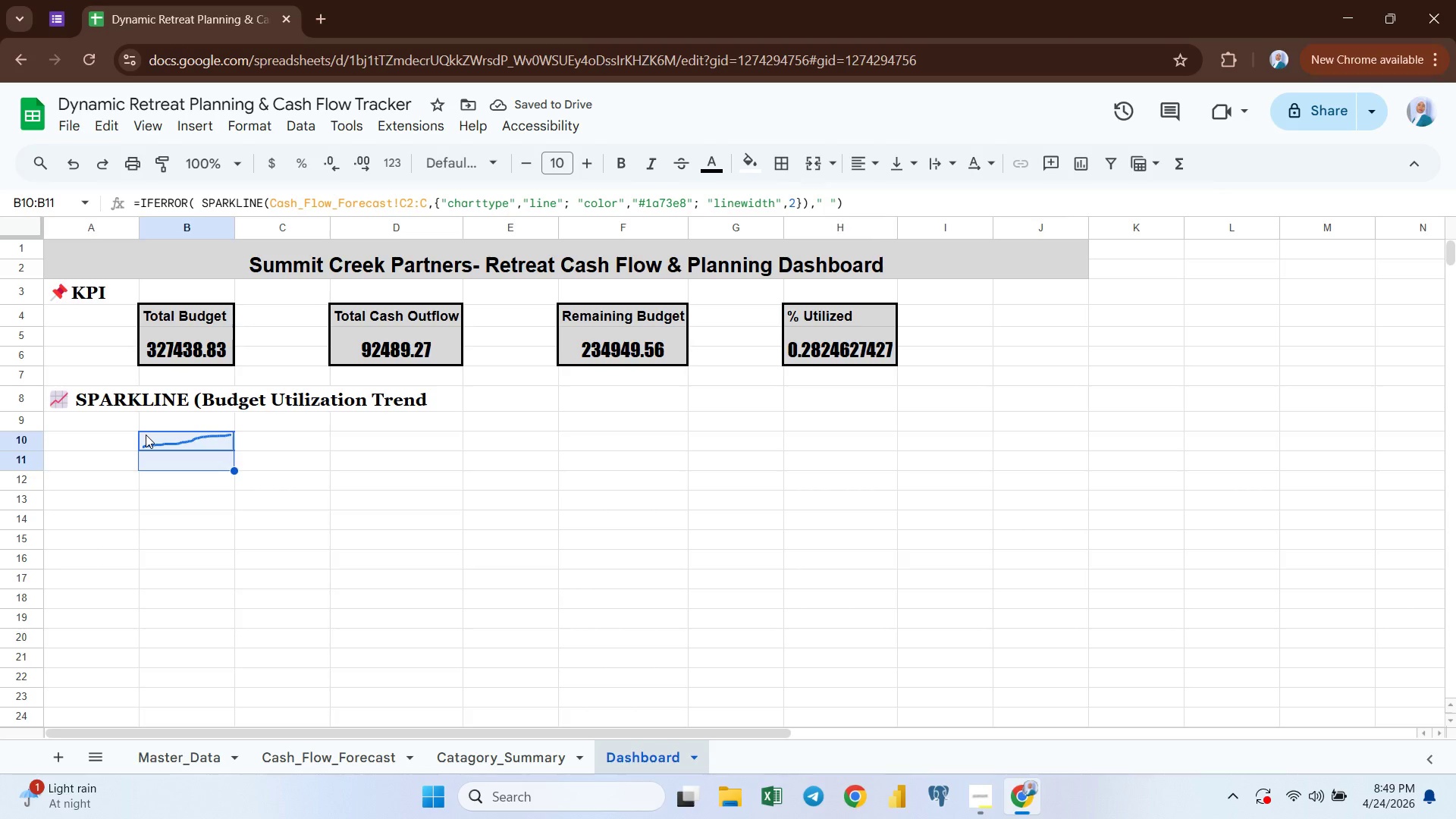 
key(ArrowRight)
 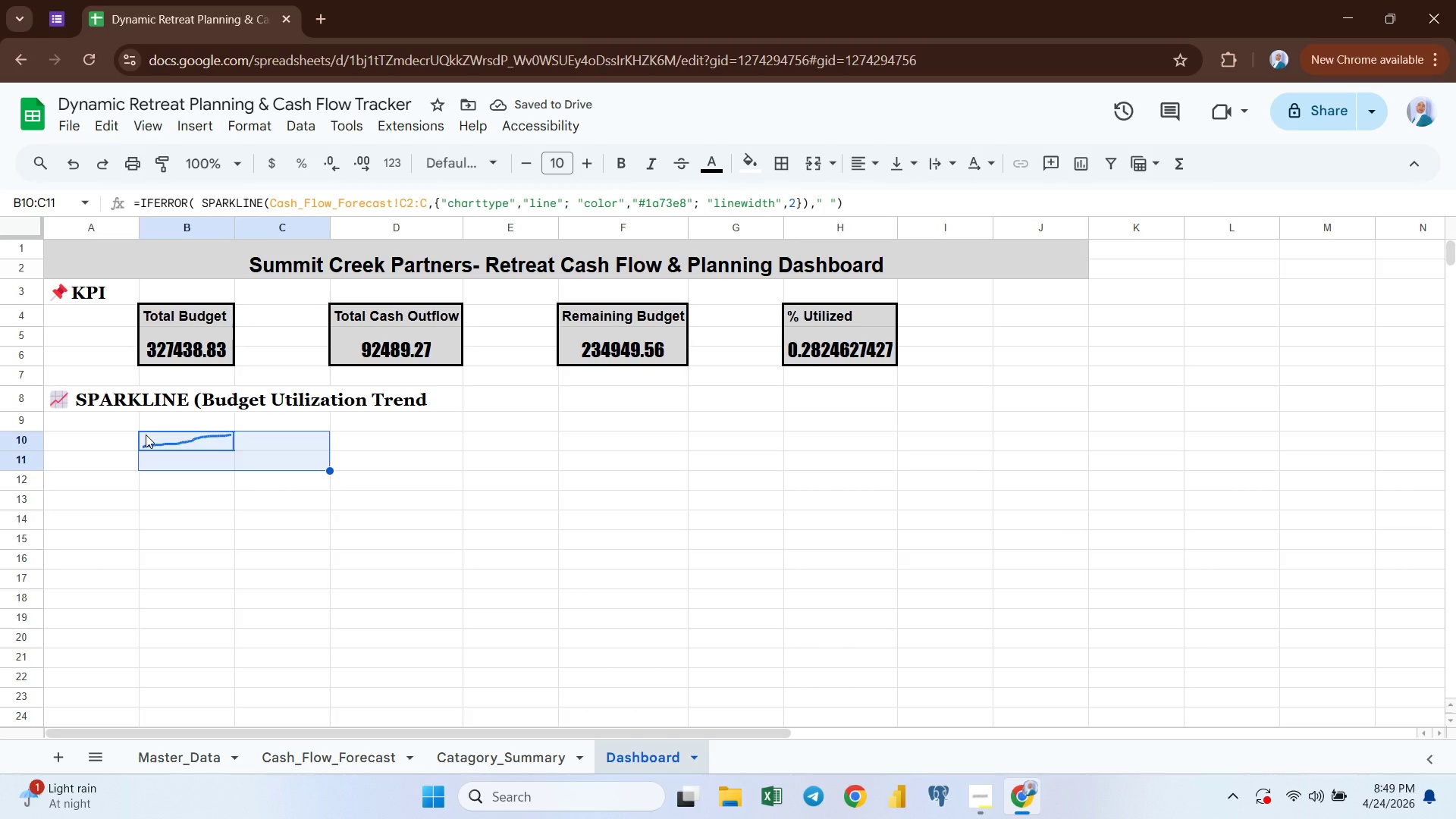 
key(ArrowRight)
 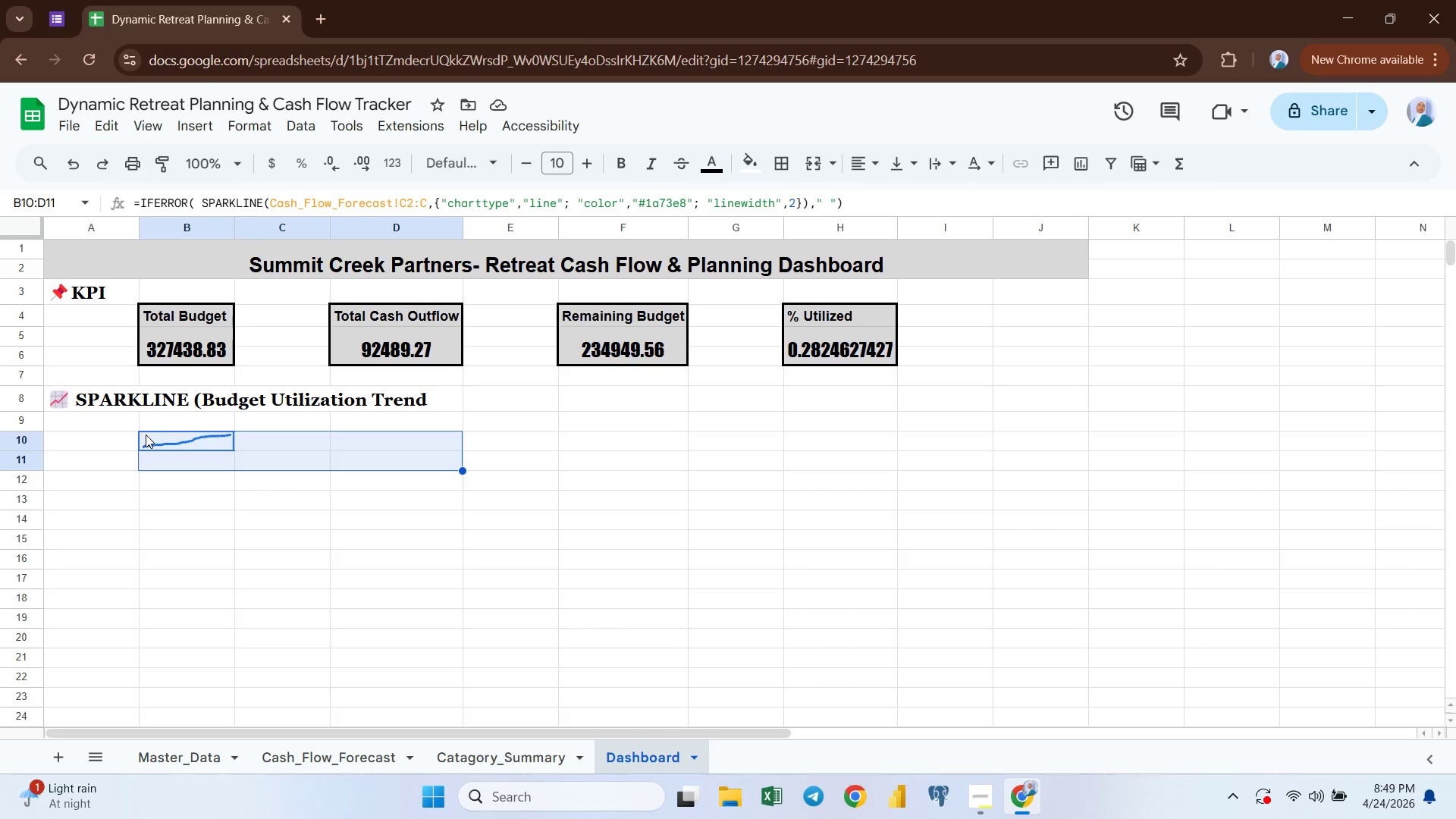 
key(ArrowDown)
 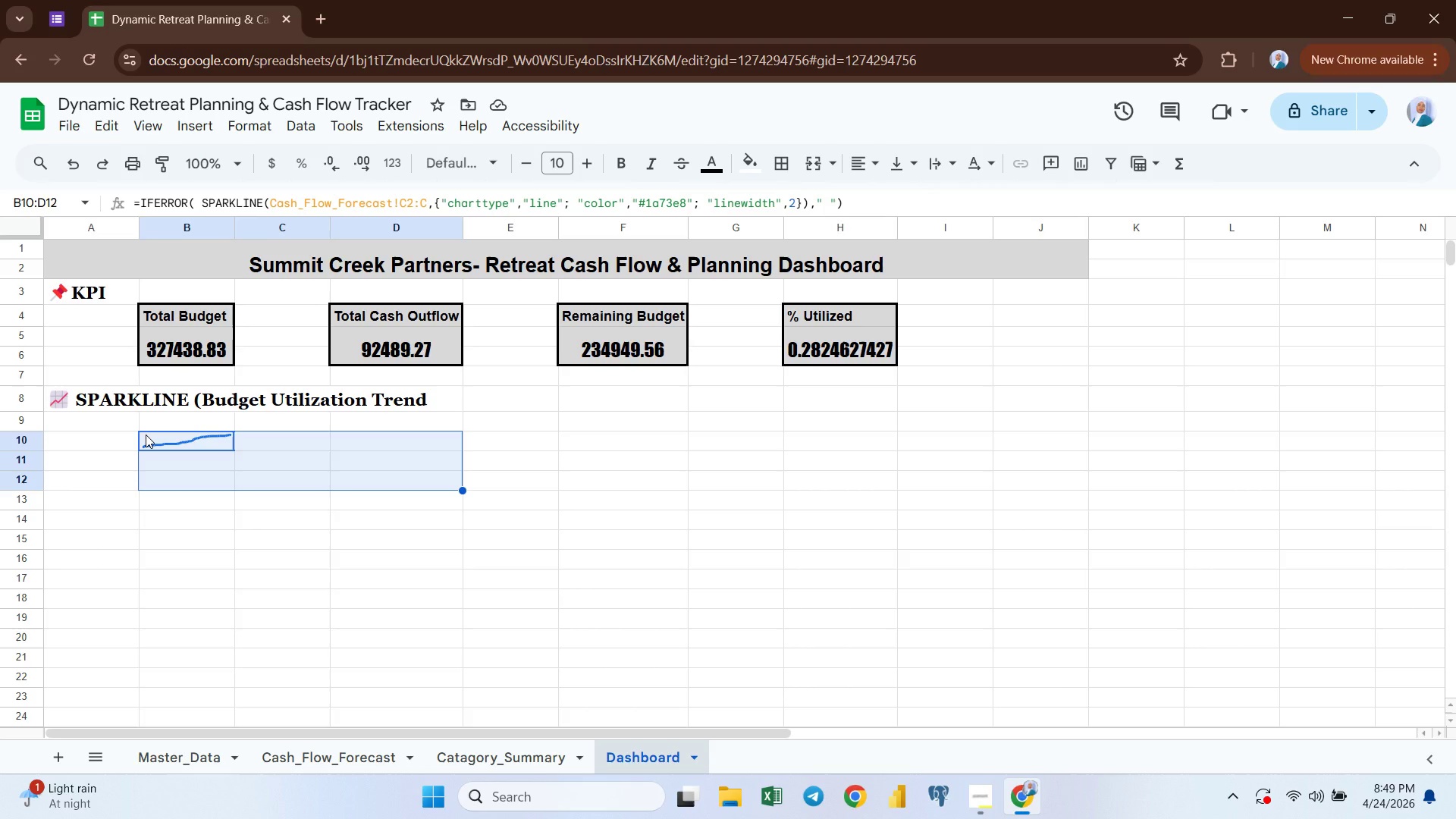 
key(ArrowDown)
 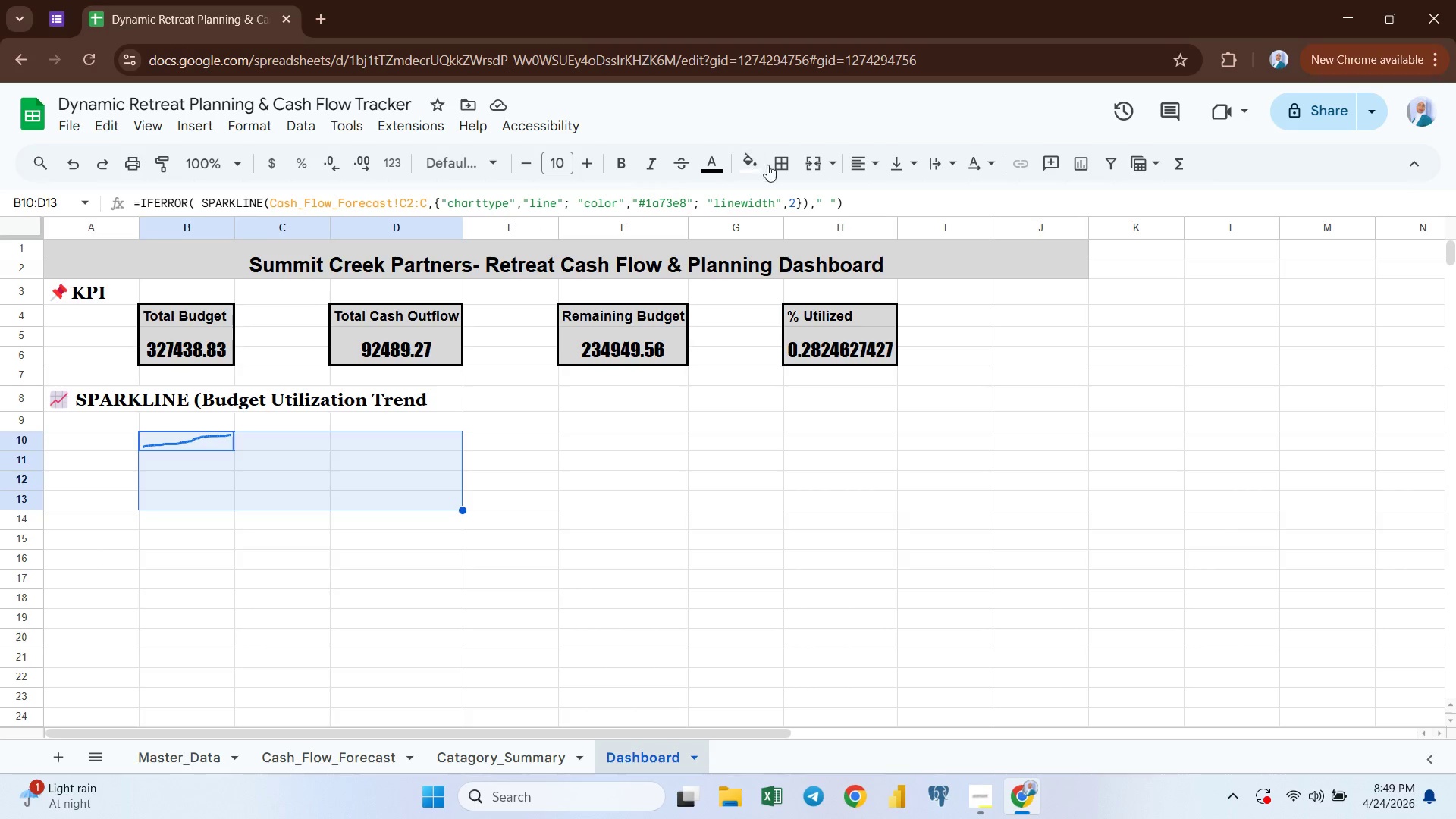 
left_click([814, 166])
 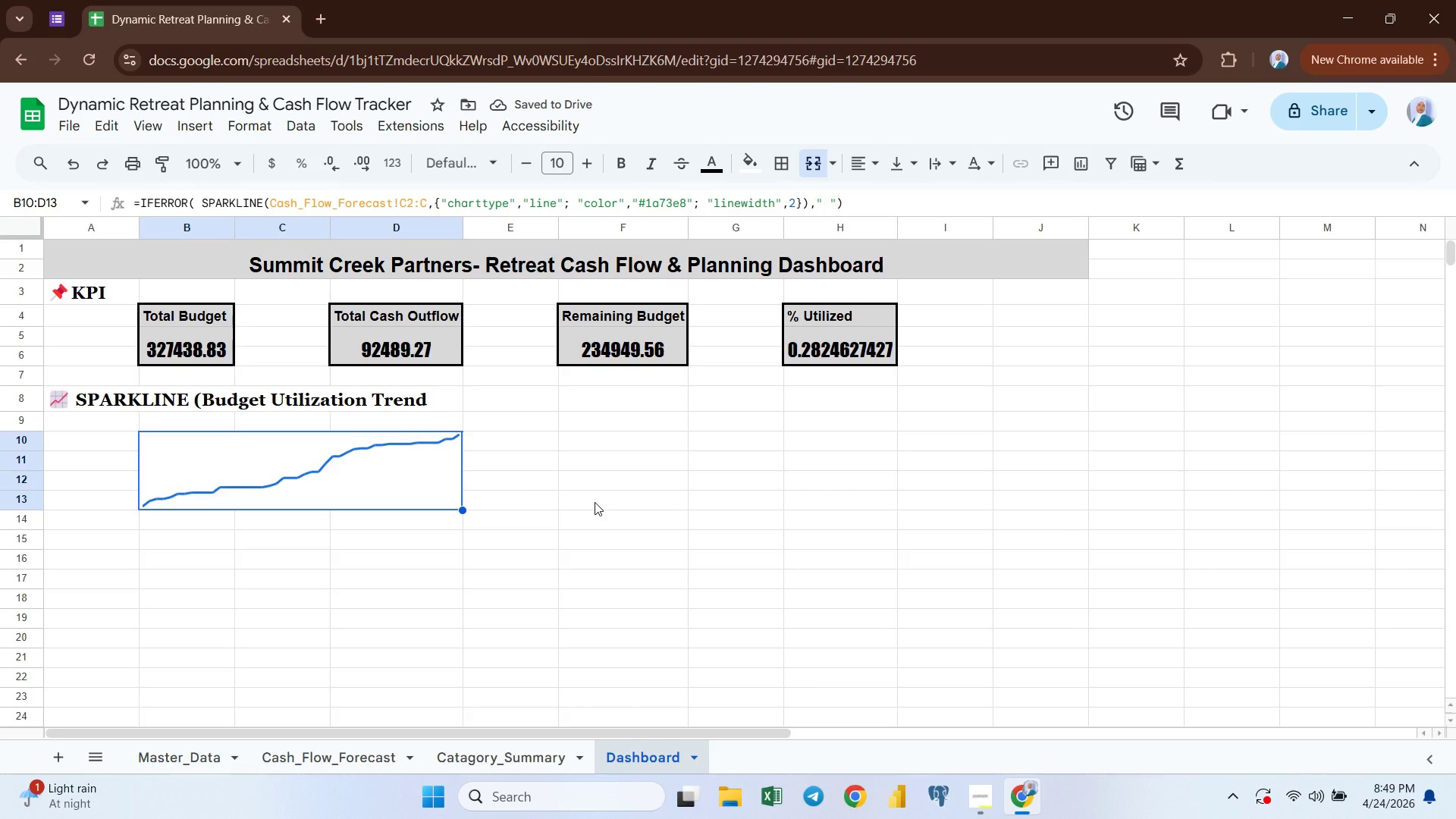 
left_click([387, 481])
 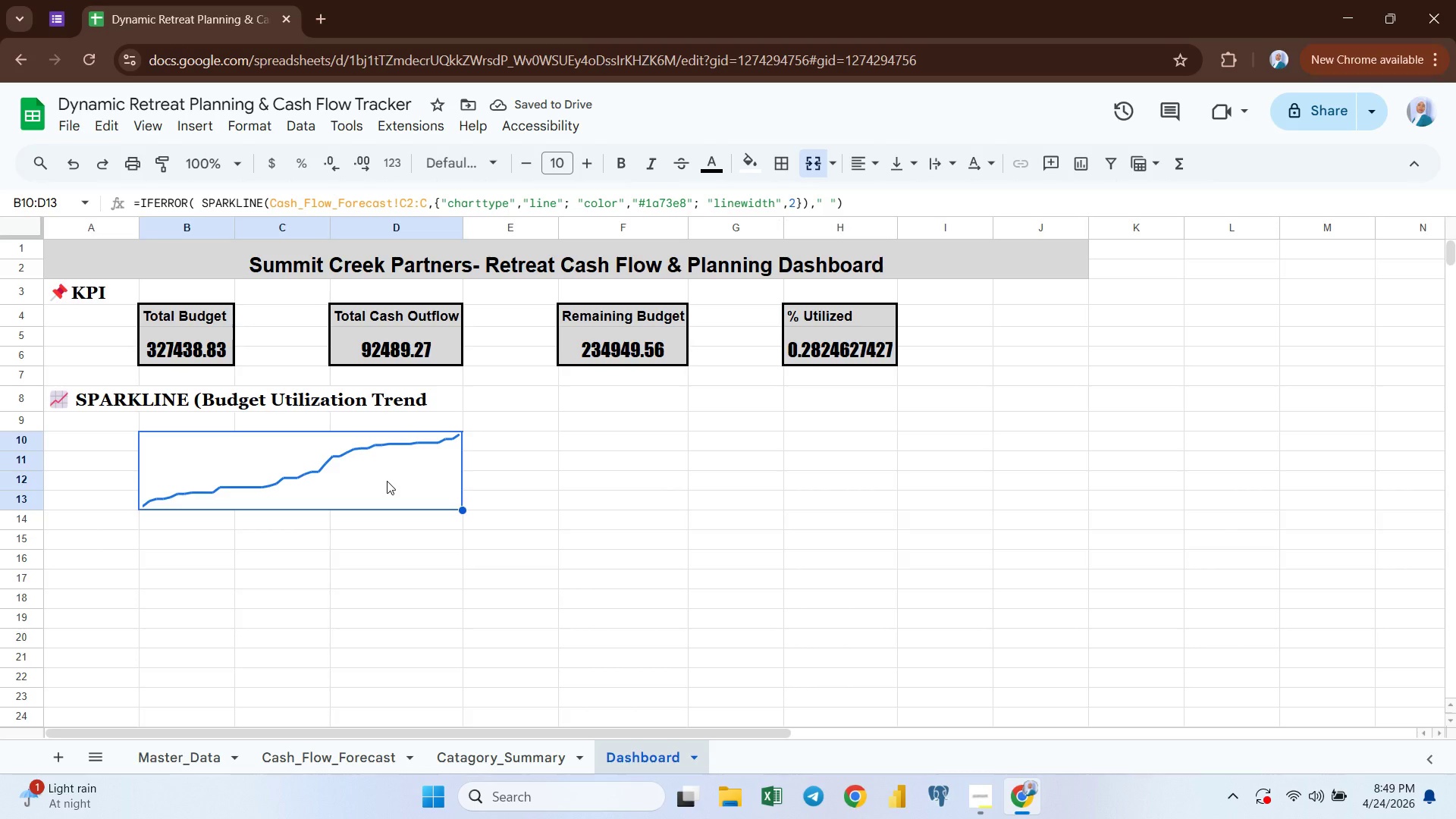 
key(Shift+ArrowRight)
 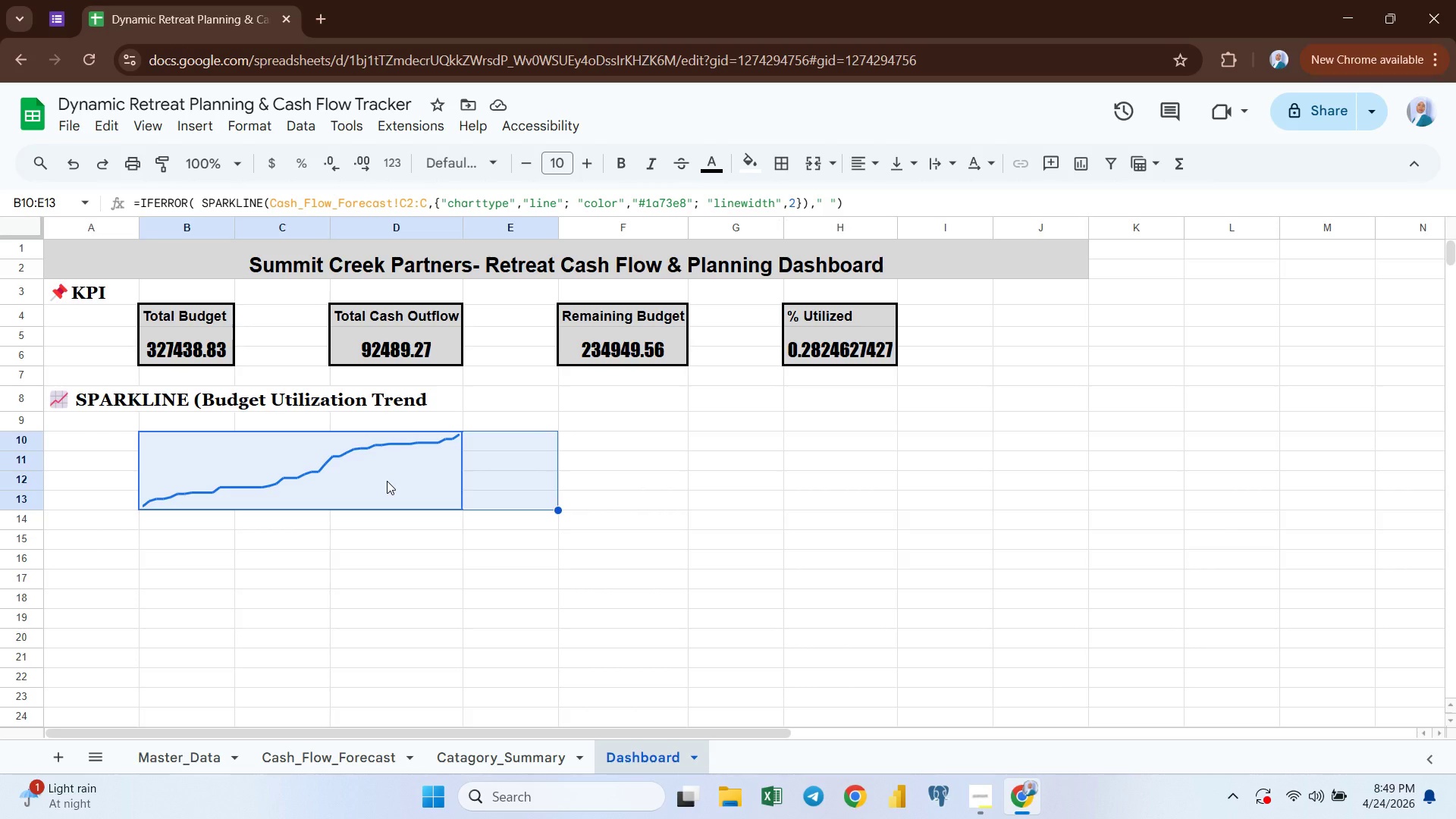 
key(Shift+ArrowDown)
 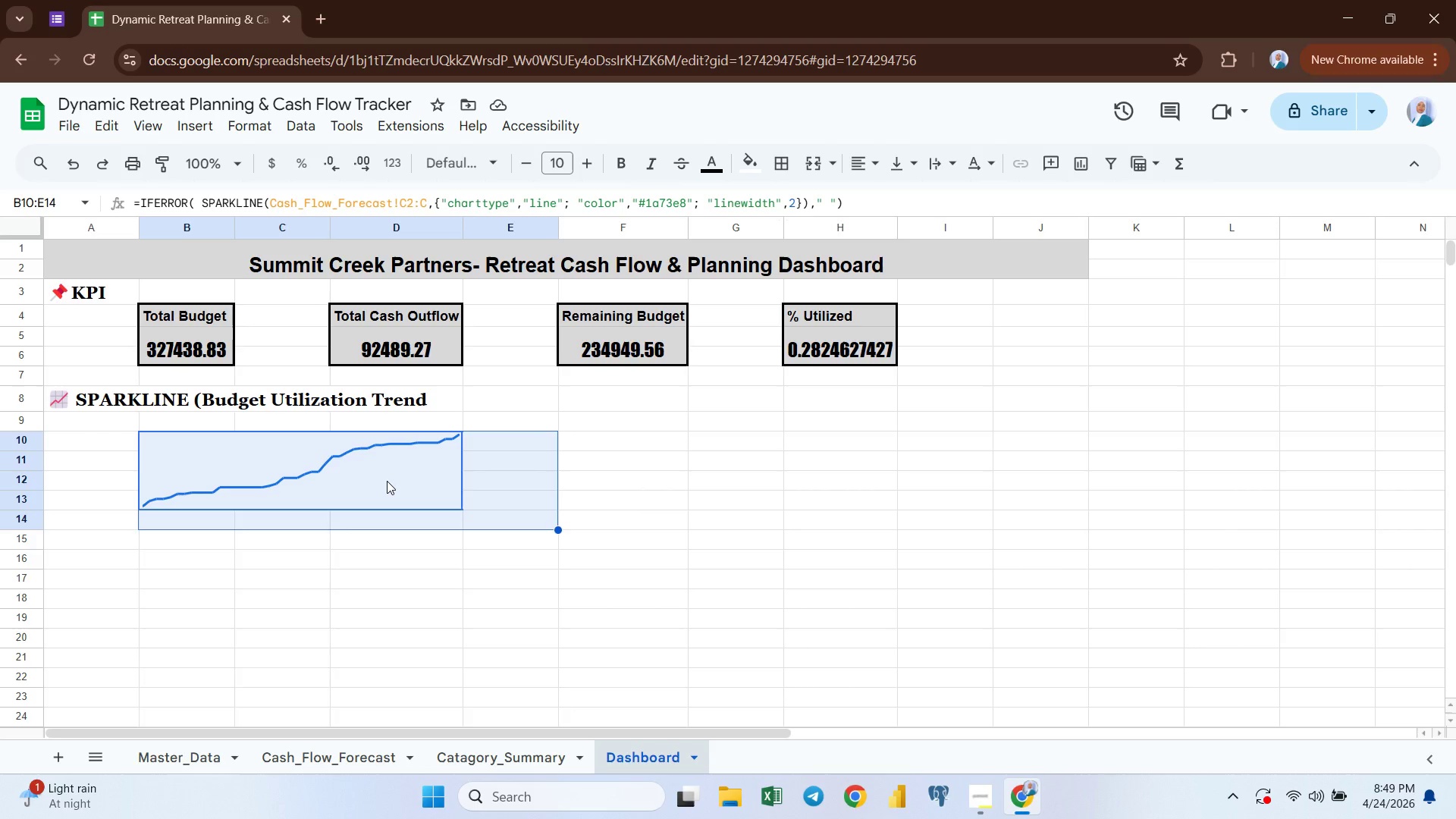 
key(Shift+ArrowDown)
 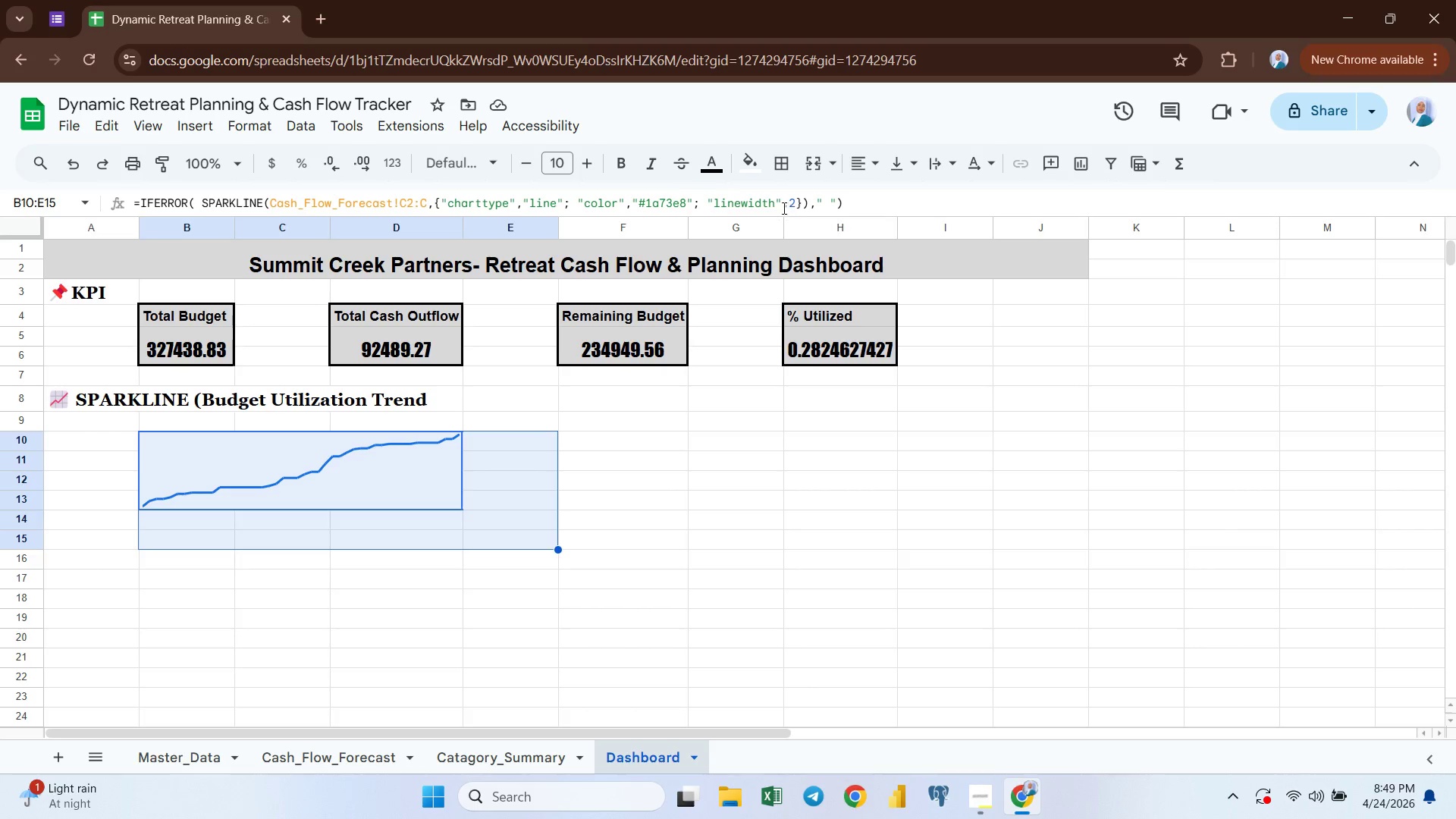 
left_click([813, 163])
 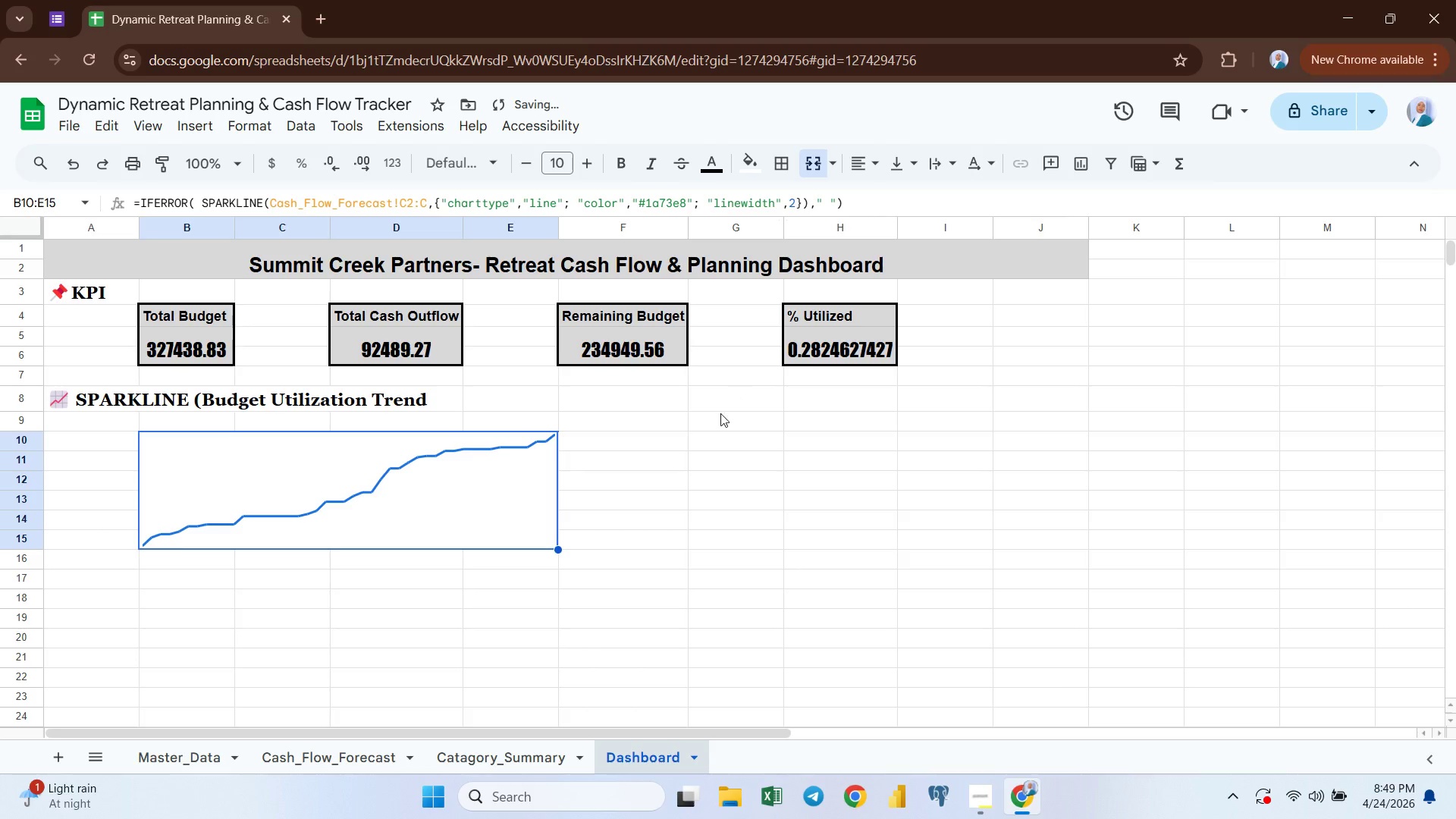 
left_click([701, 514])
 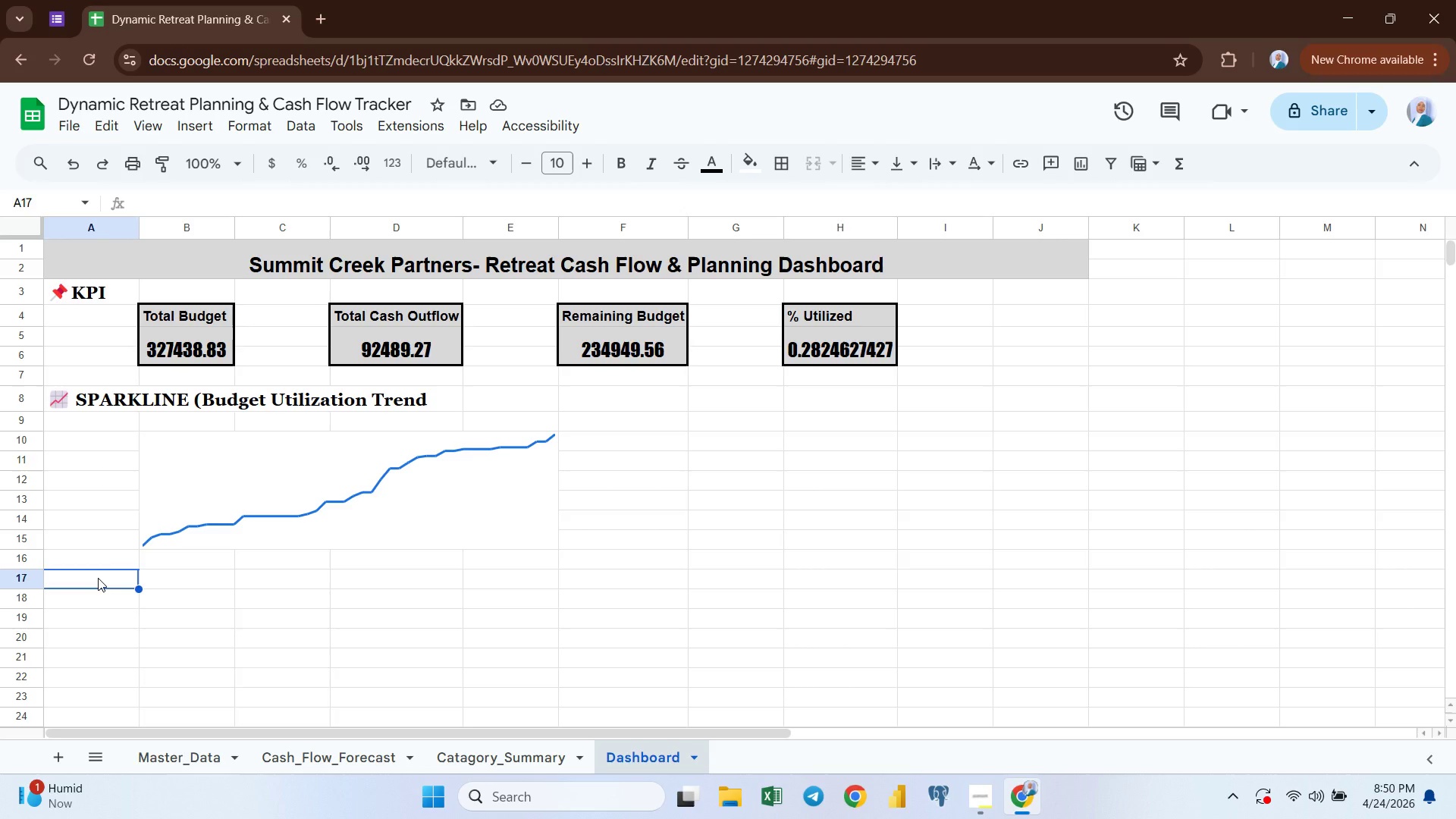 
wait(69.56)
 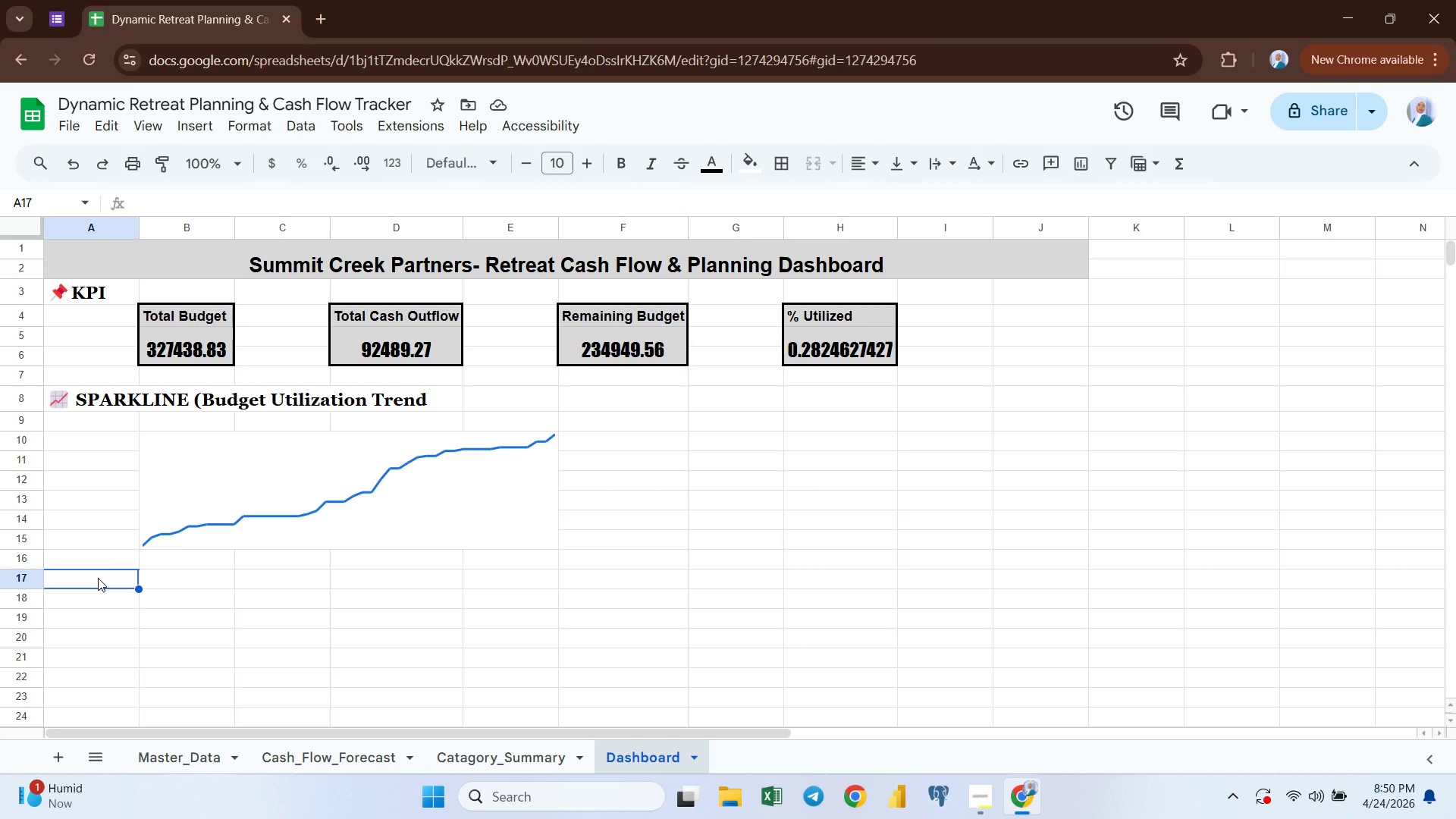 
key(Meta+MetaLeft)
 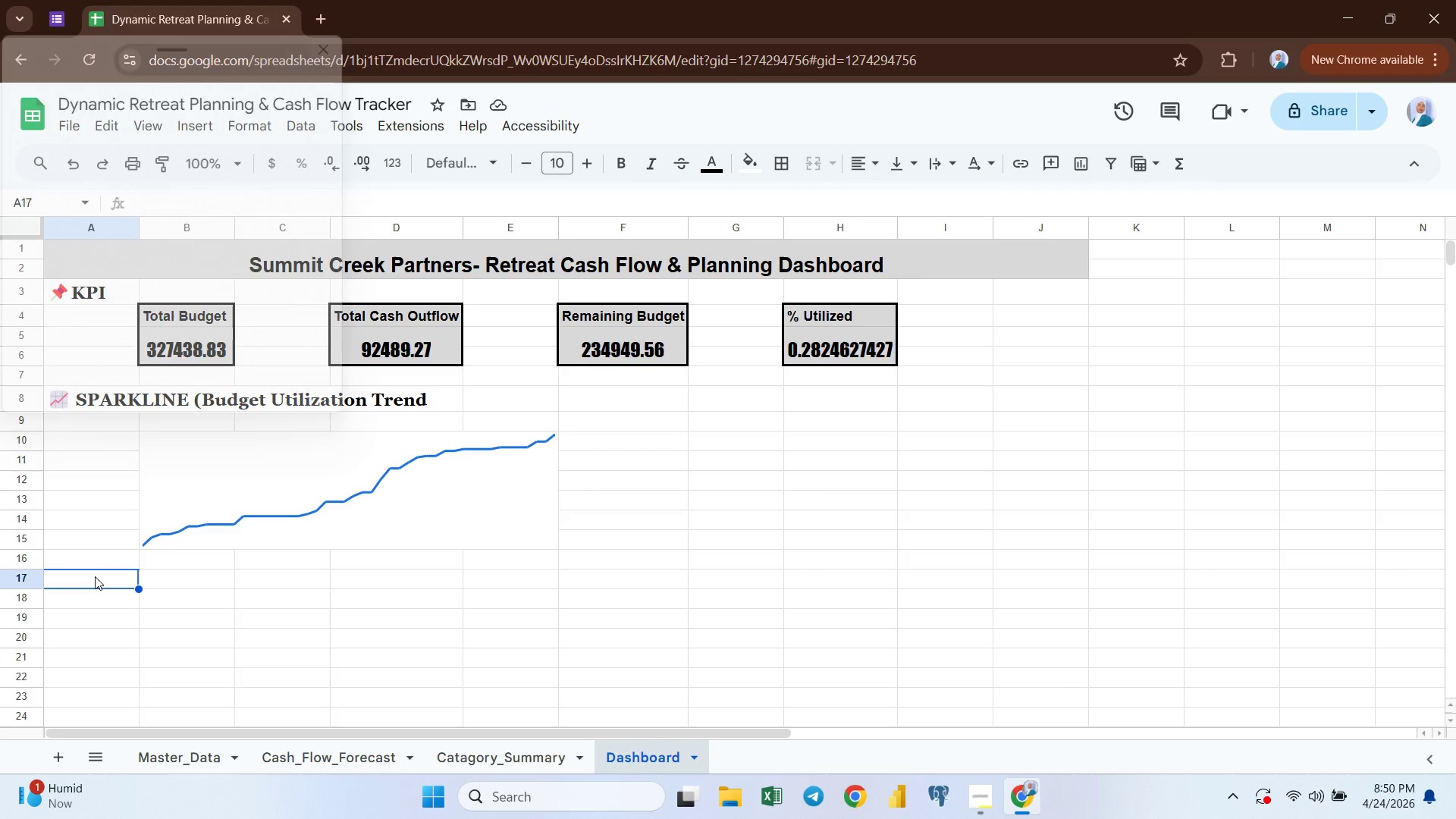 
key(Meta+Period)
 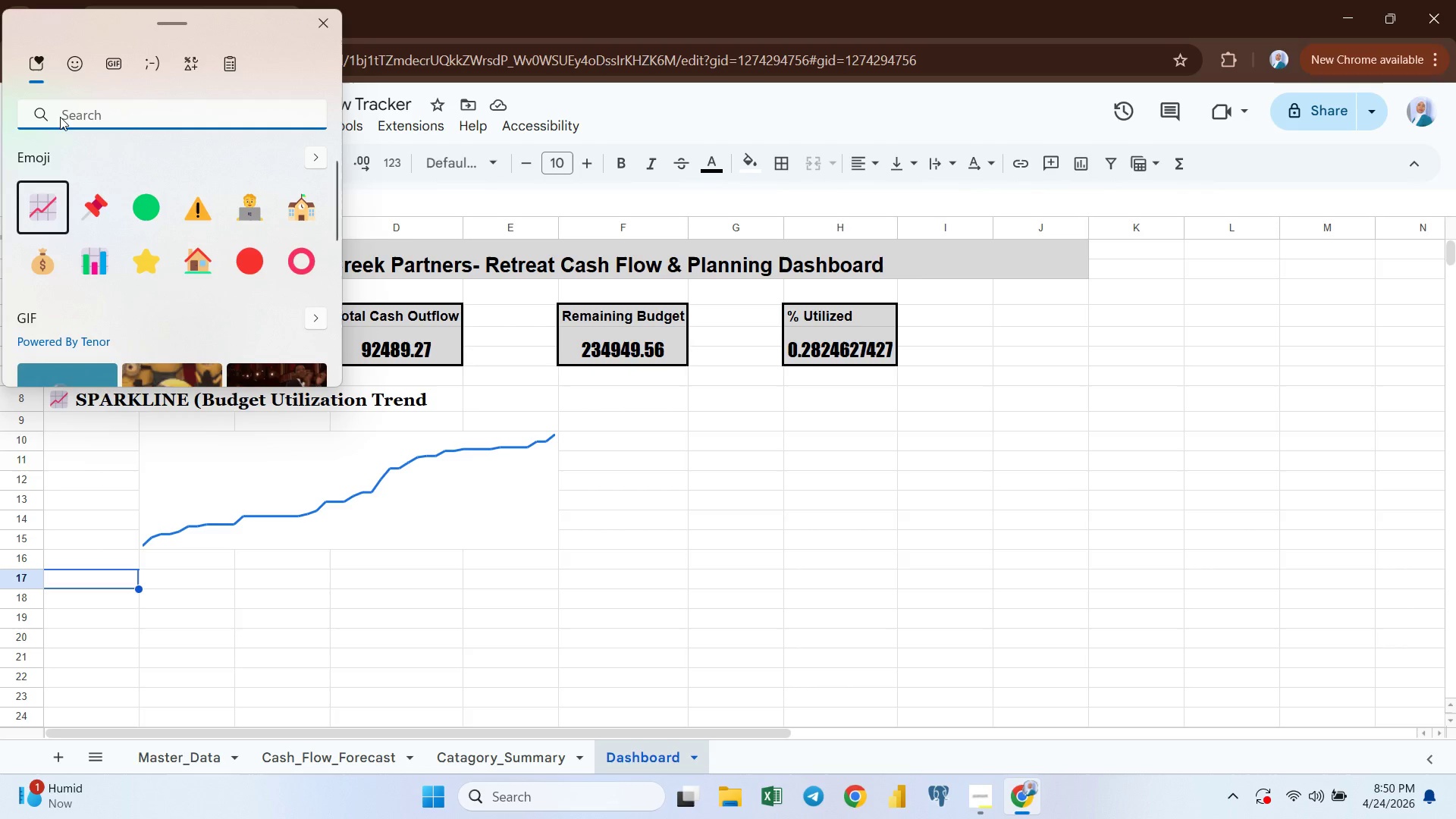 
hold_key(key=B, duration=0.36)
 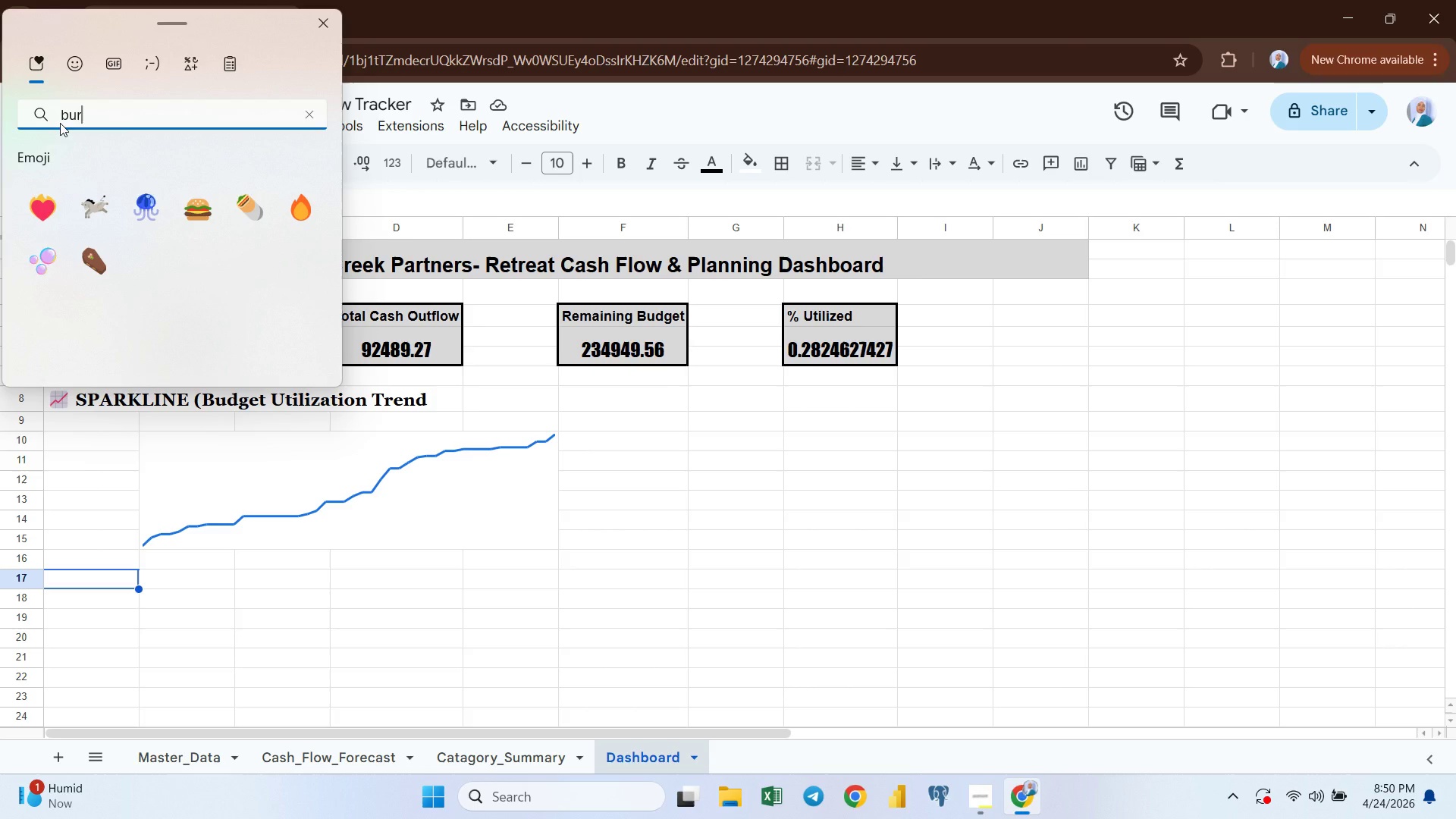 
type(urn)
 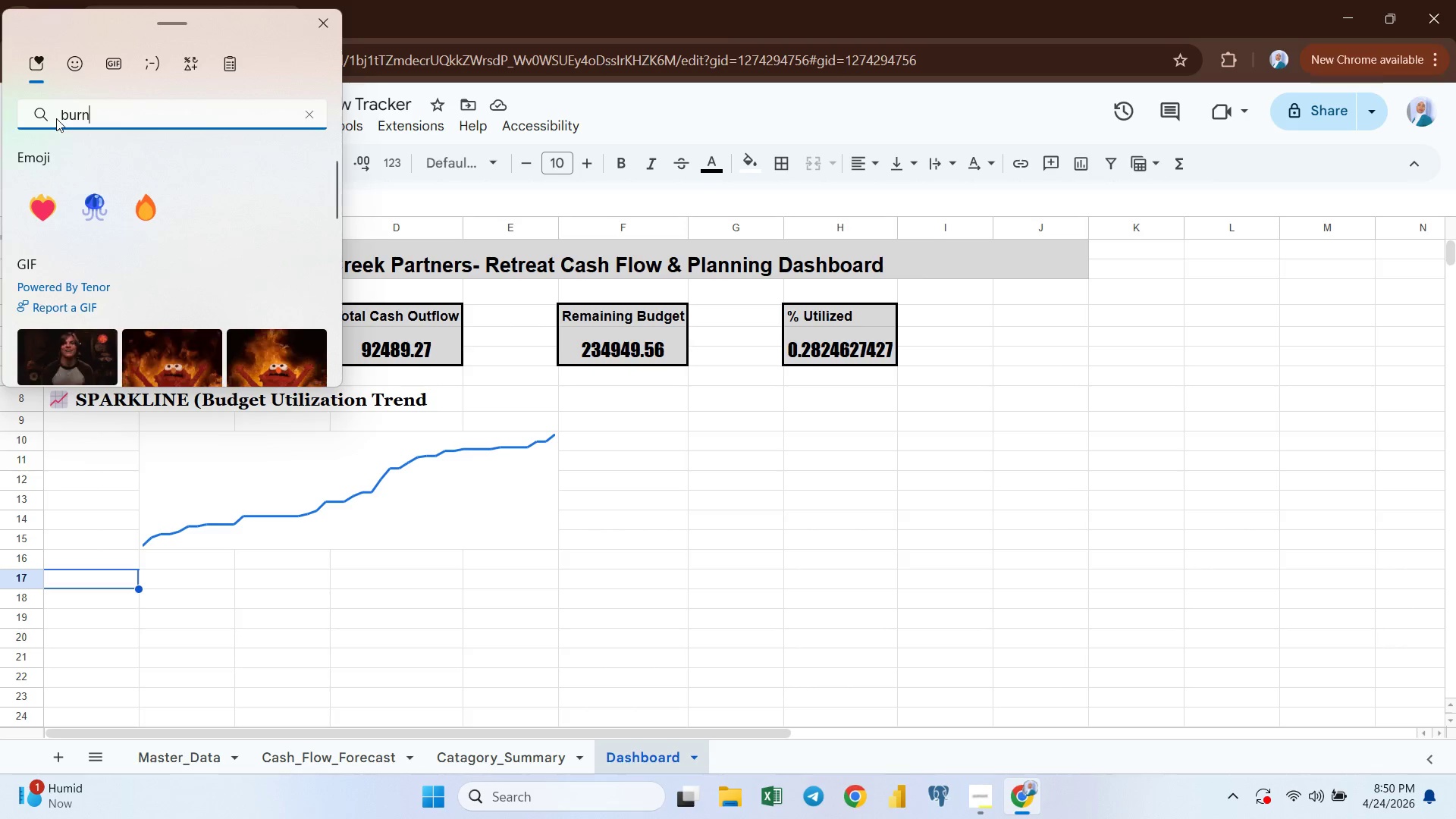 
left_click([144, 209])
 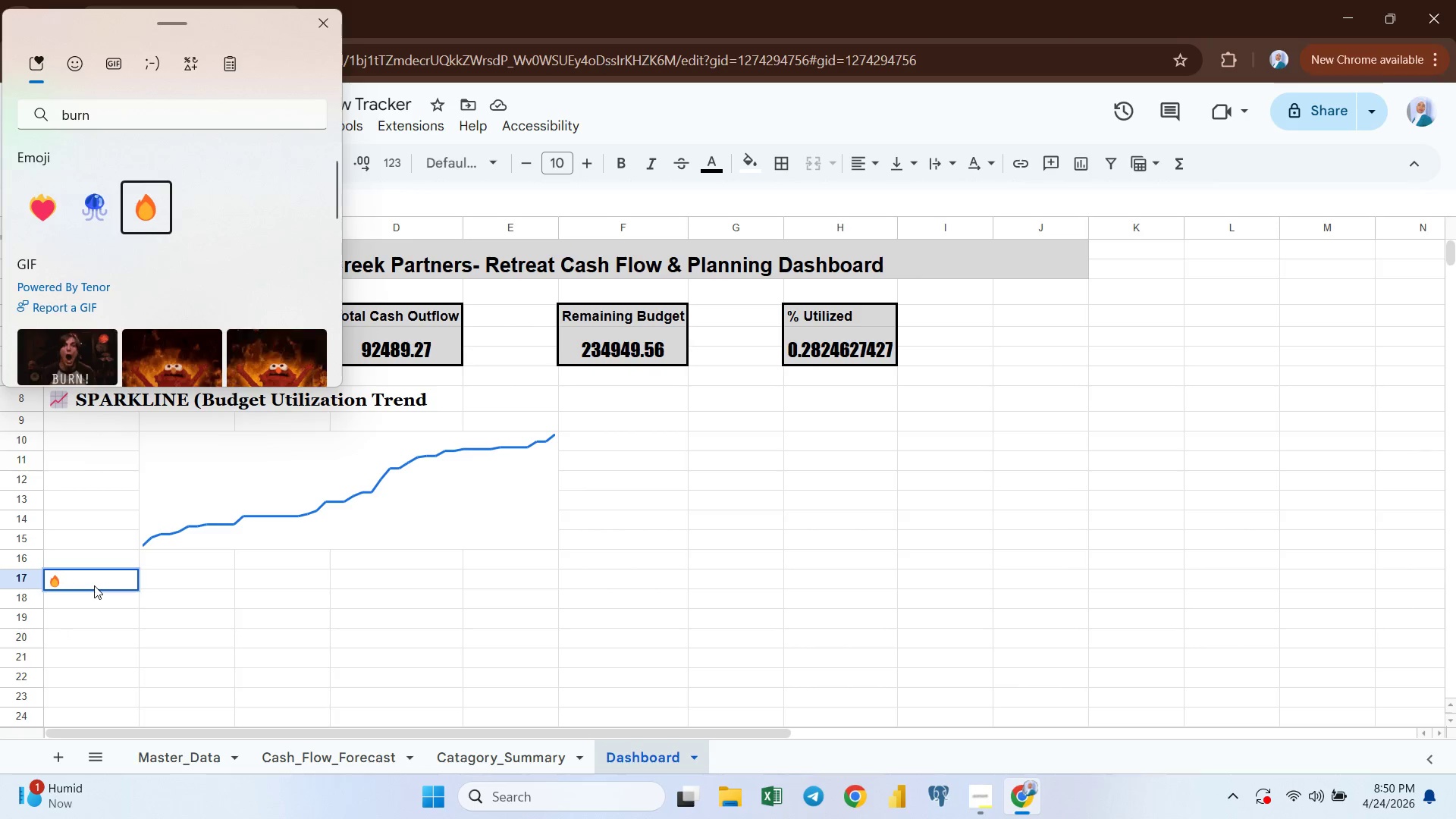 
type( Bu)
key(Backspace)
type(URN RATE)
 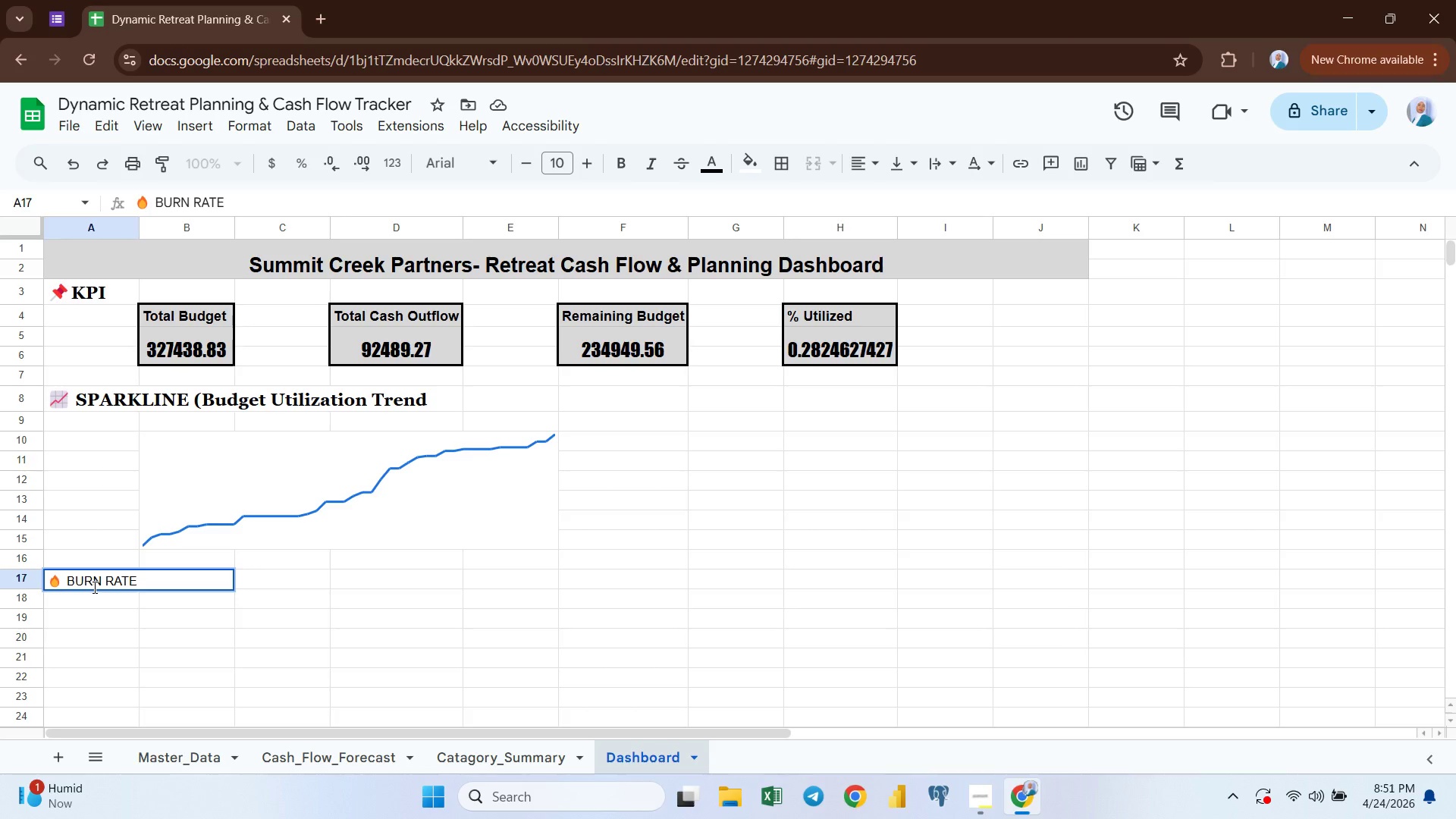 
wait(5.17)
 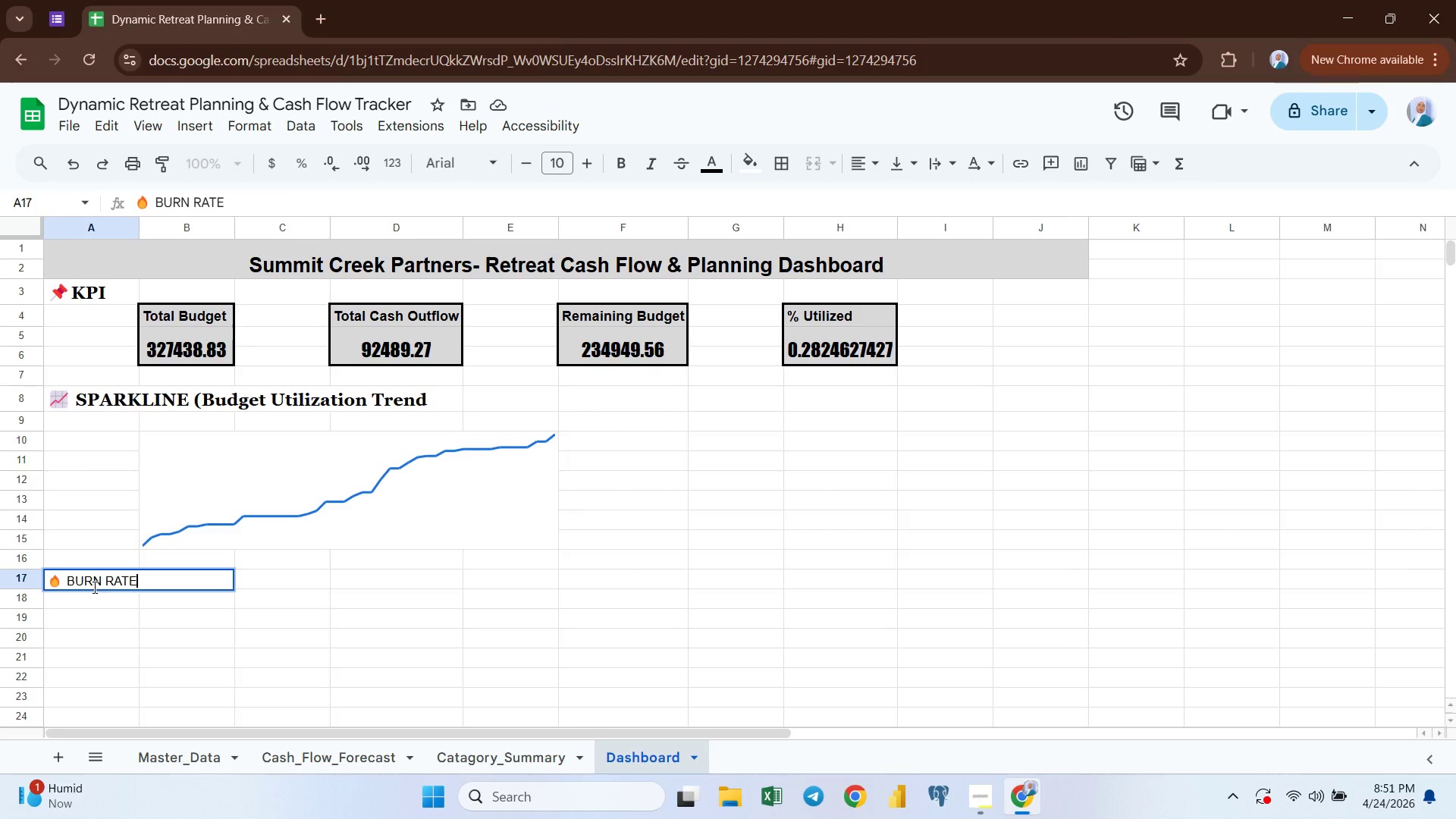 
key(Enter)
 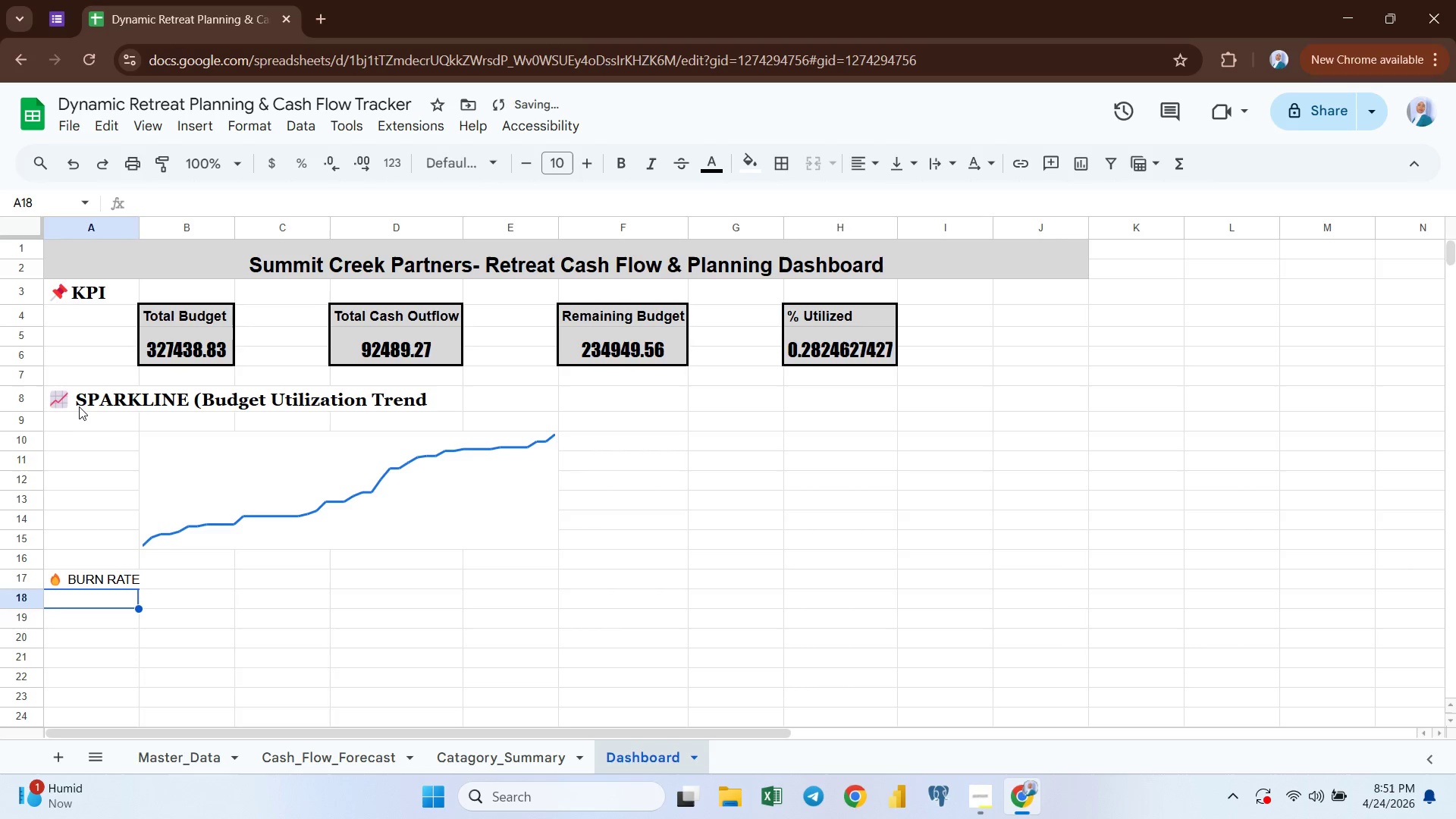 
left_click([89, 395])
 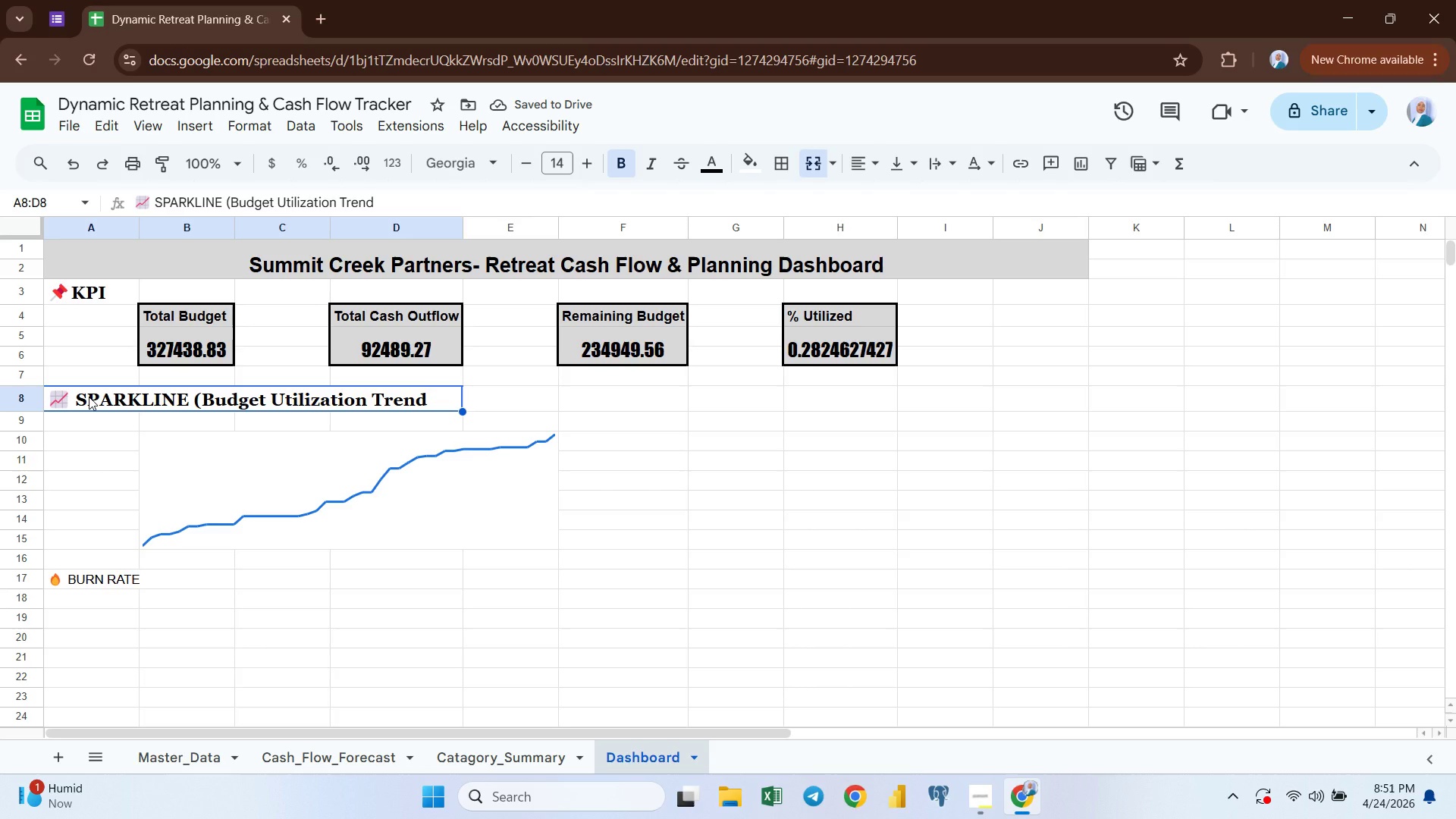 
key(Control+C)
 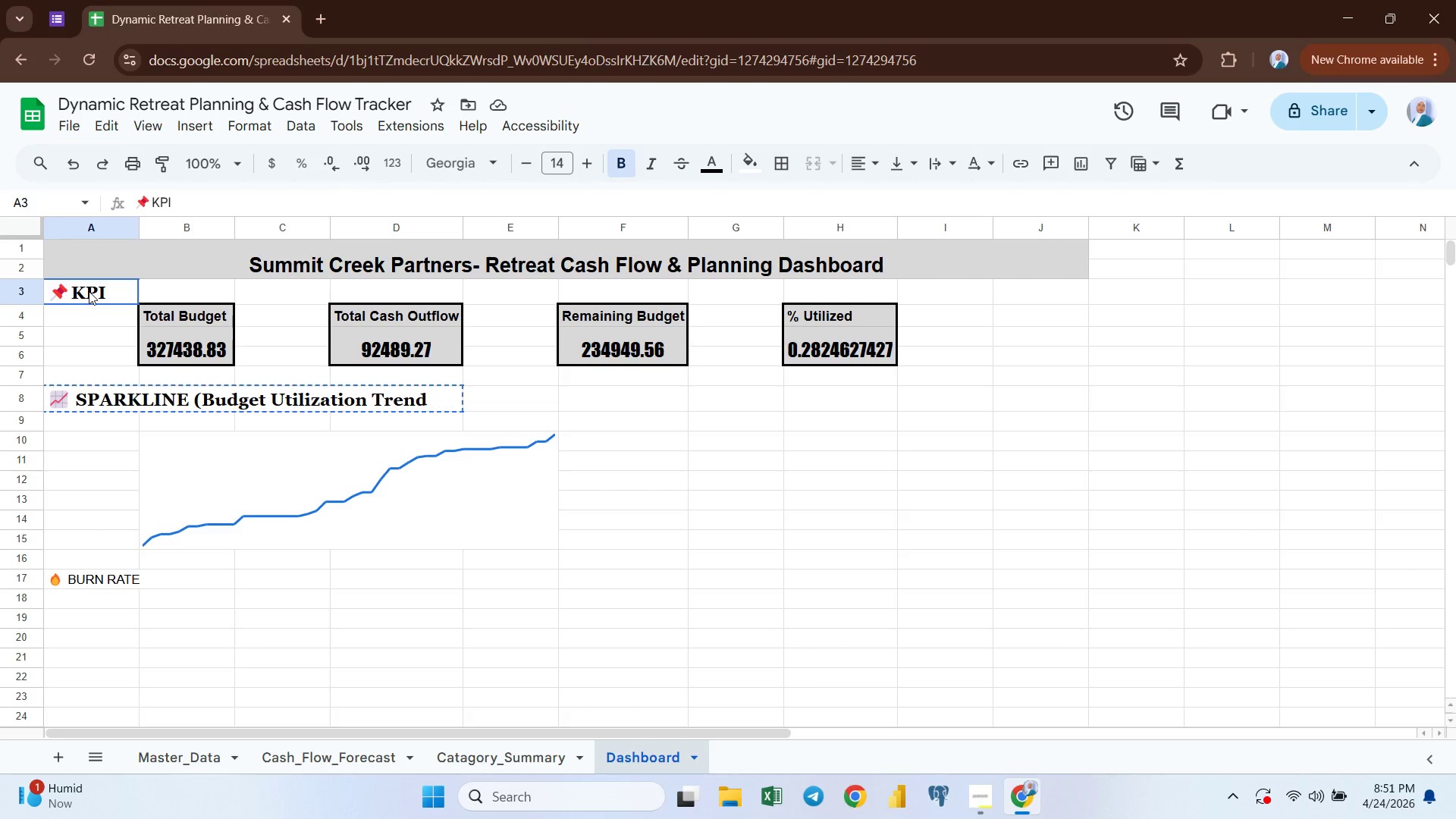 
key(Control+C)
 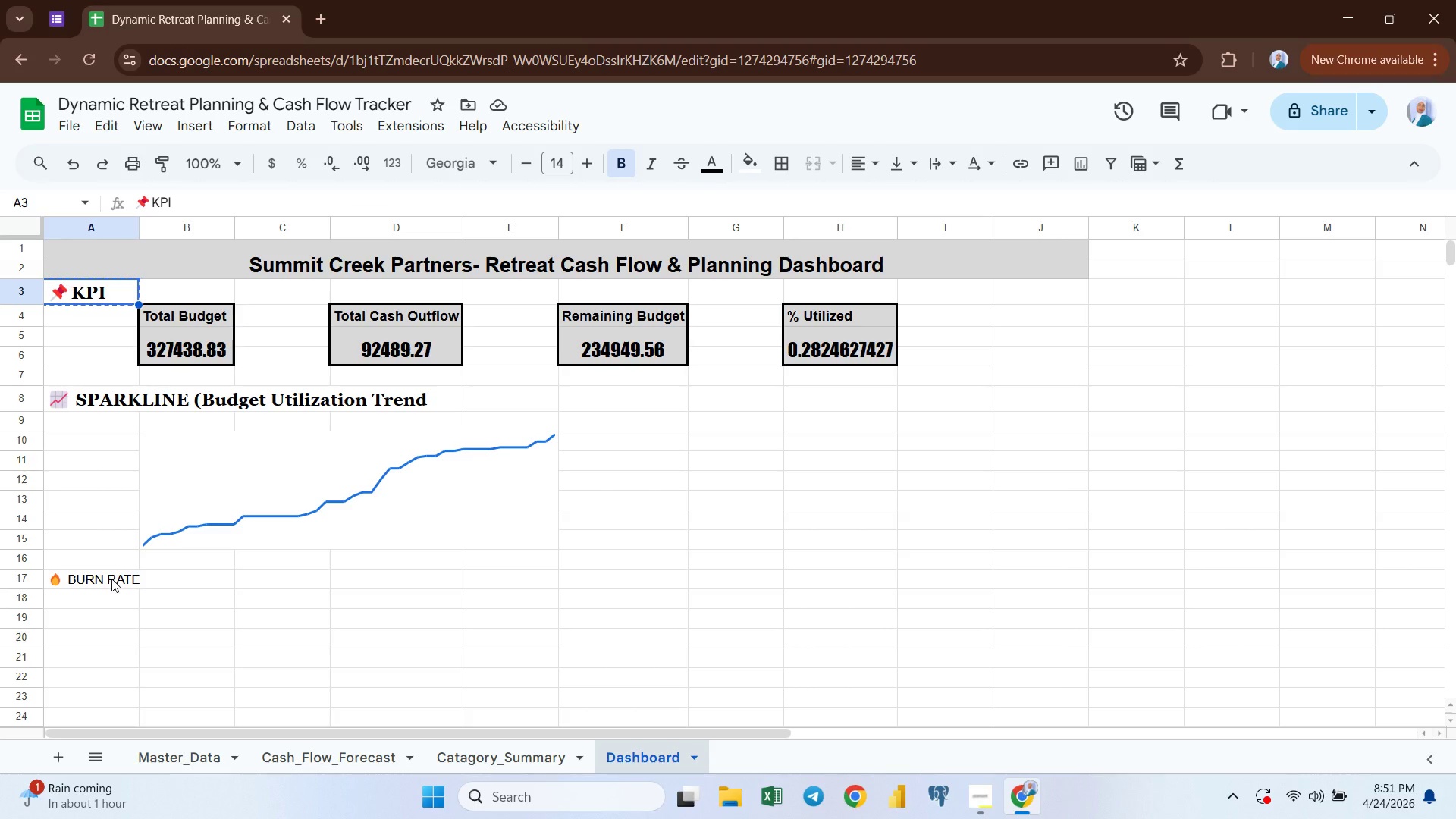 
left_click([111, 579])
 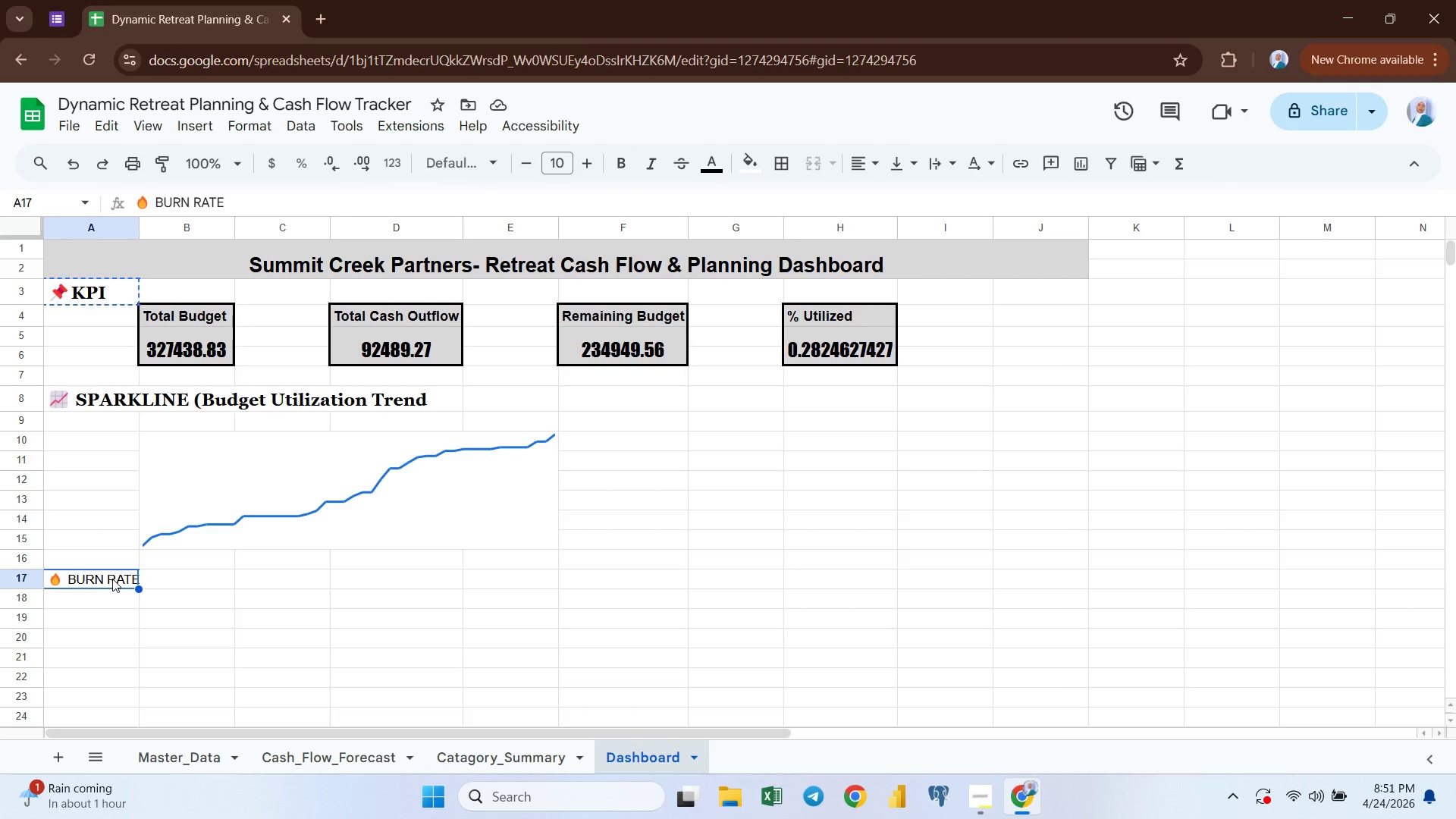 
key(Alt+Control+V)
 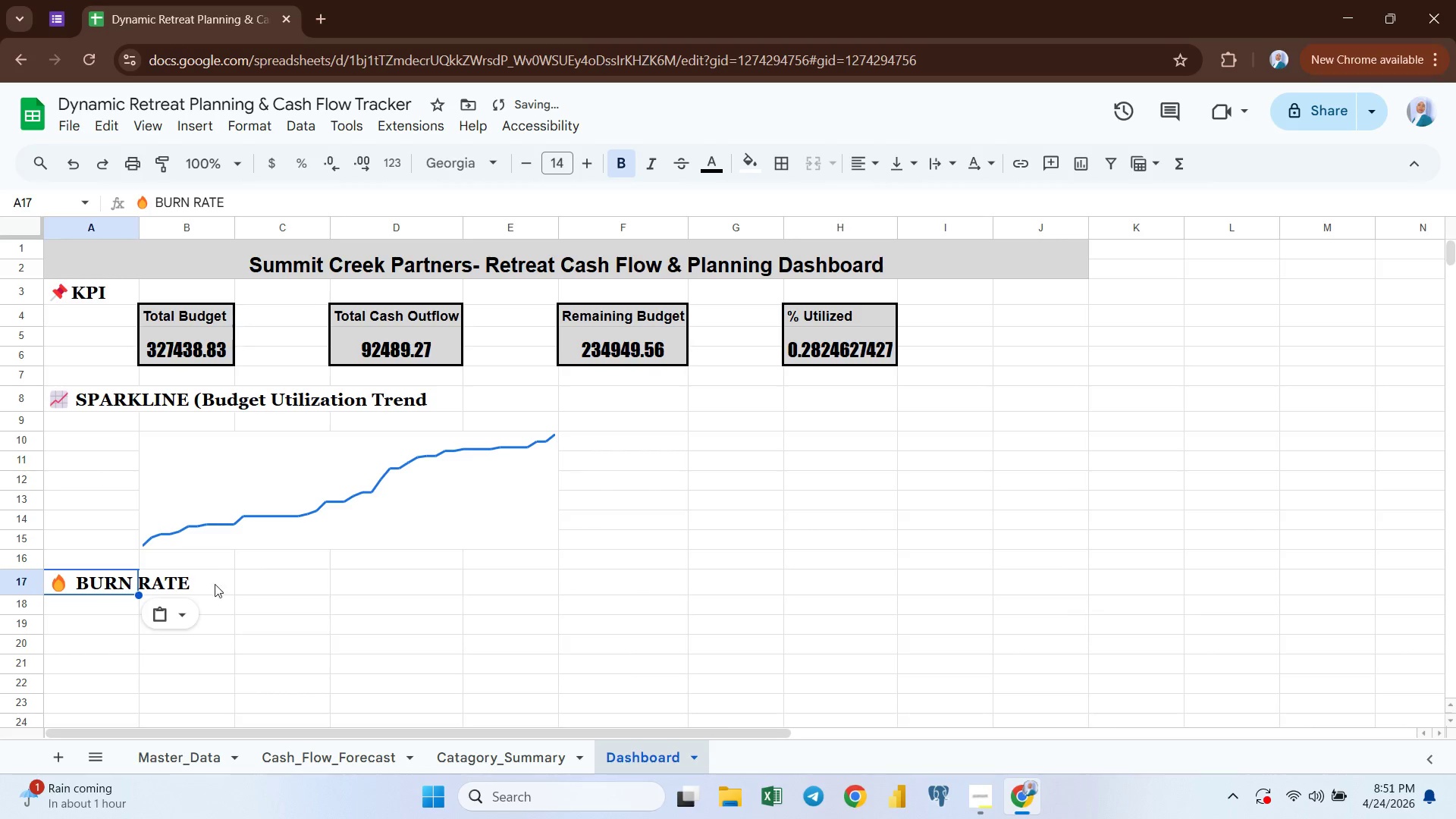 
left_click([214, 585])
 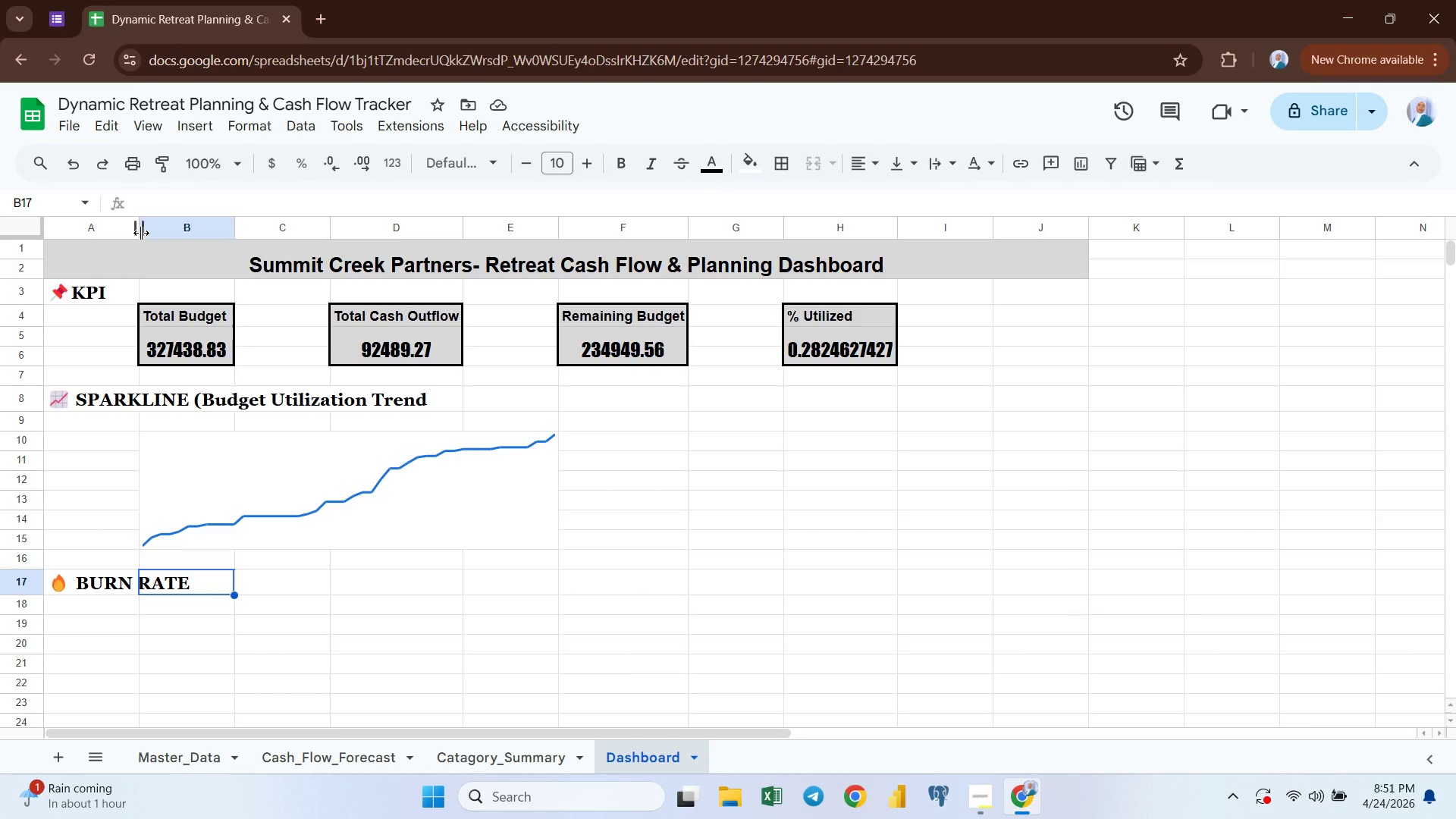 
wait(8.0)
 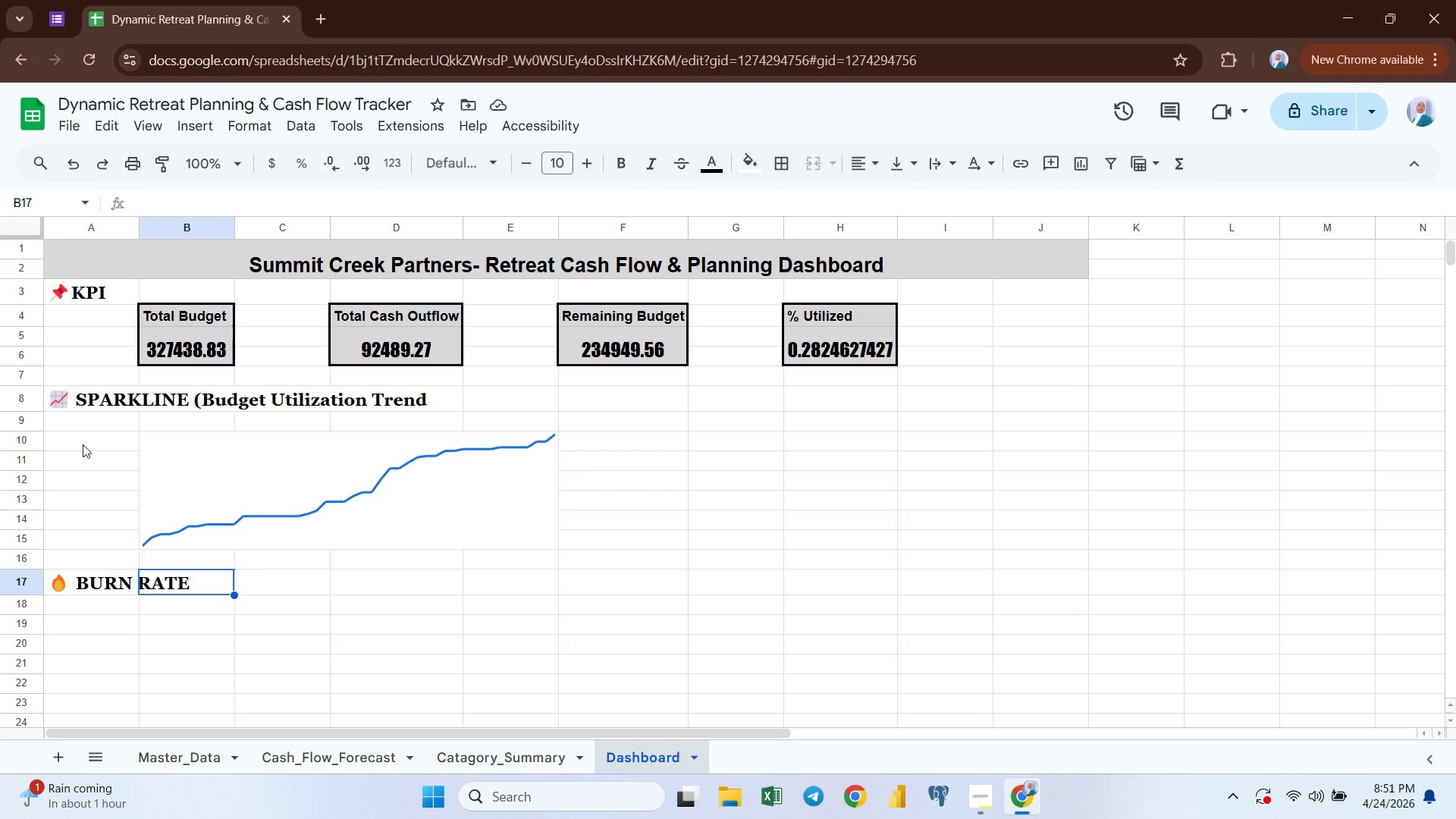 
left_click([102, 579])
 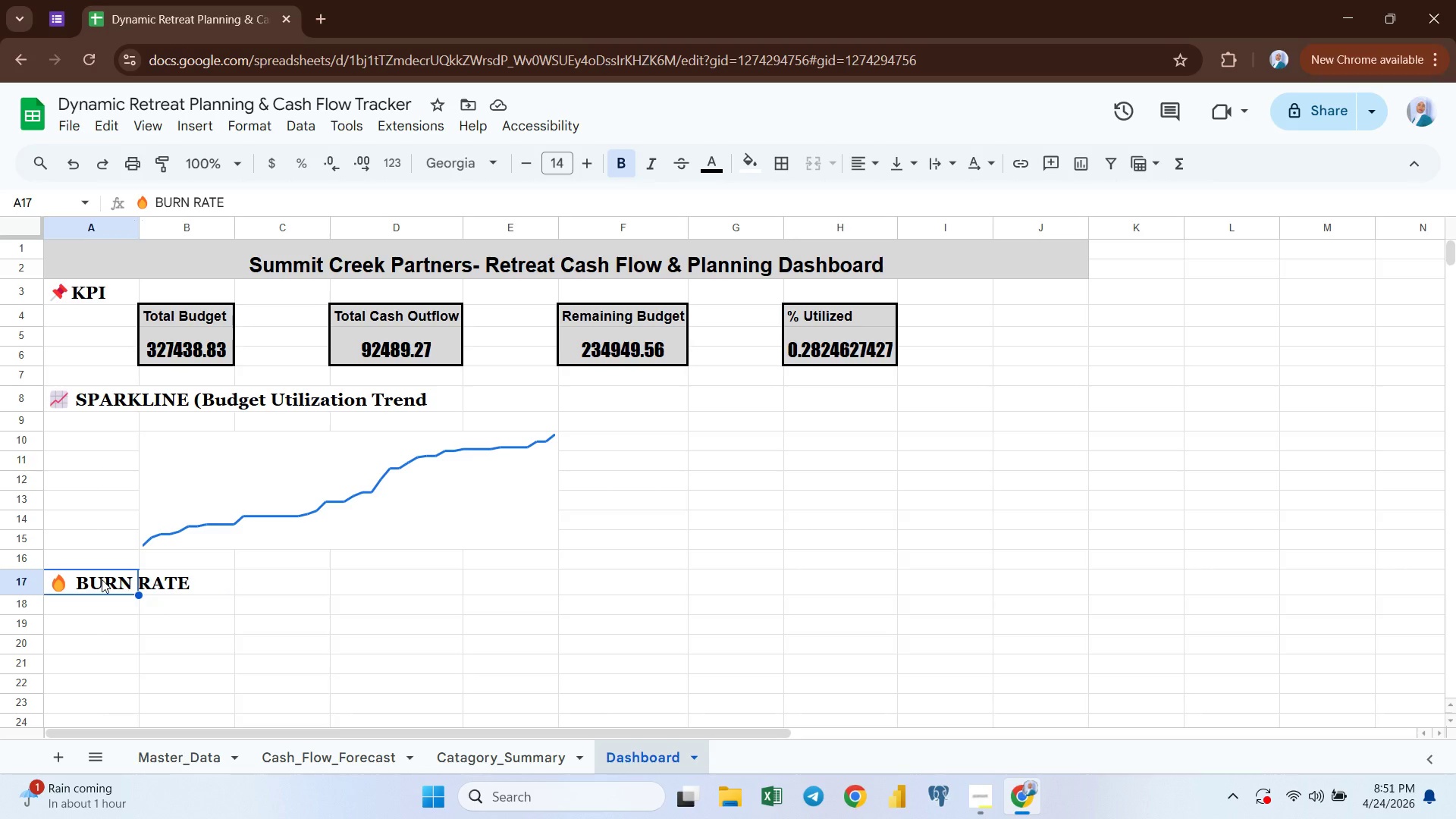 
hold_key(key=ShiftRight, duration=0.86)
 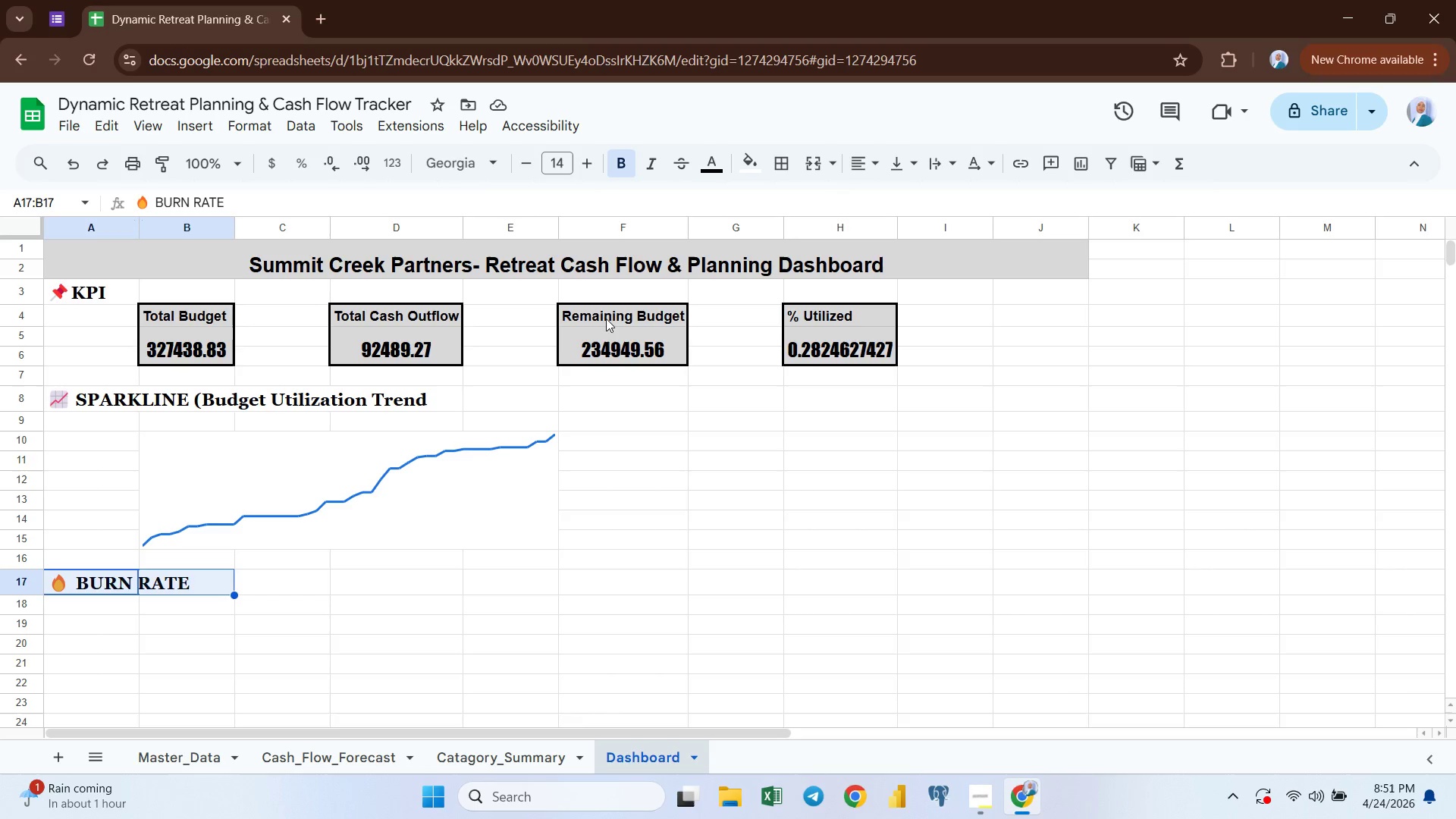 
hold_key(key=ArrowRight, duration=0.31)
 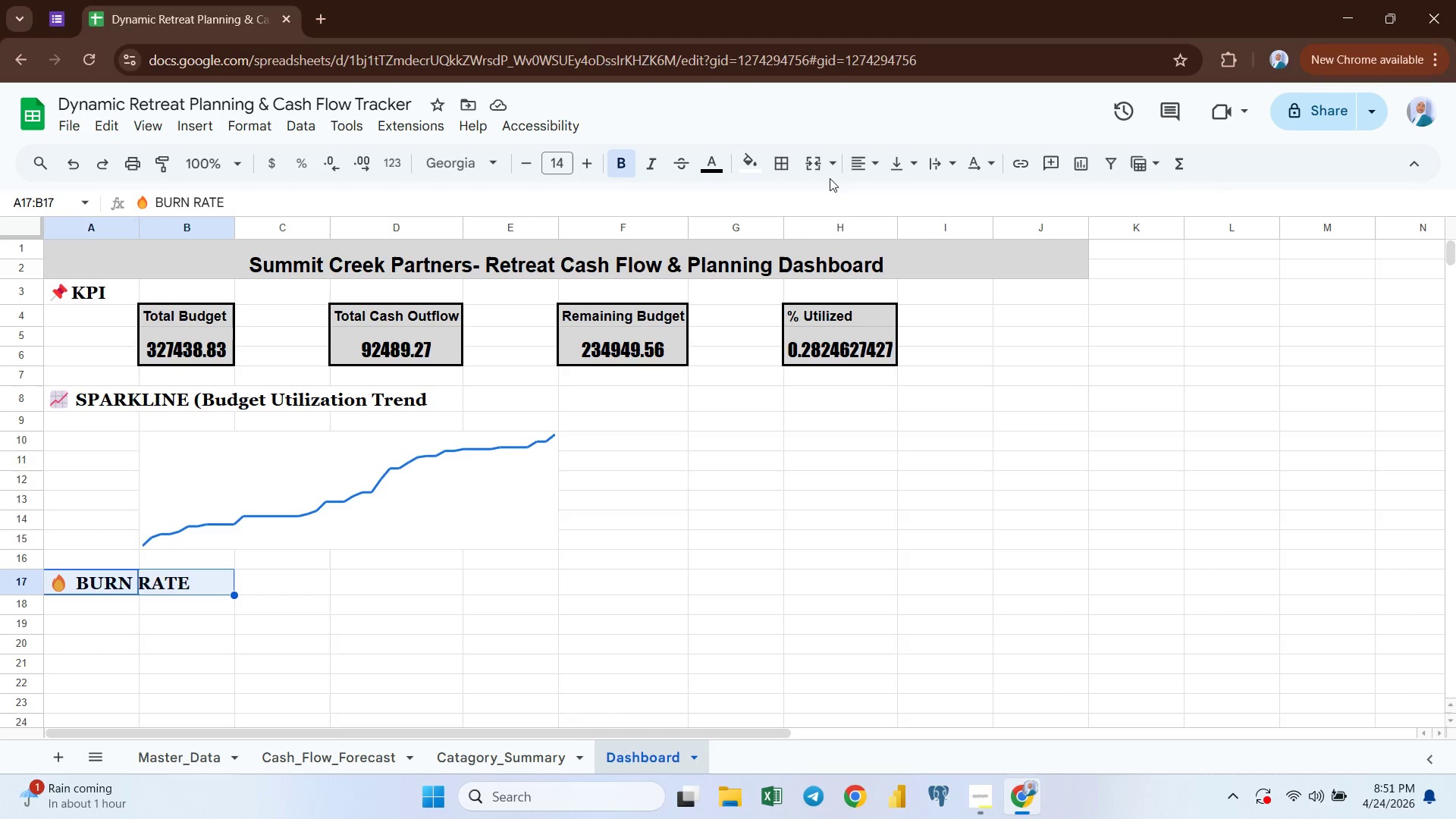 
left_click([815, 157])
 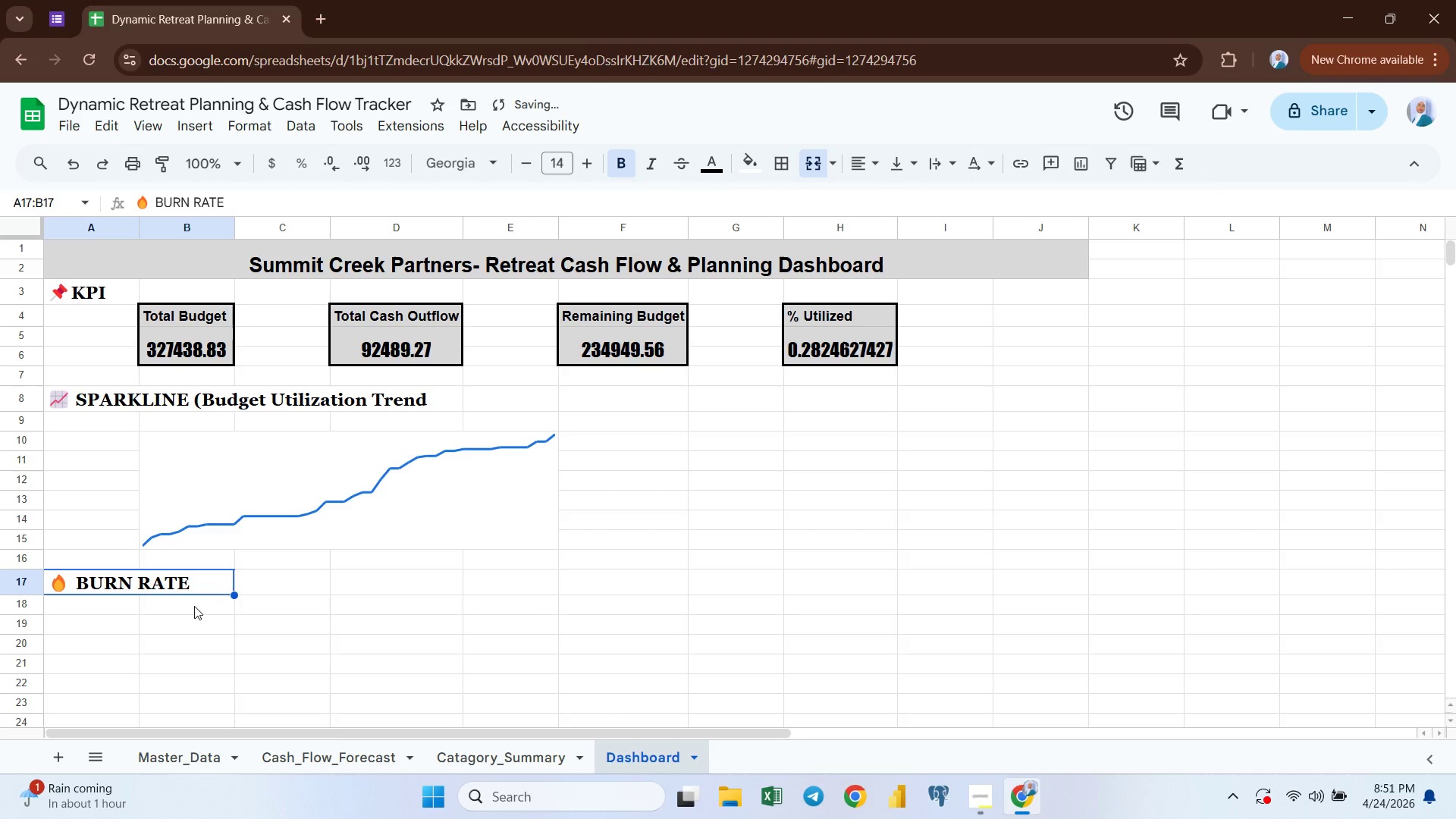 
left_click([194, 606])
 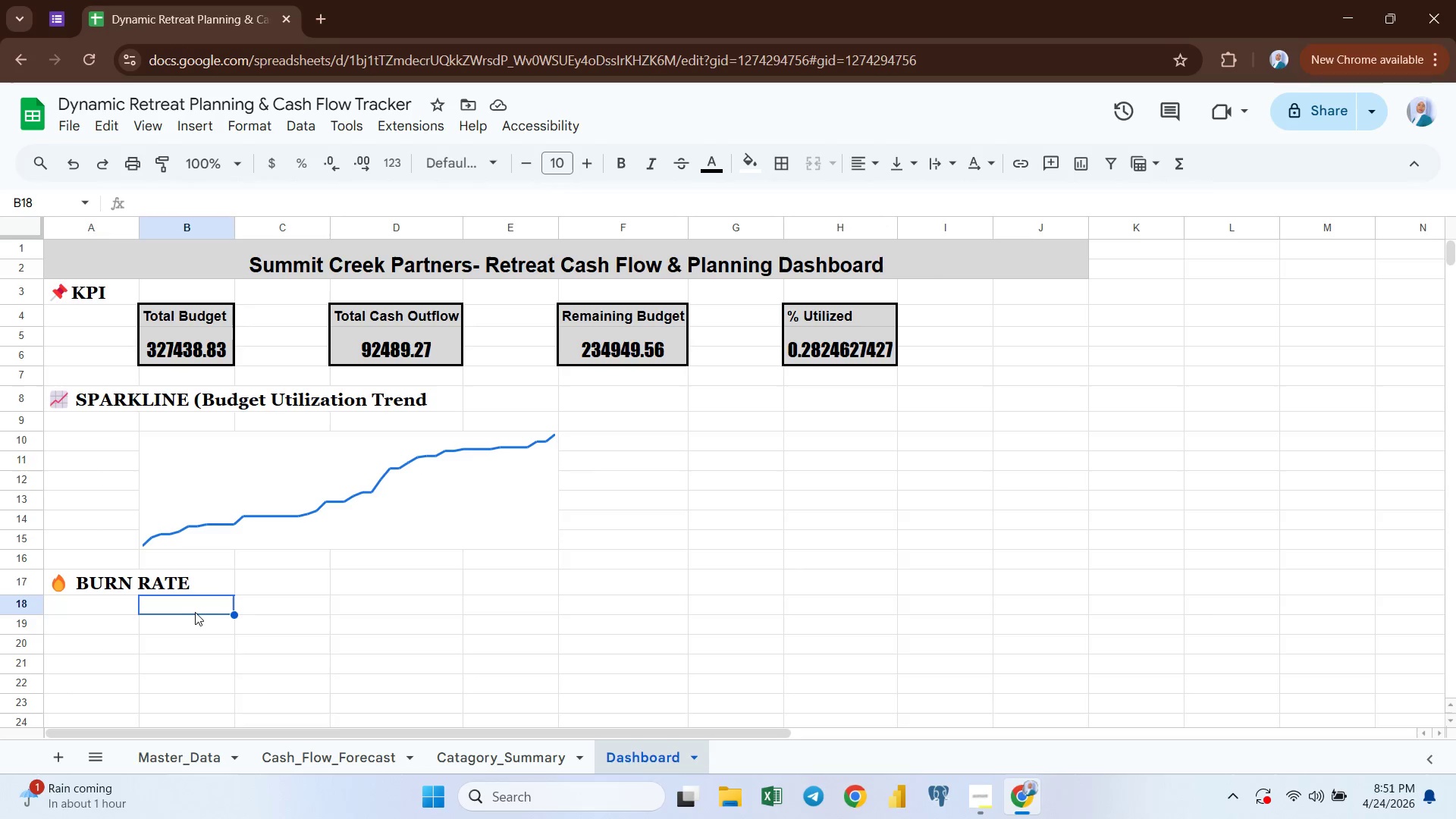 
wait(7.67)
 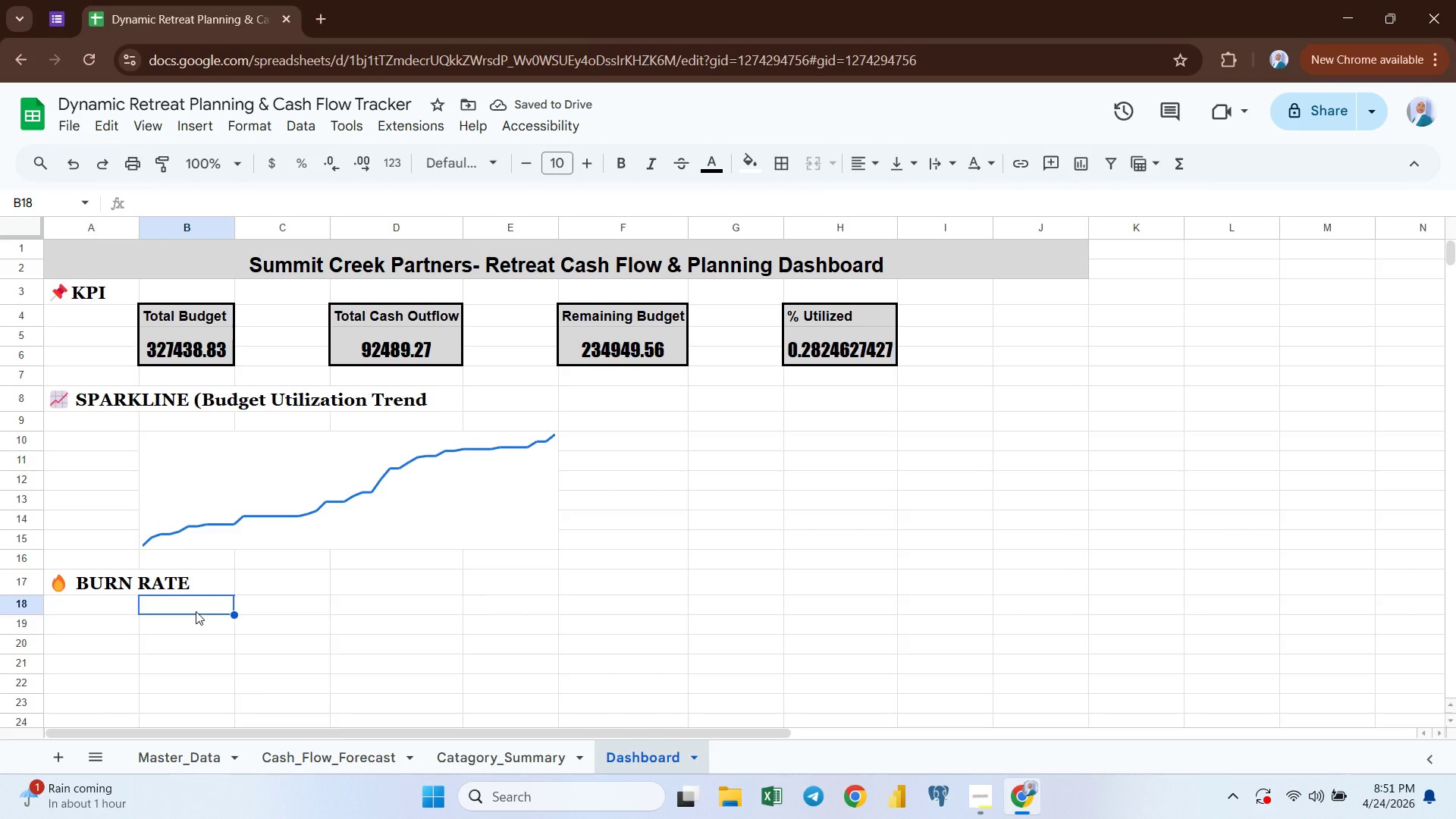 
left_click([328, 759])
 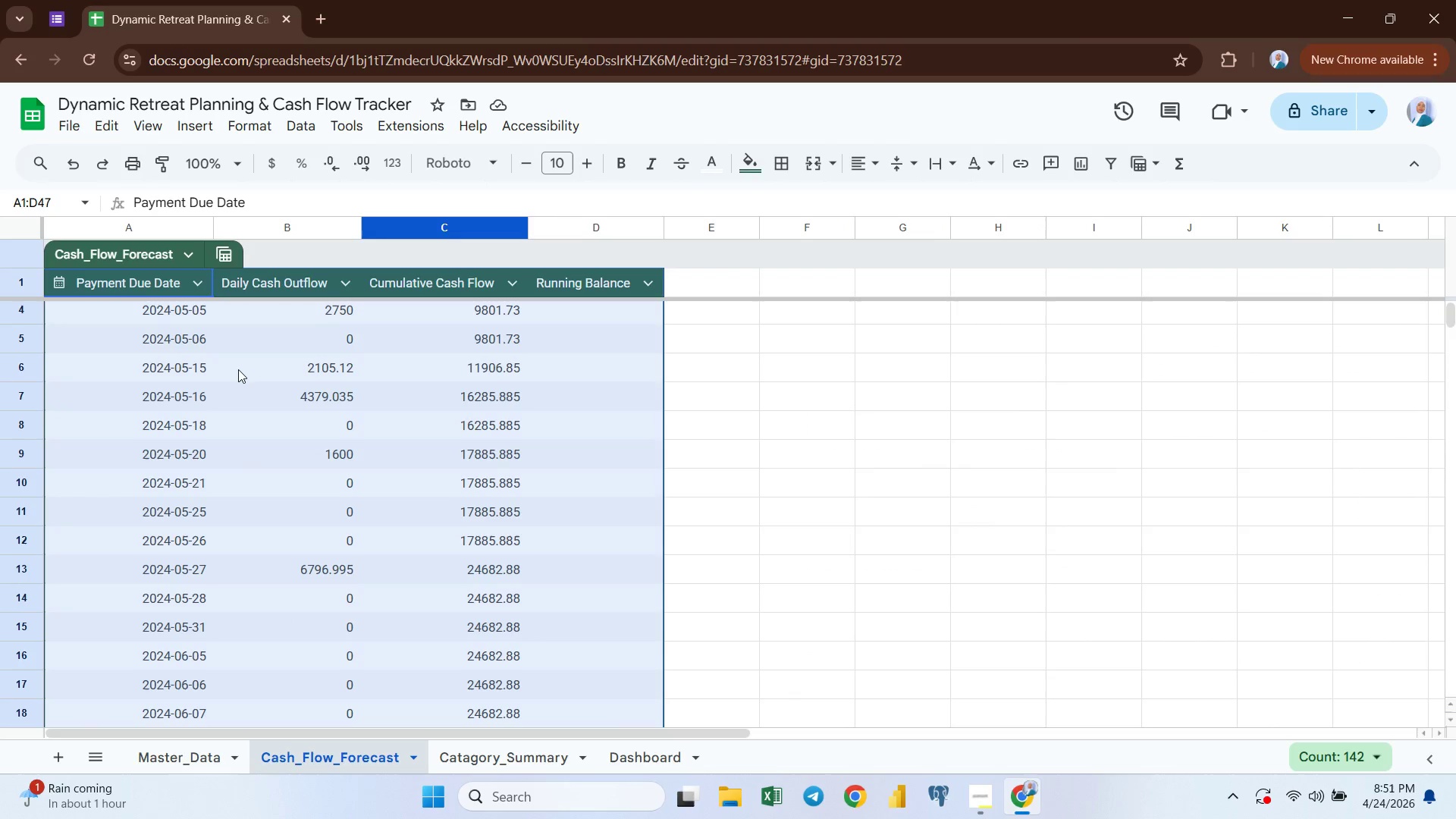 
scroll: coordinate [236, 369], scroll_direction: down, amount: 3.0
 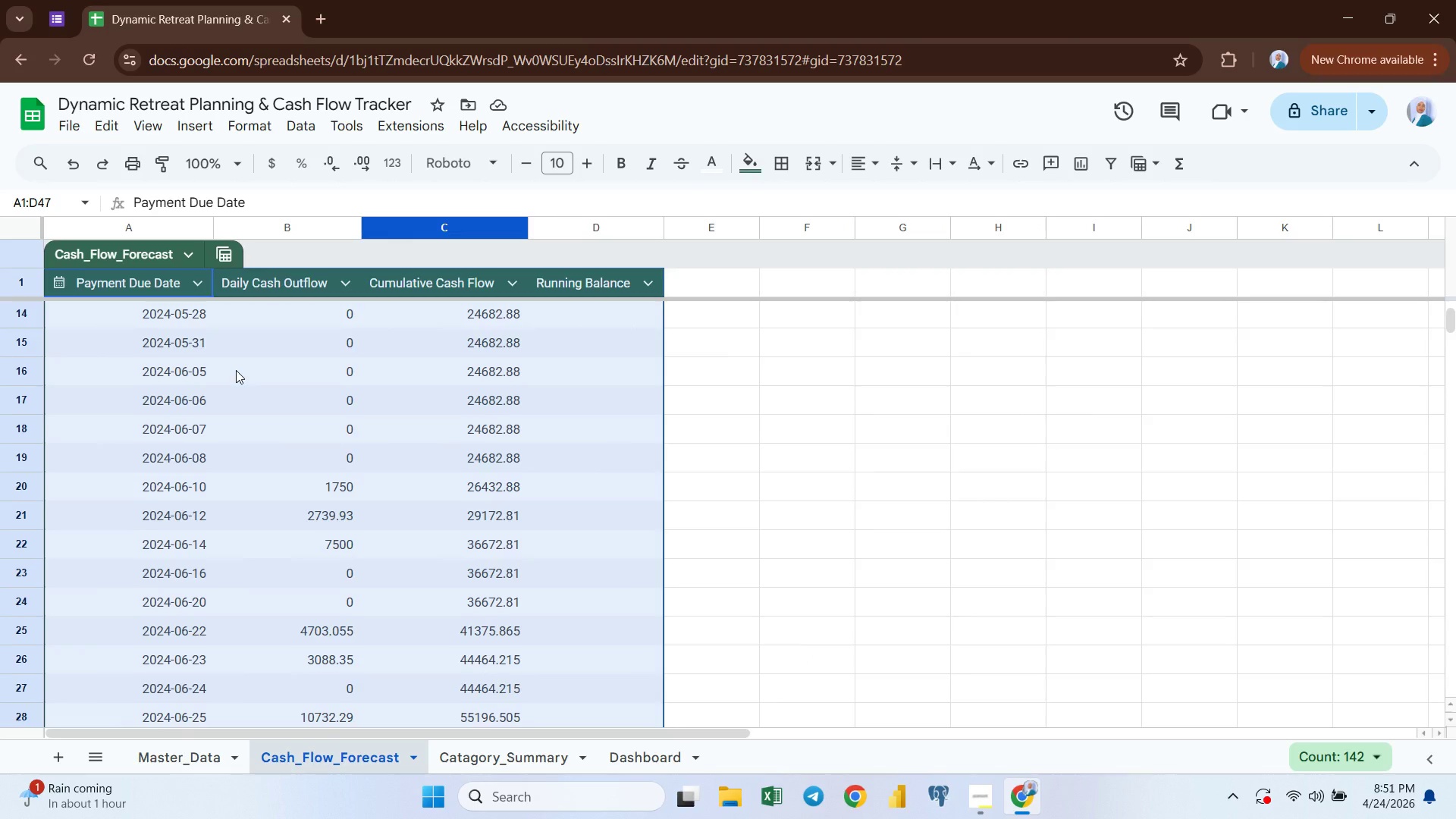 
scroll: coordinate [234, 370], scroll_direction: up, amount: 2.0
 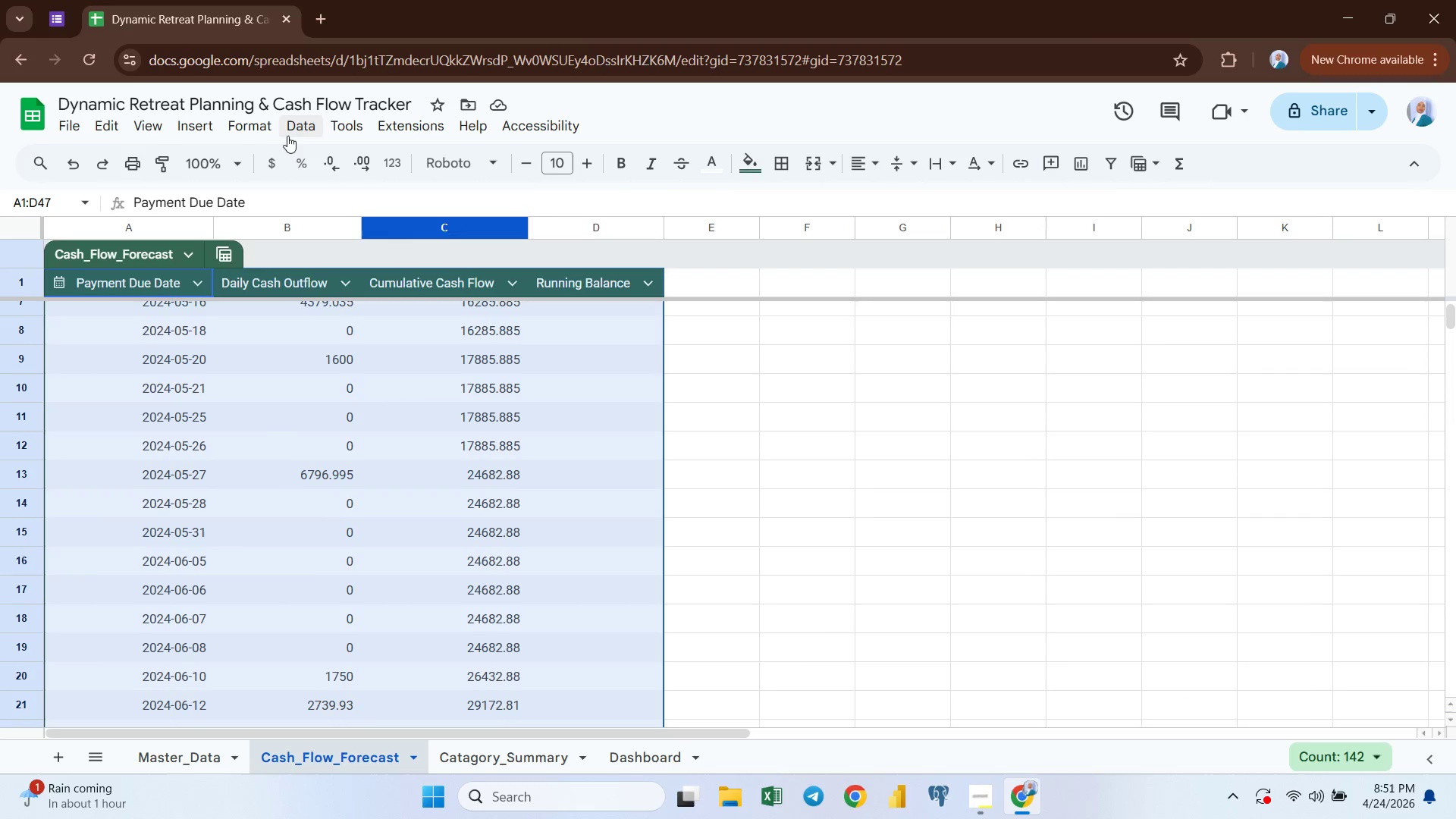 
left_click([293, 132])
 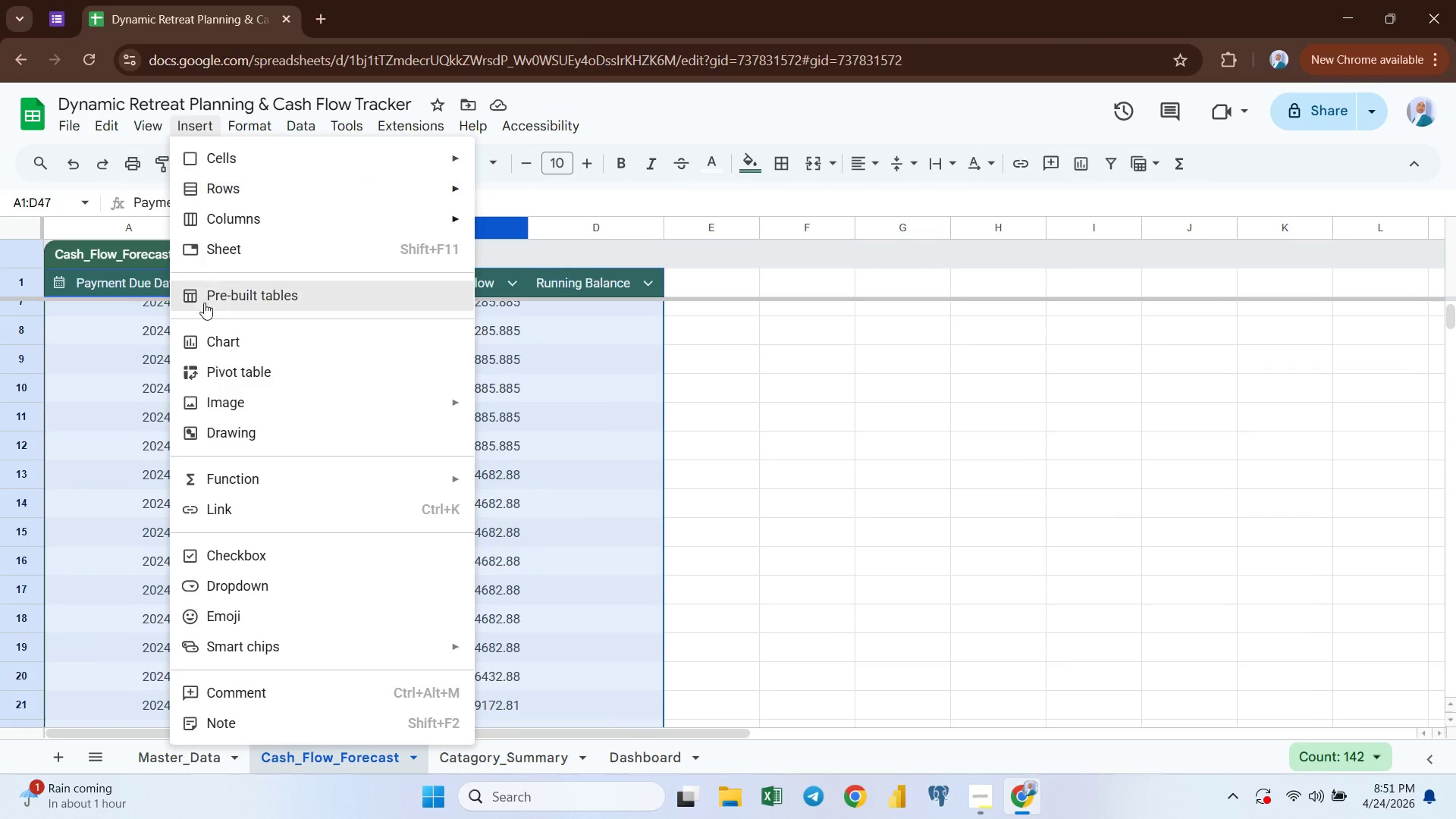 
left_click([211, 365])
 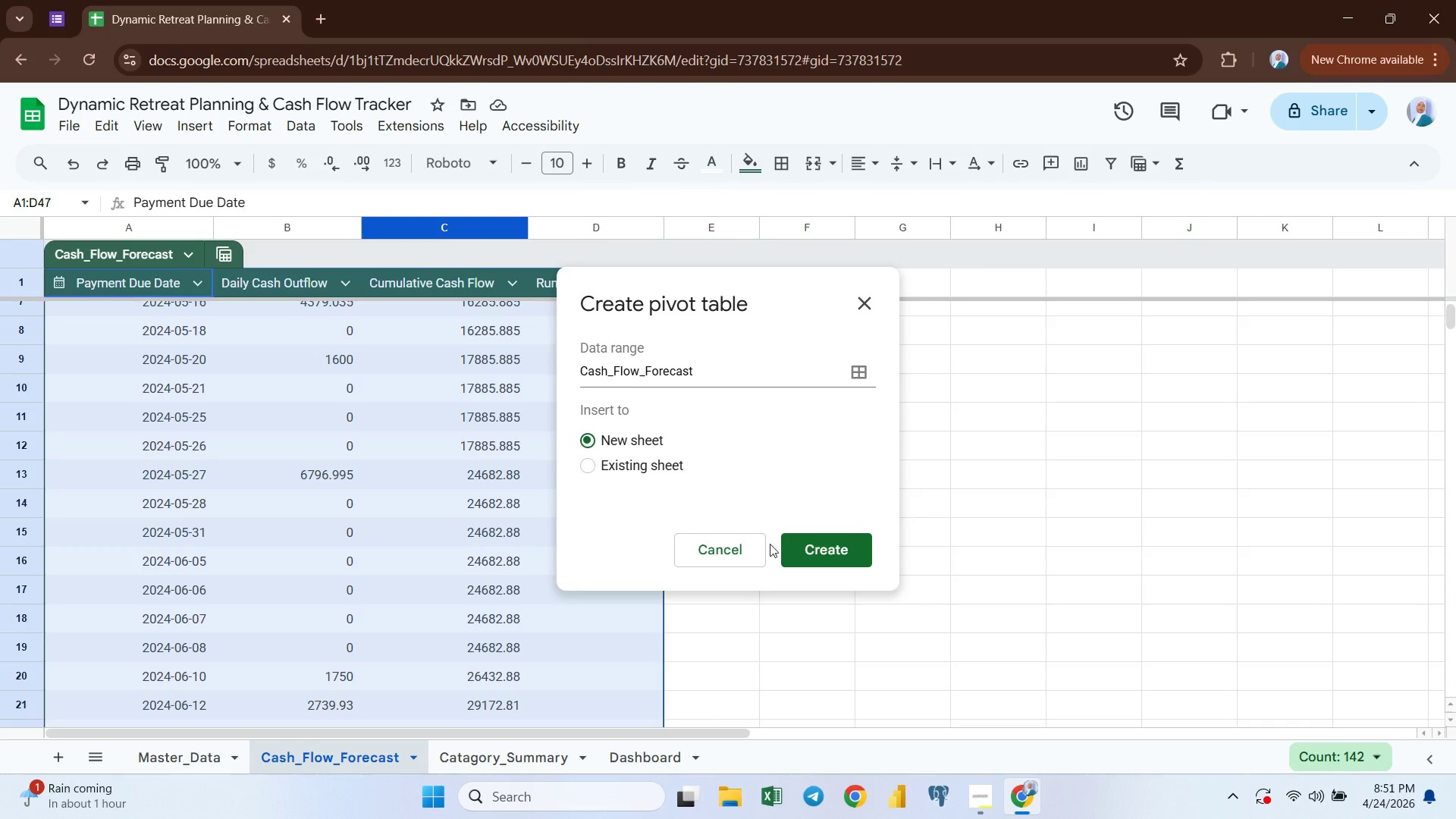 
left_click([812, 543])
 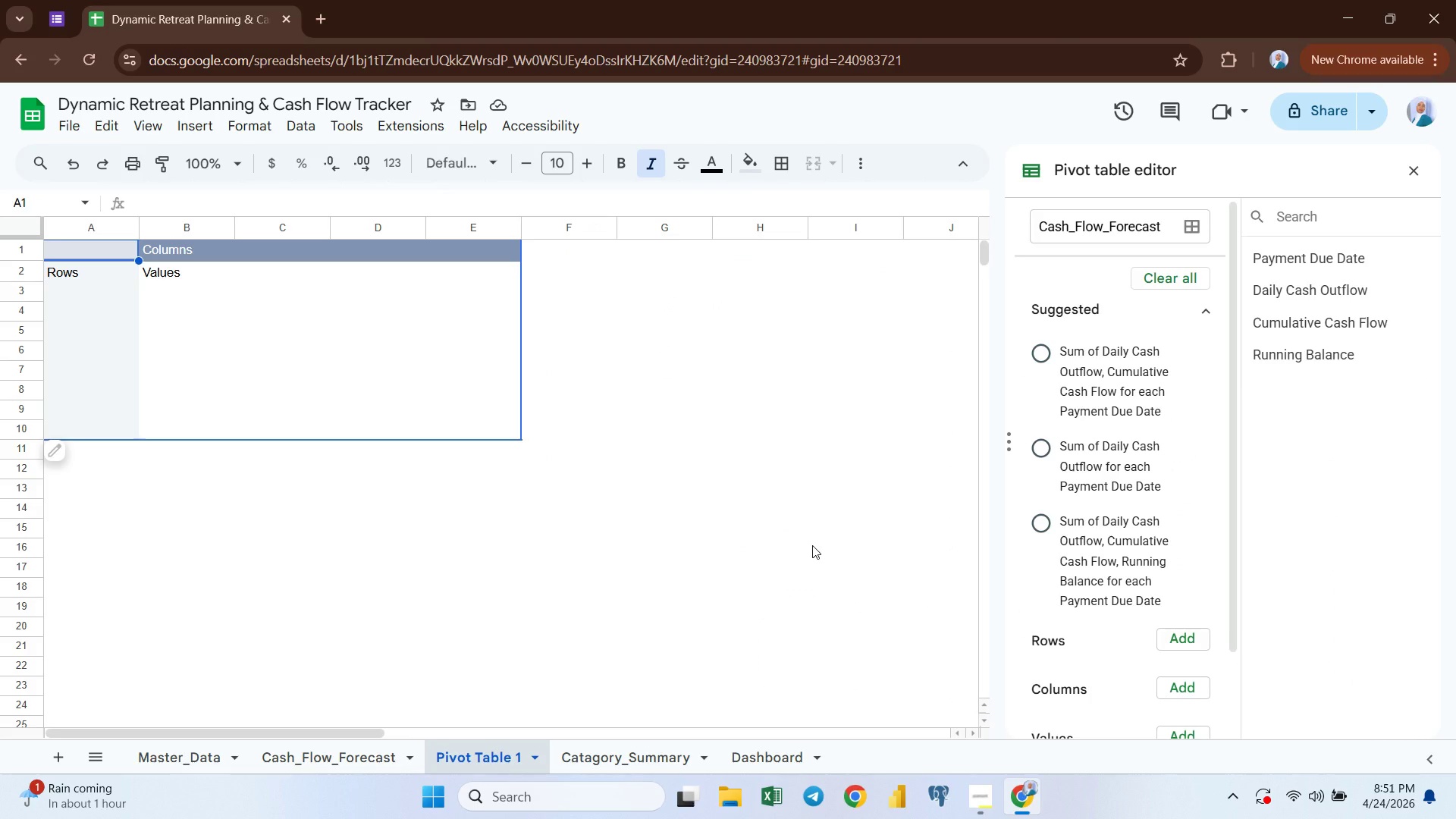 
wait(12.36)
 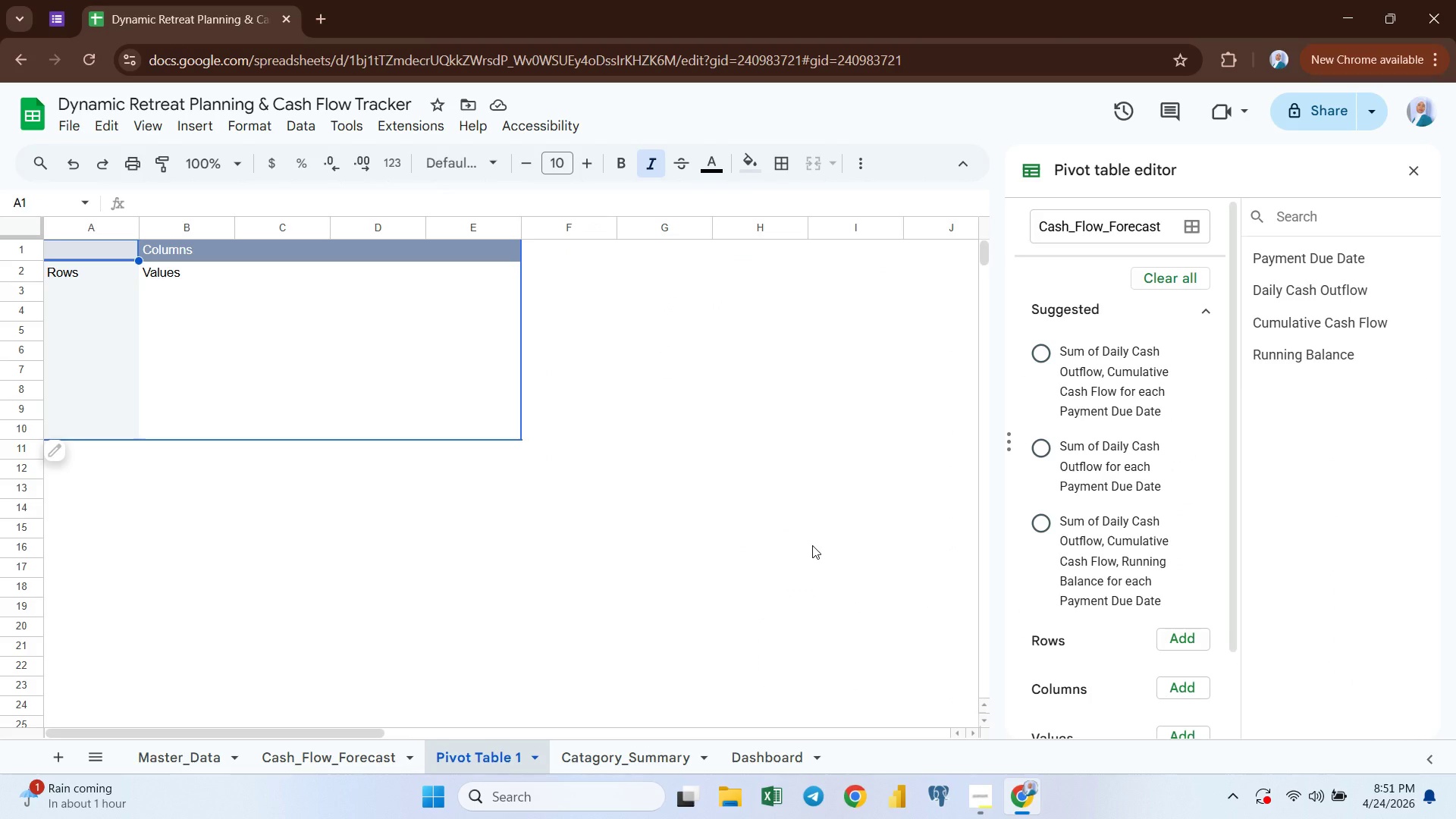 
scroll: coordinate [1076, 457], scroll_direction: down, amount: 3.0
 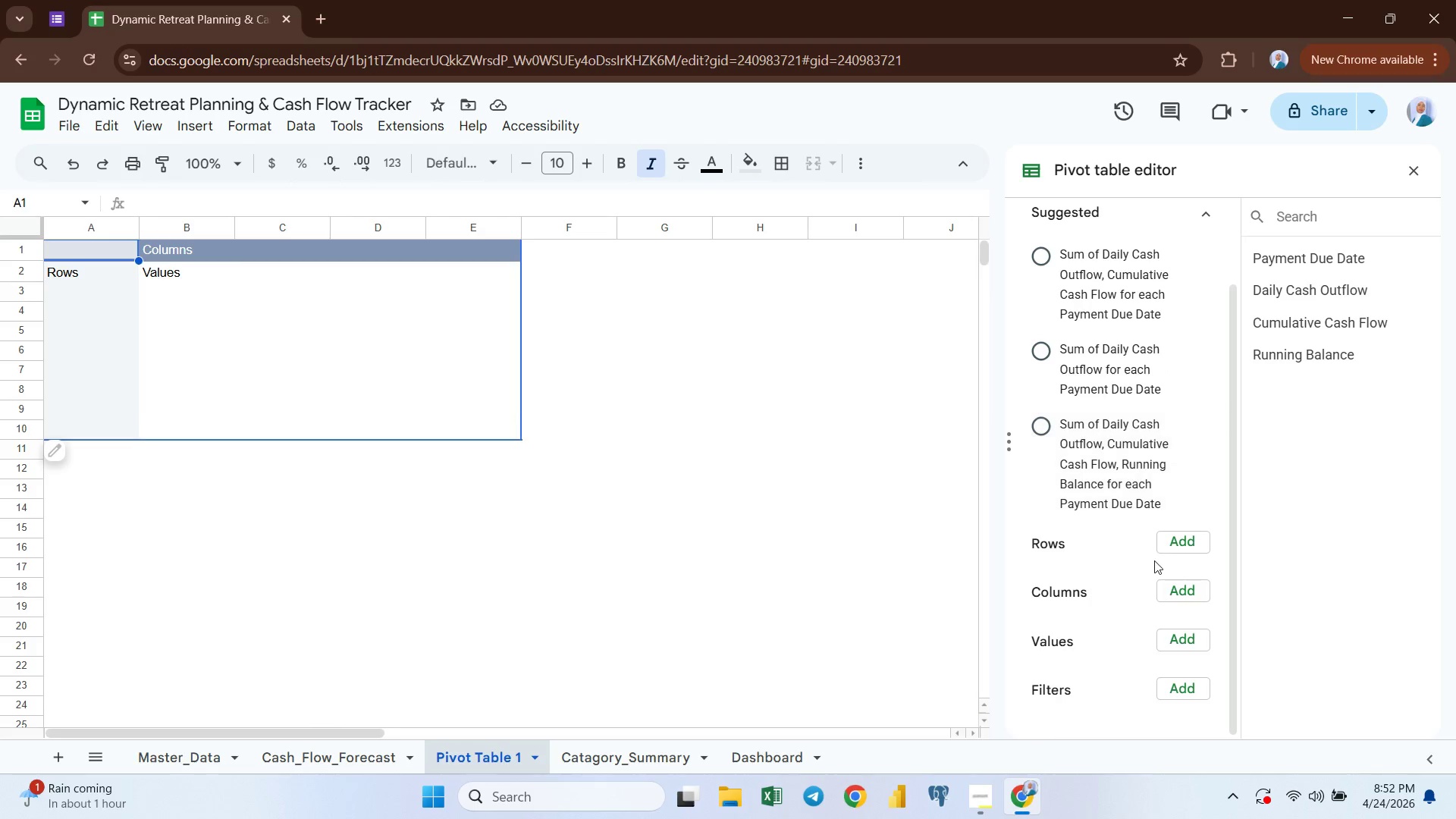 
mouse_move([1164, 580])
 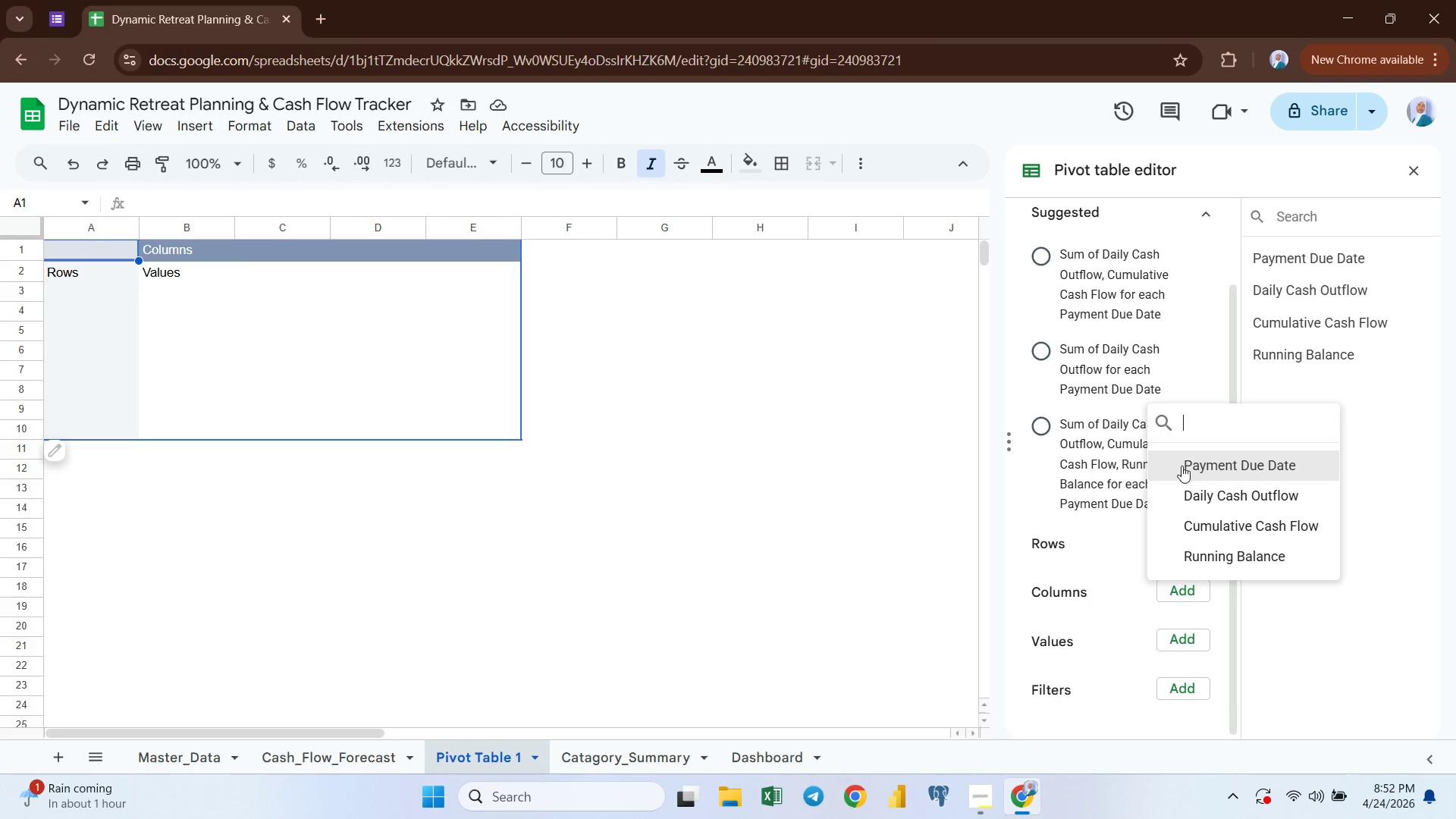 
wait(9.11)
 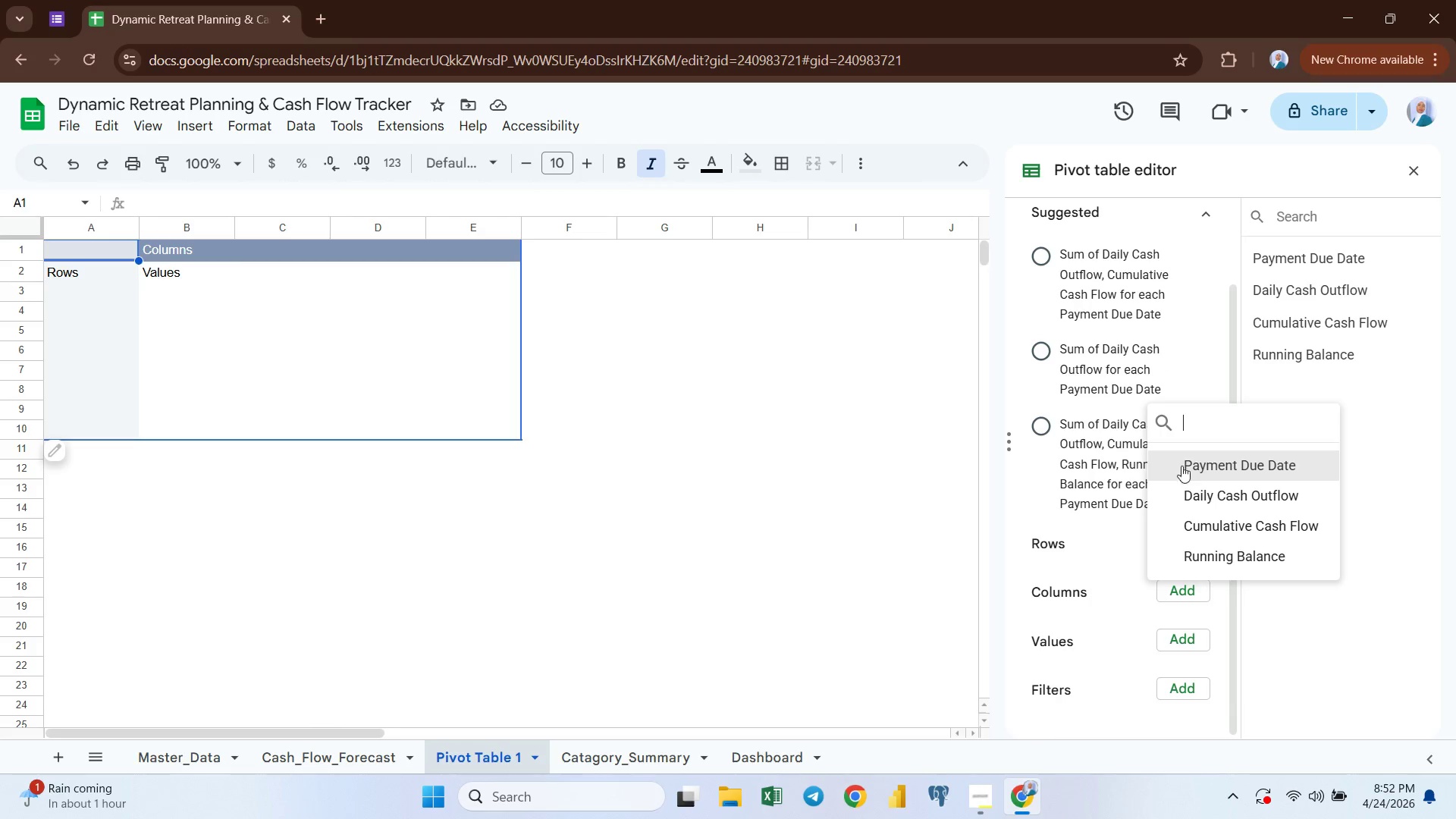 
left_click([1188, 463])
 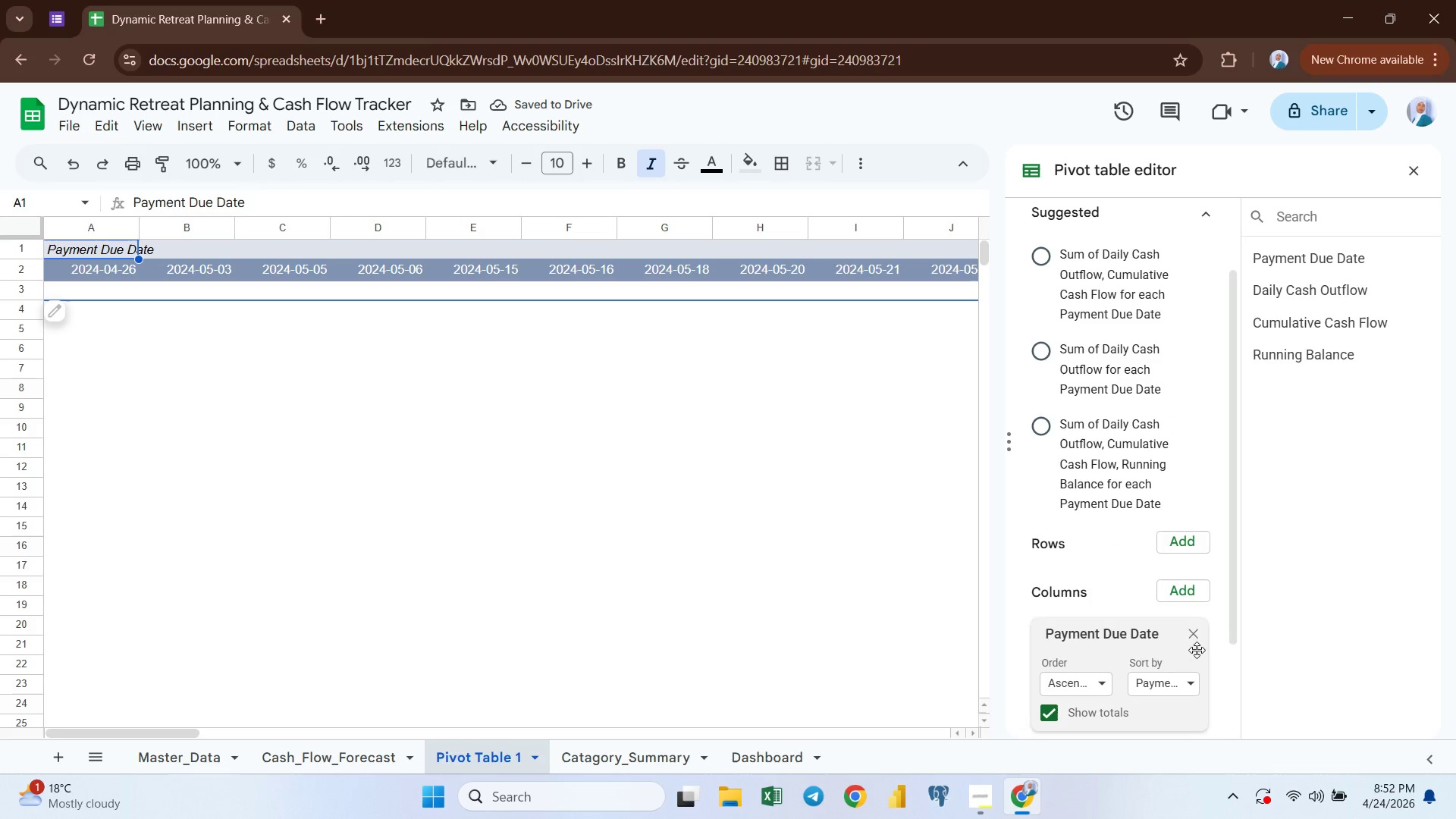 
left_click([1194, 630])
 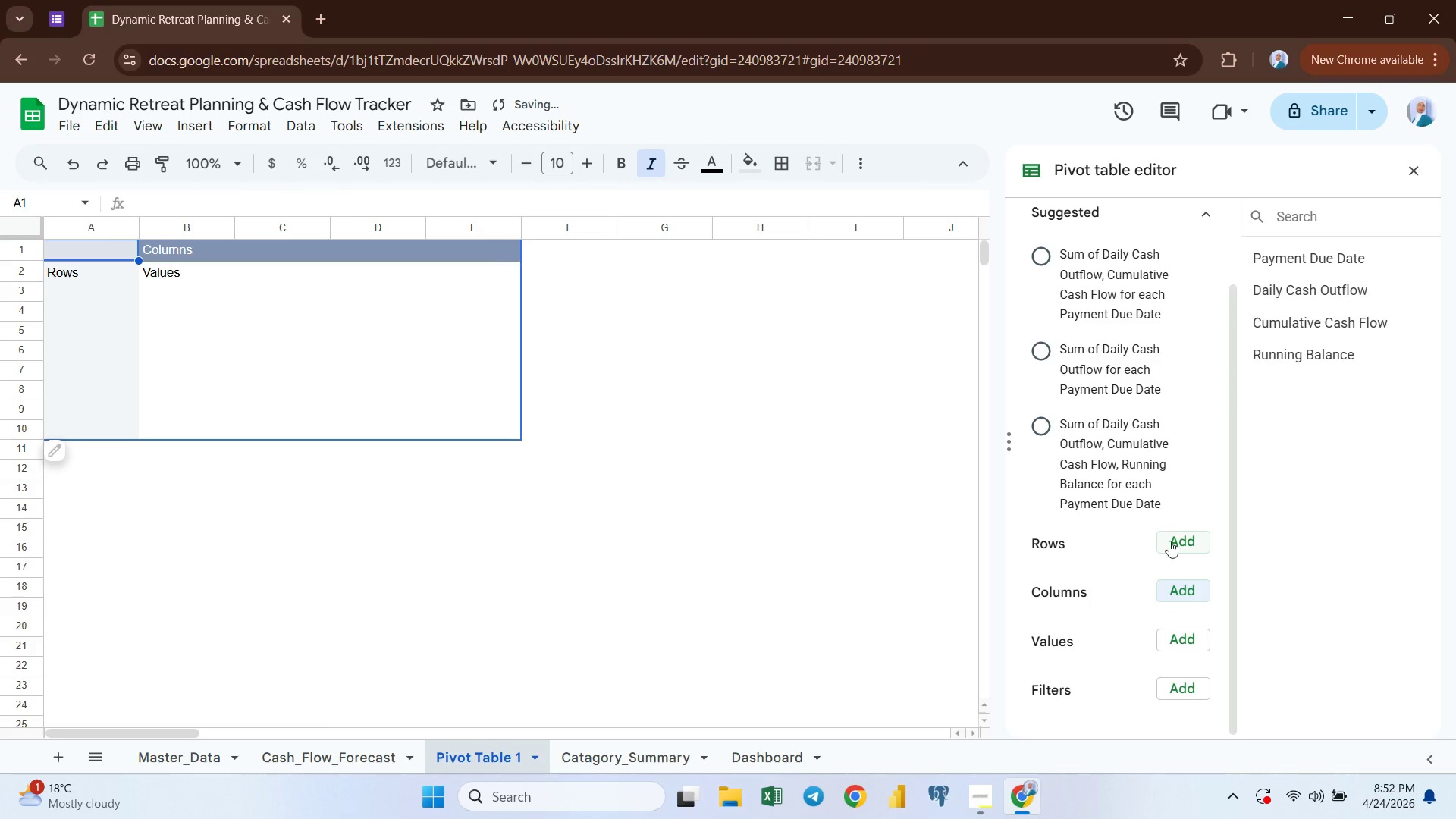 
left_click([1171, 541])
 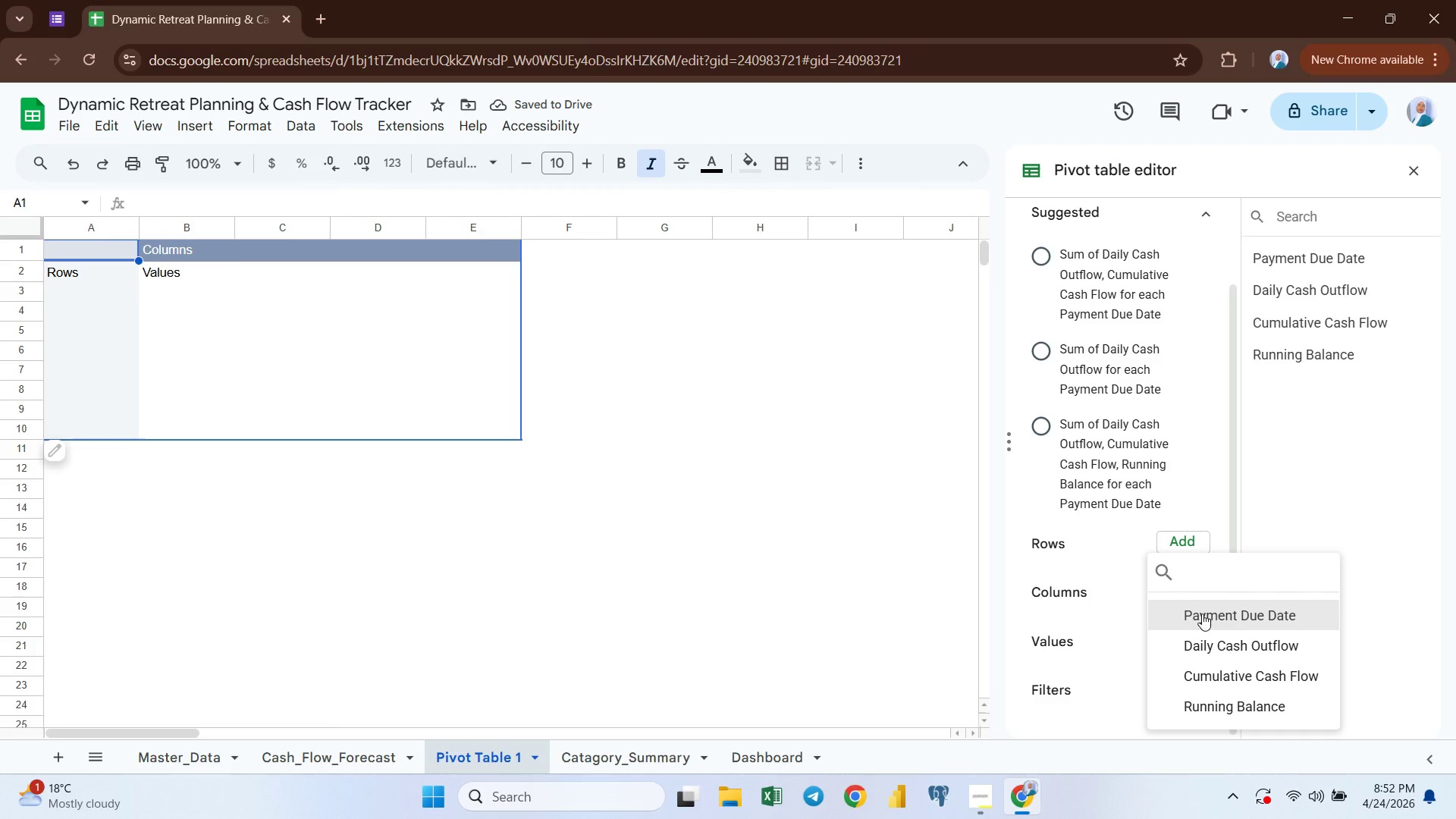 
left_click([1202, 613])
 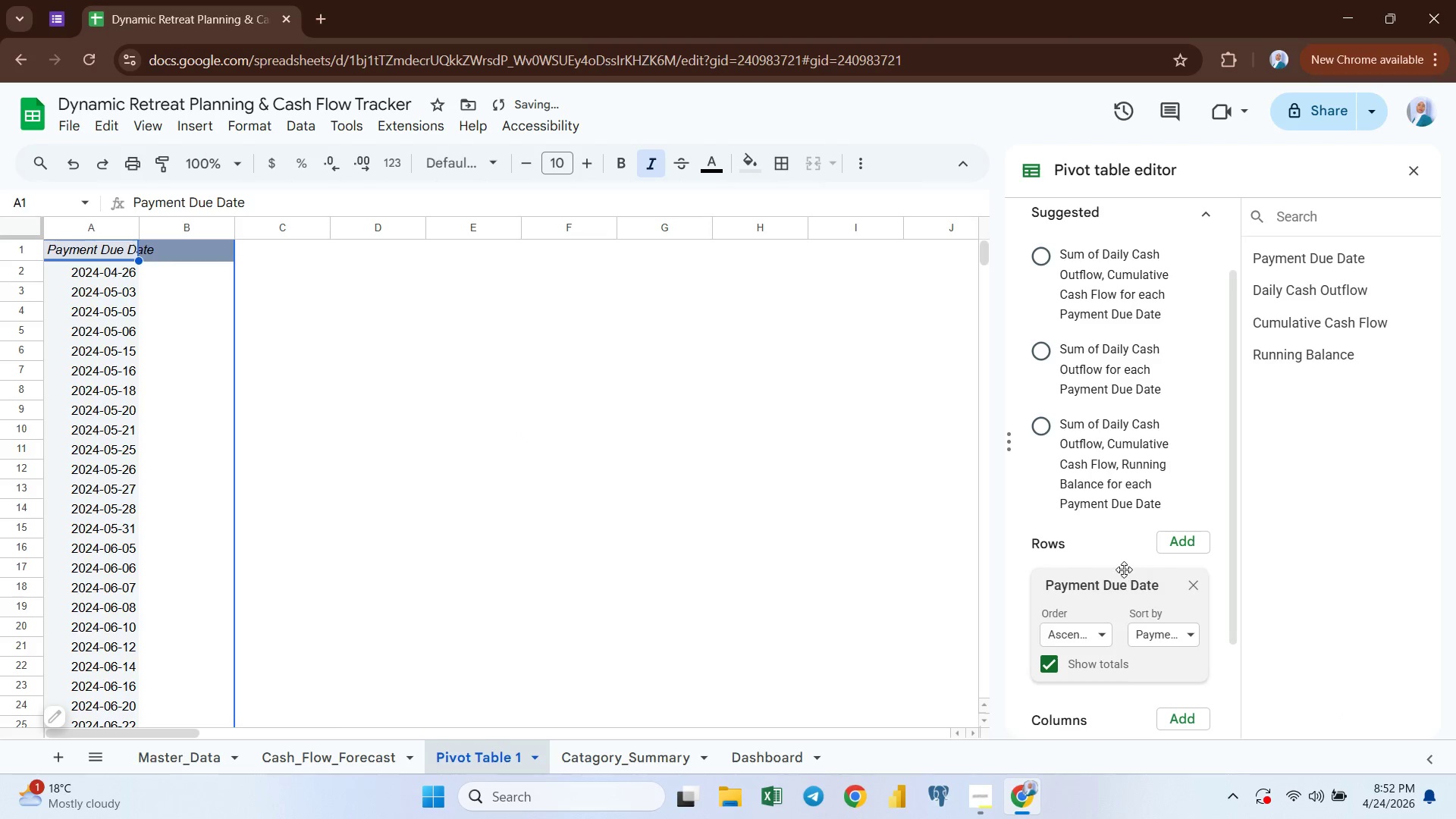 
scroll: coordinate [1124, 570], scroll_direction: down, amount: 3.0
 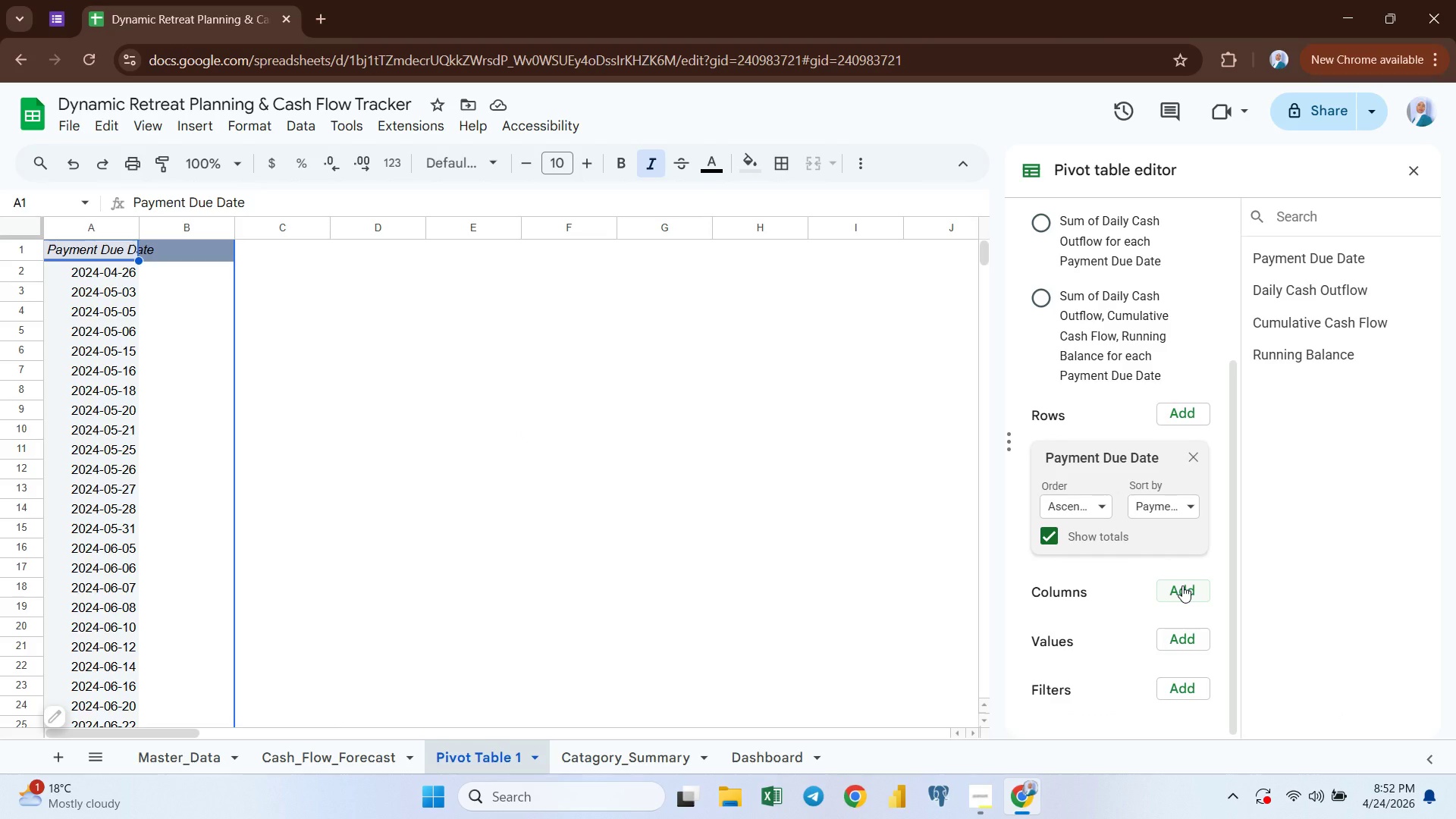 
wait(5.43)
 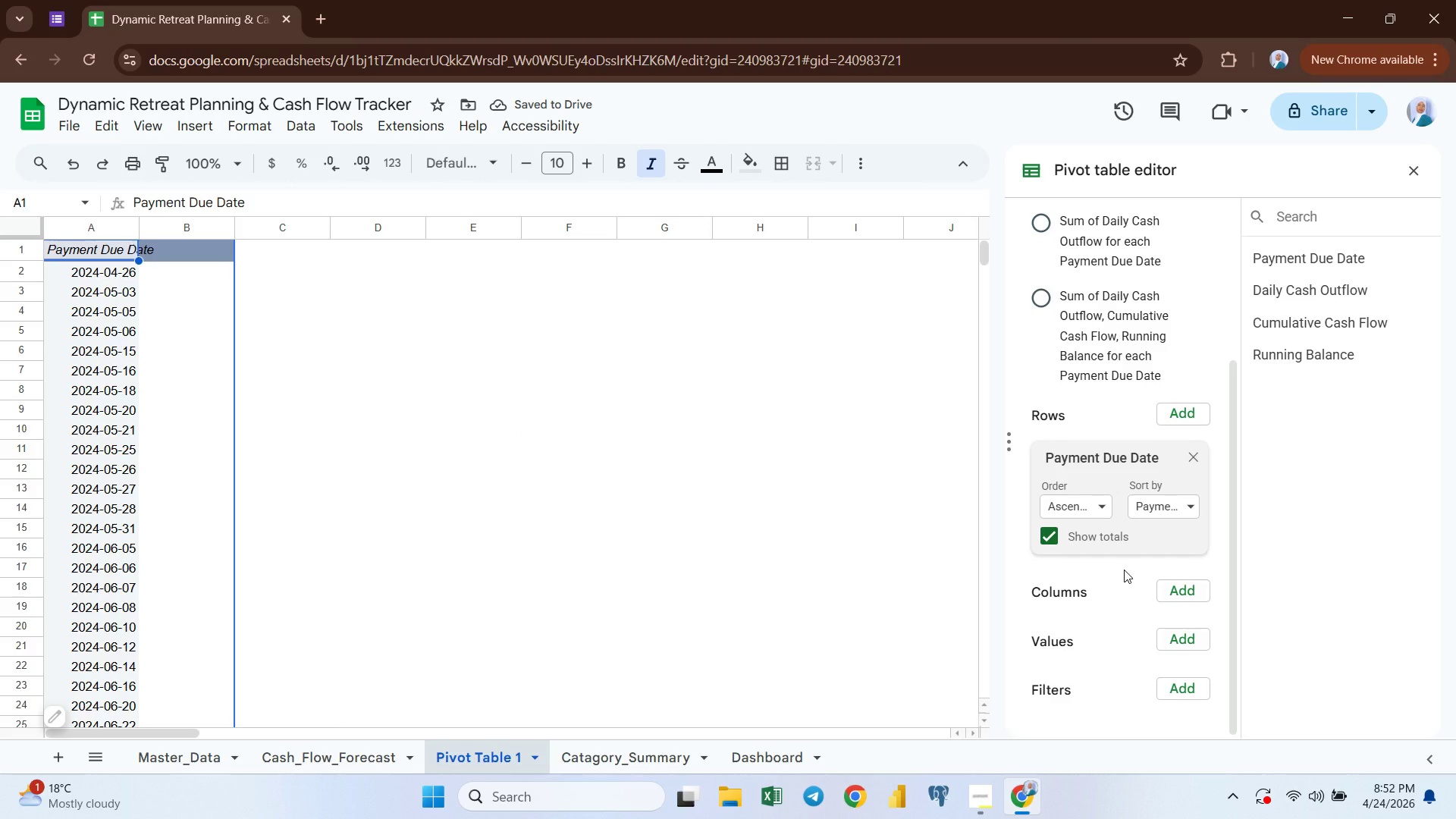 
mouse_move([1180, 425])
 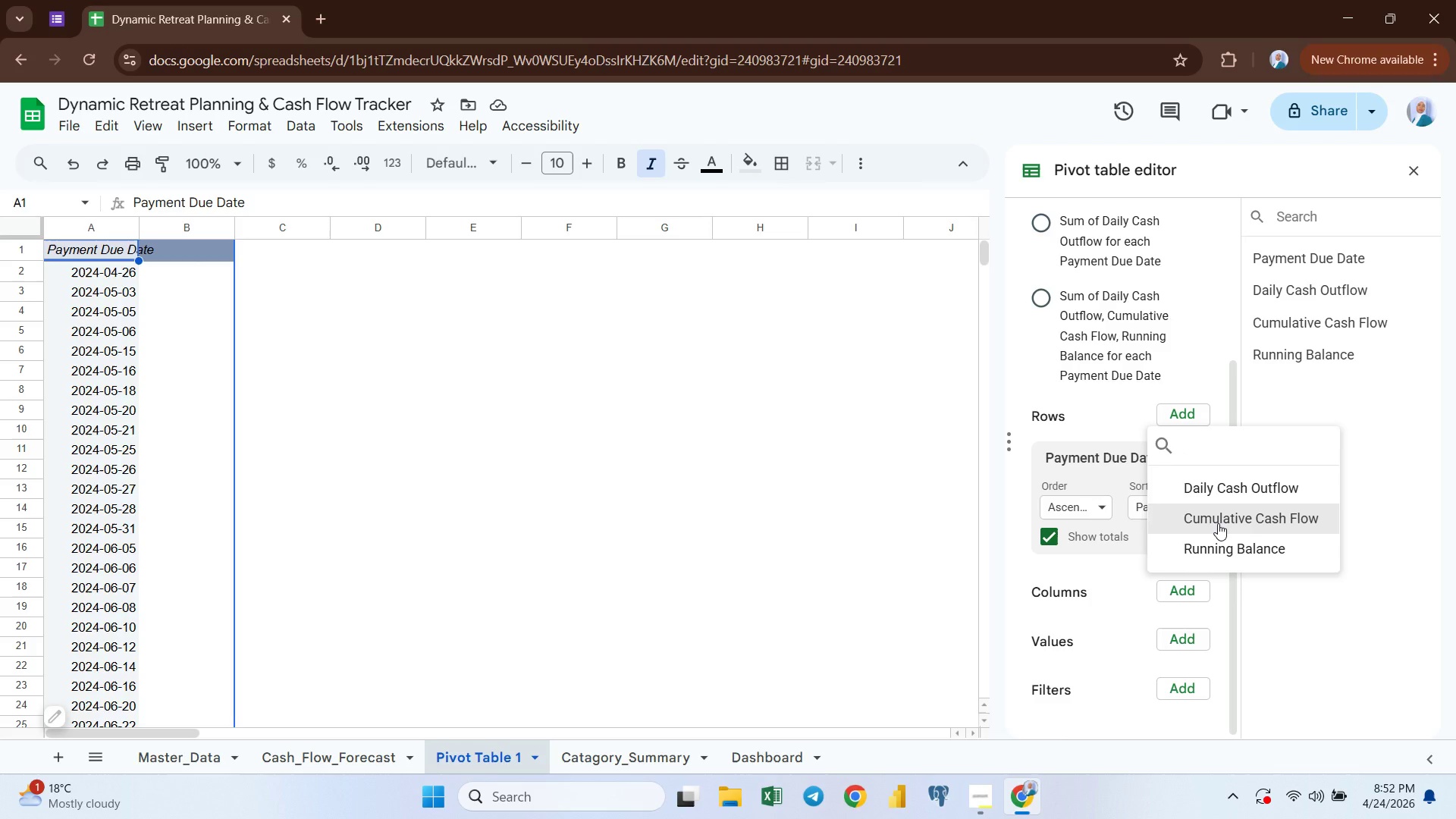 
left_click([1218, 523])
 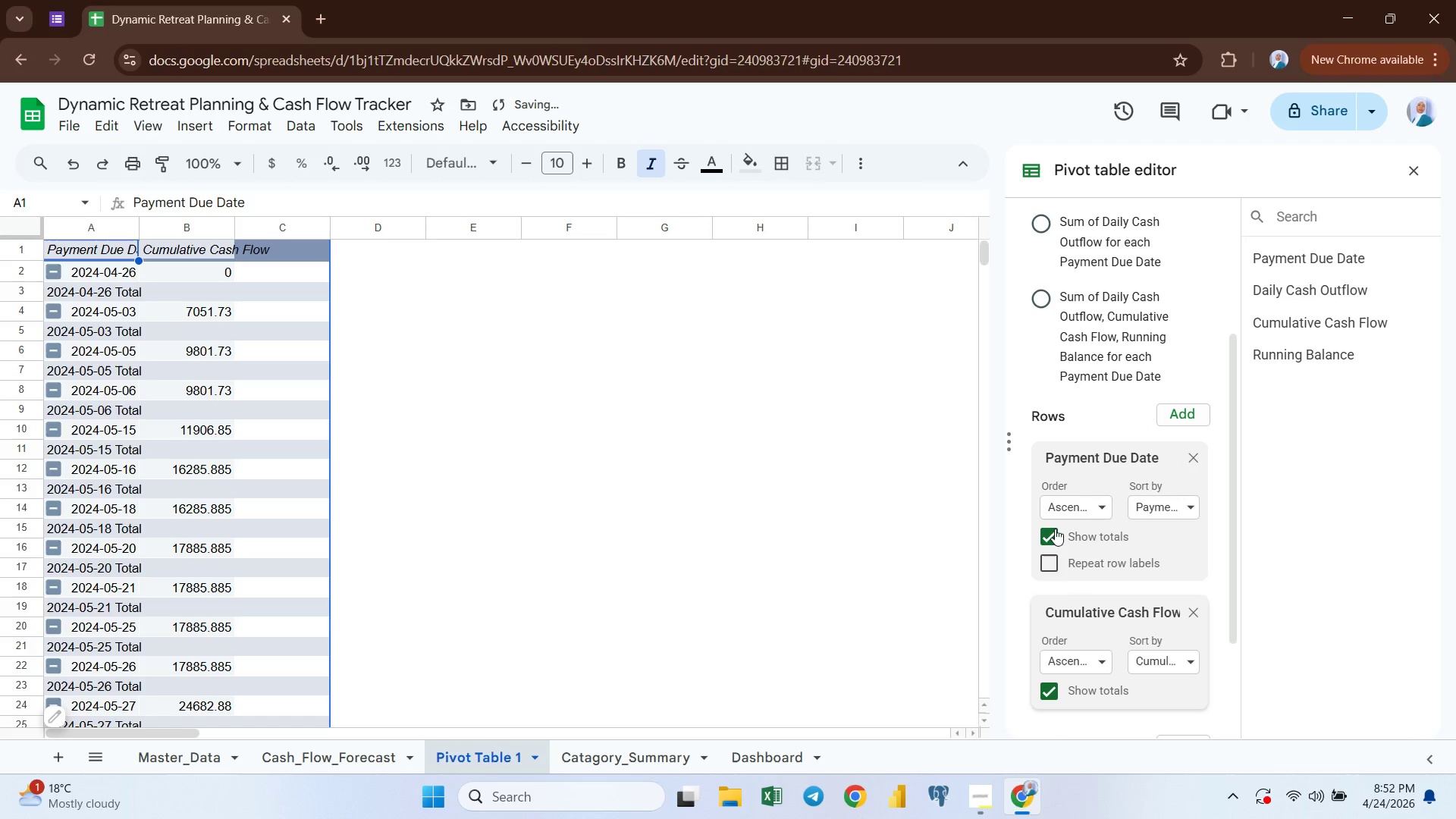 
left_click([1046, 536])
 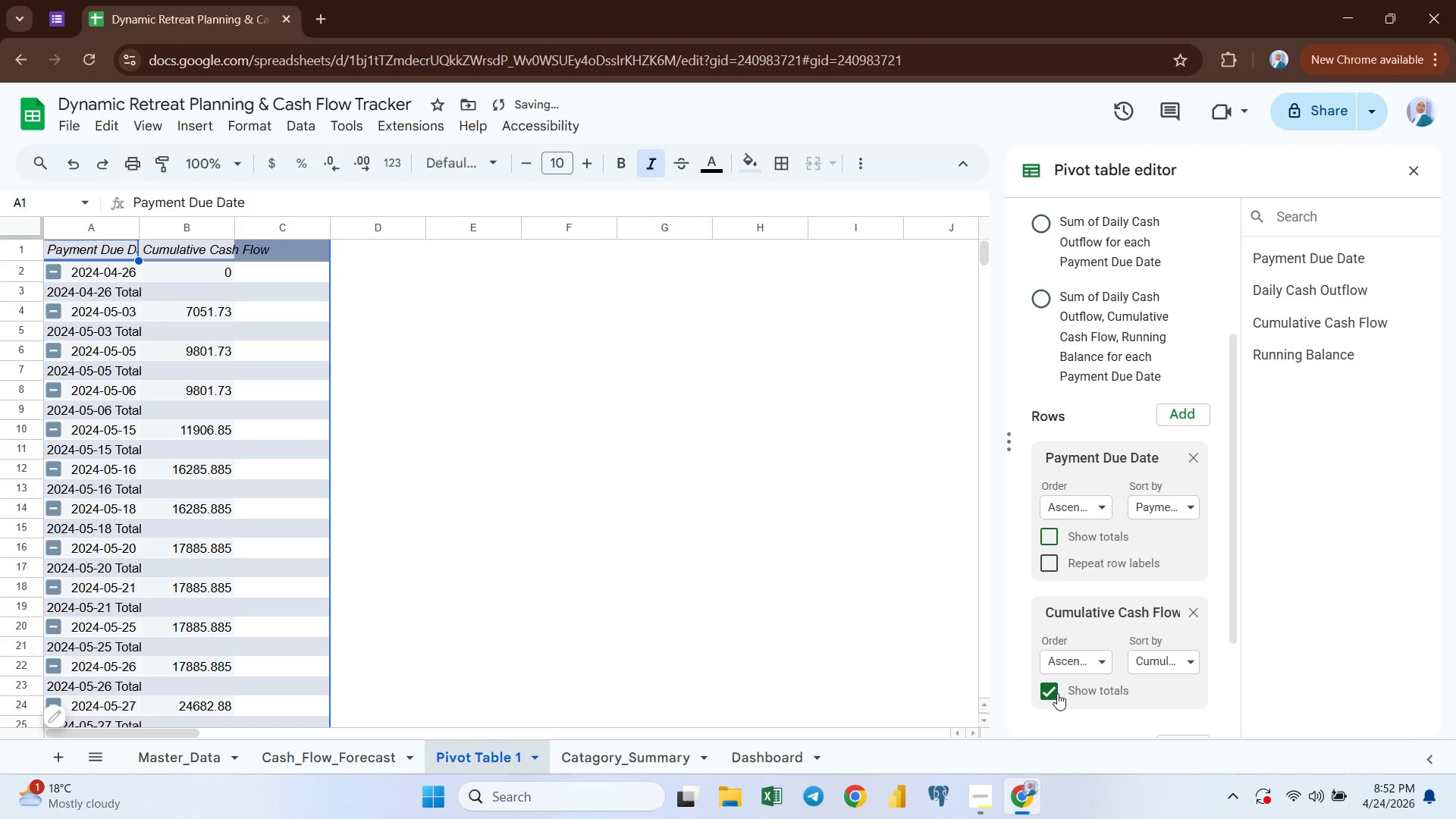 
left_click([1057, 693])
 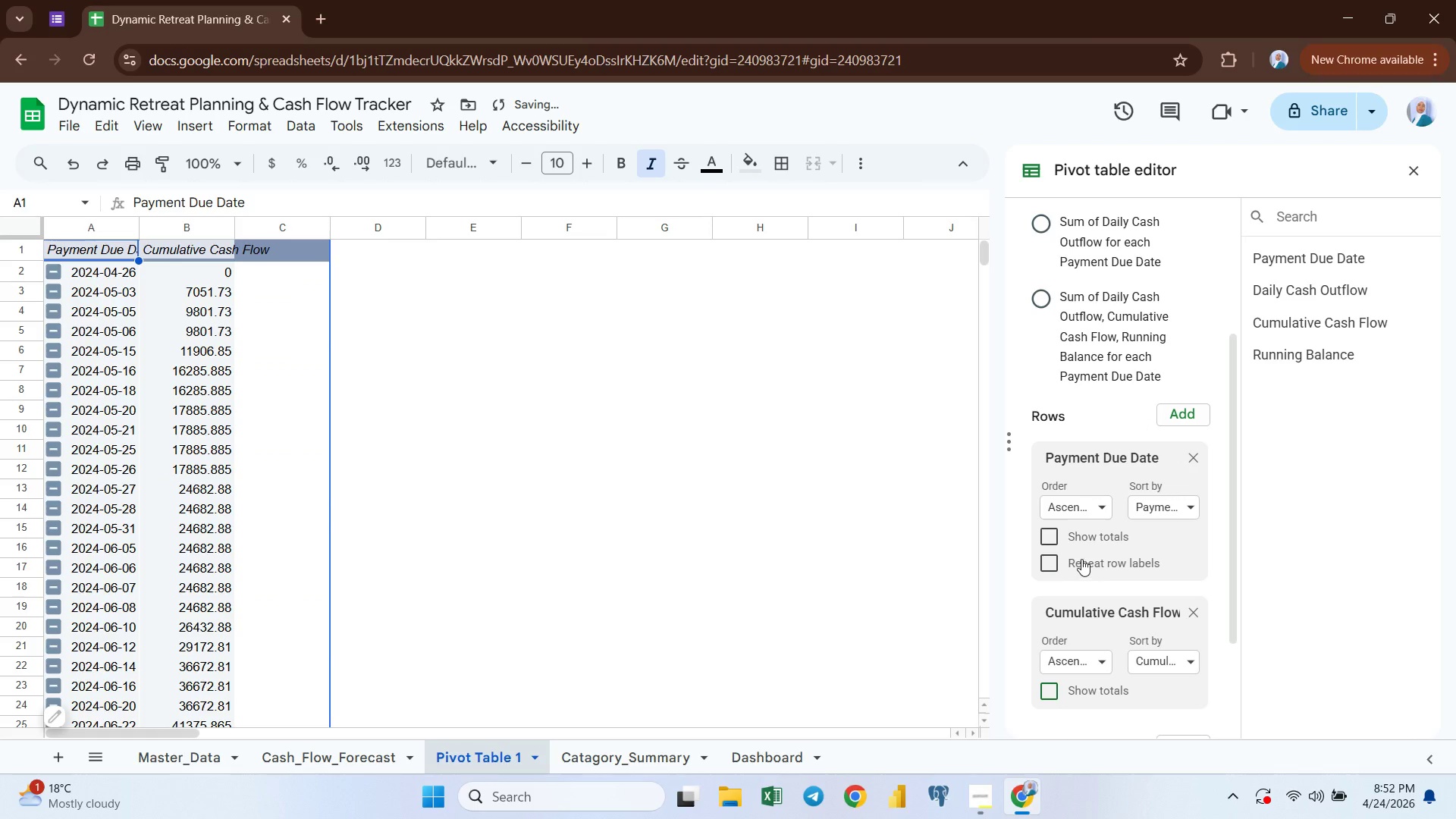 
scroll: coordinate [1083, 554], scroll_direction: down, amount: 3.0
 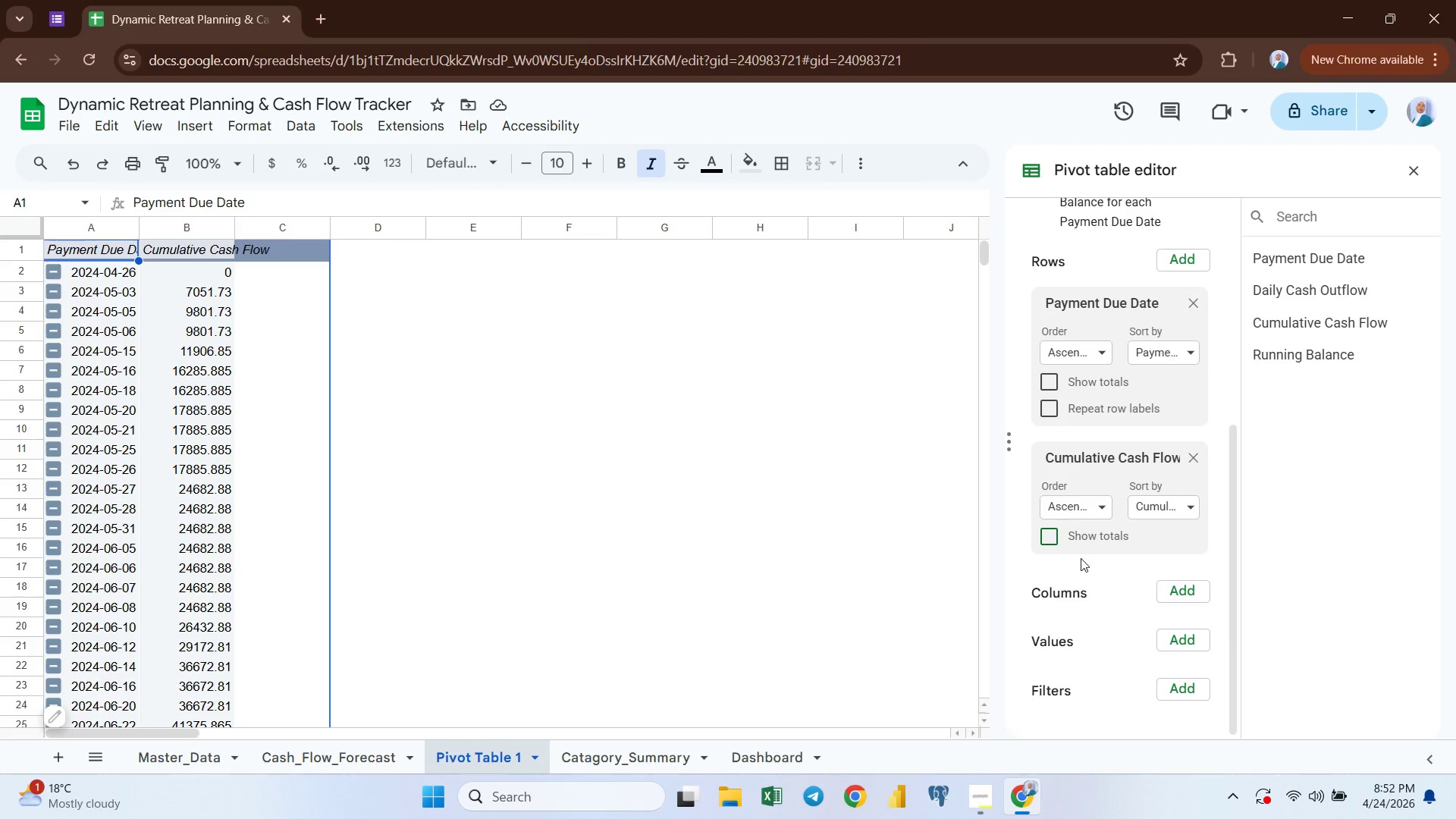 
wait(9.88)
 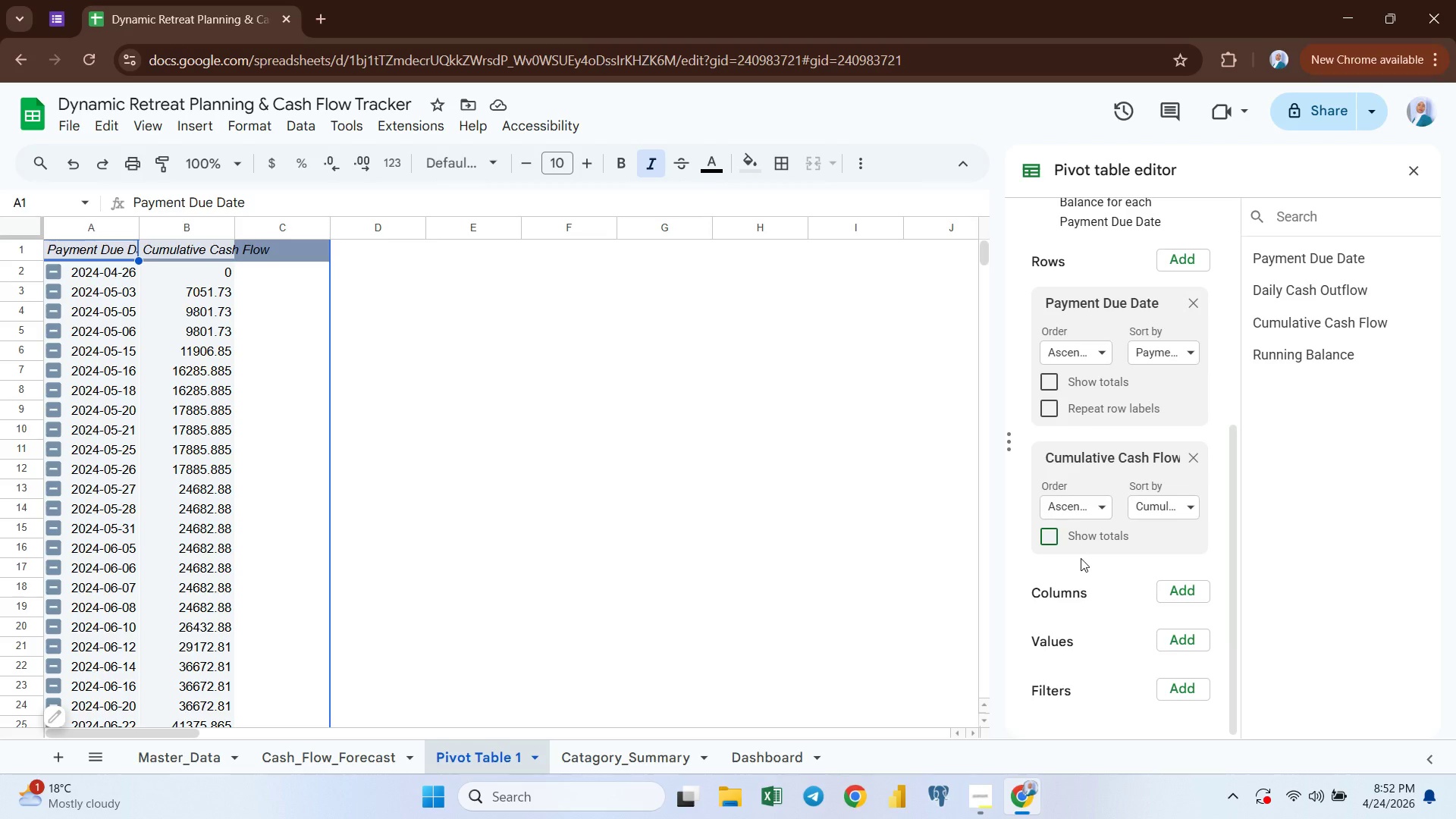 
scroll: coordinate [220, 410], scroll_direction: down, amount: 5.0
 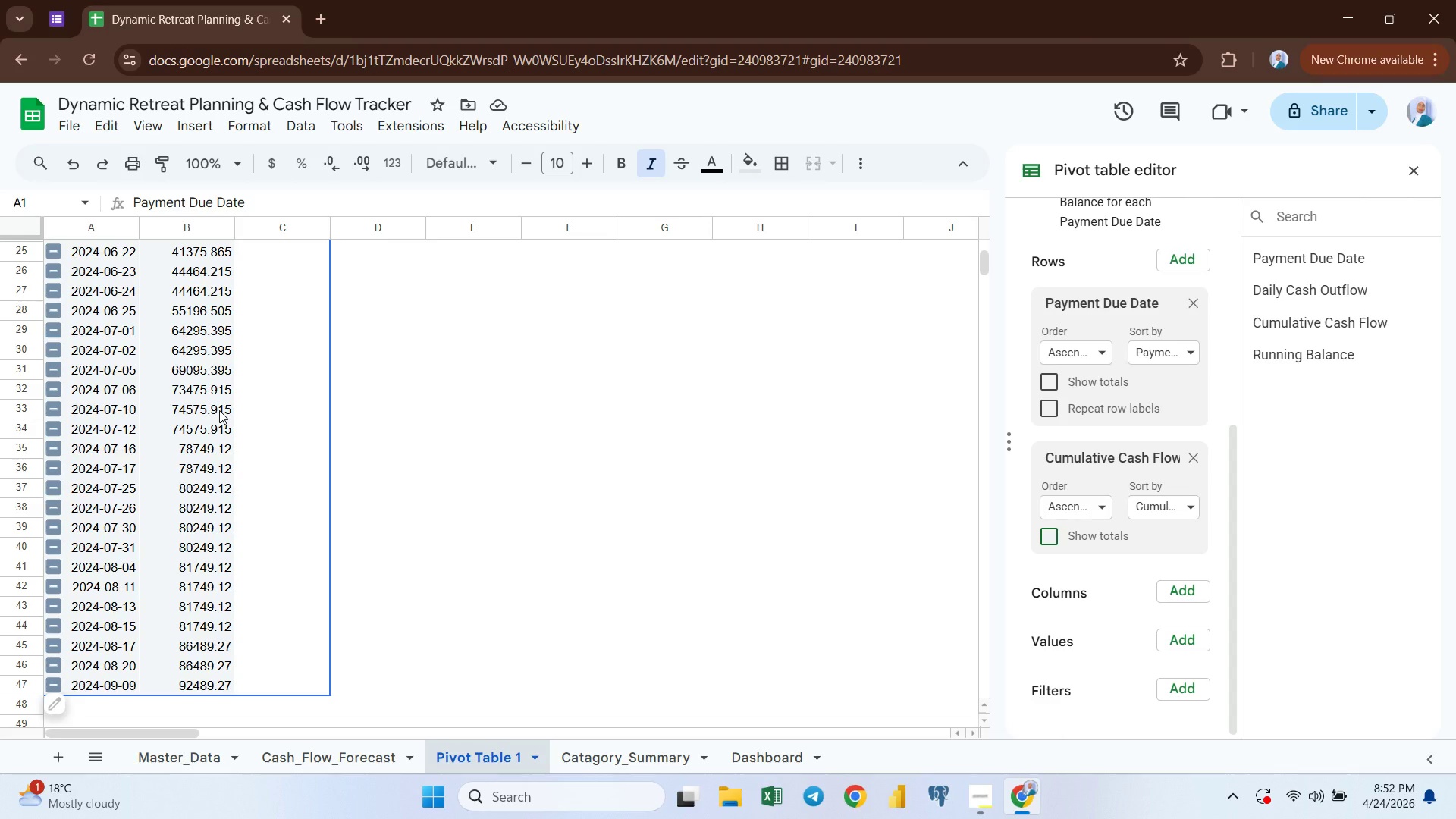 
scroll: coordinate [219, 410], scroll_direction: up, amount: 8.0
 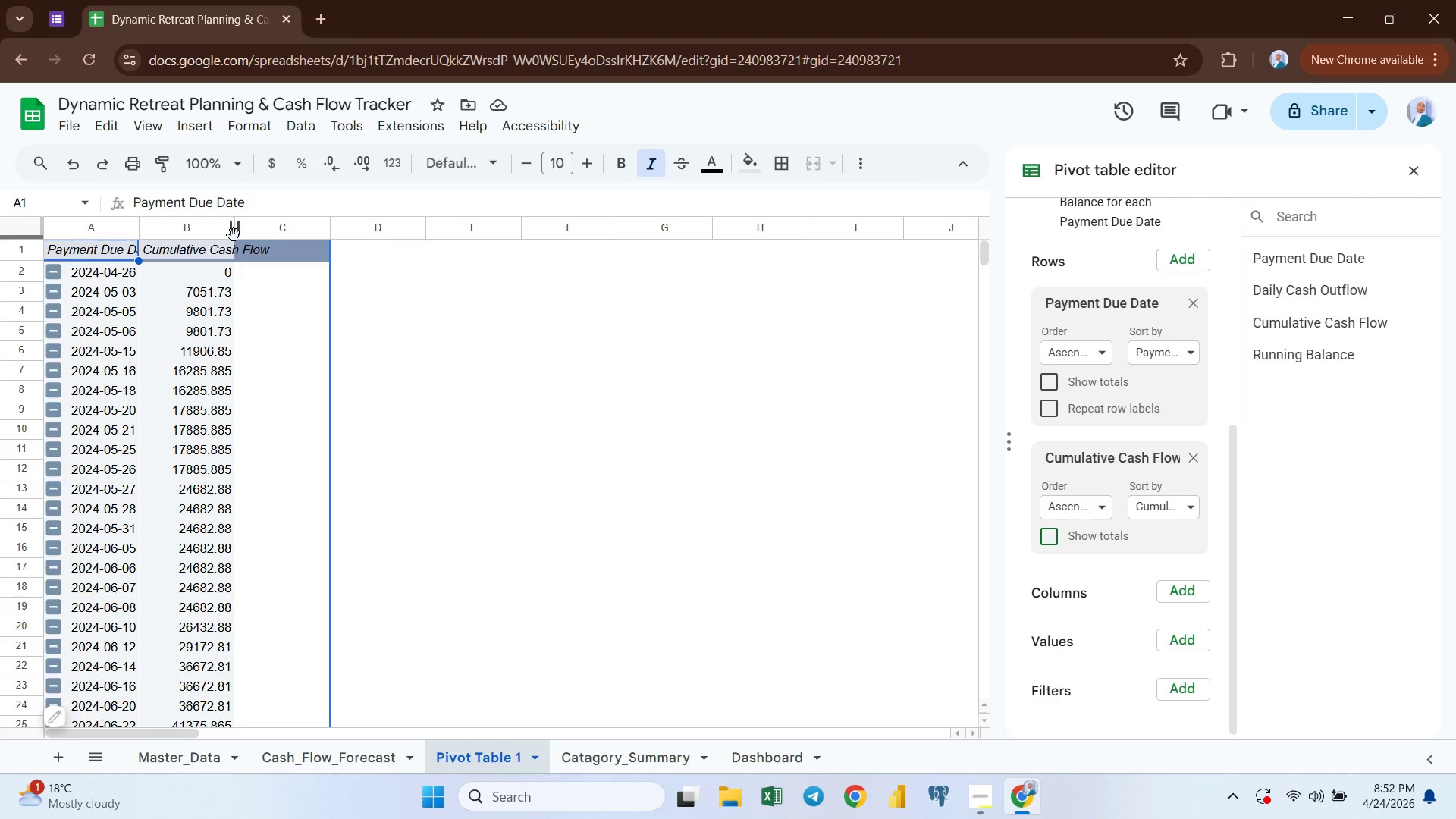 
double_click([234, 231])
 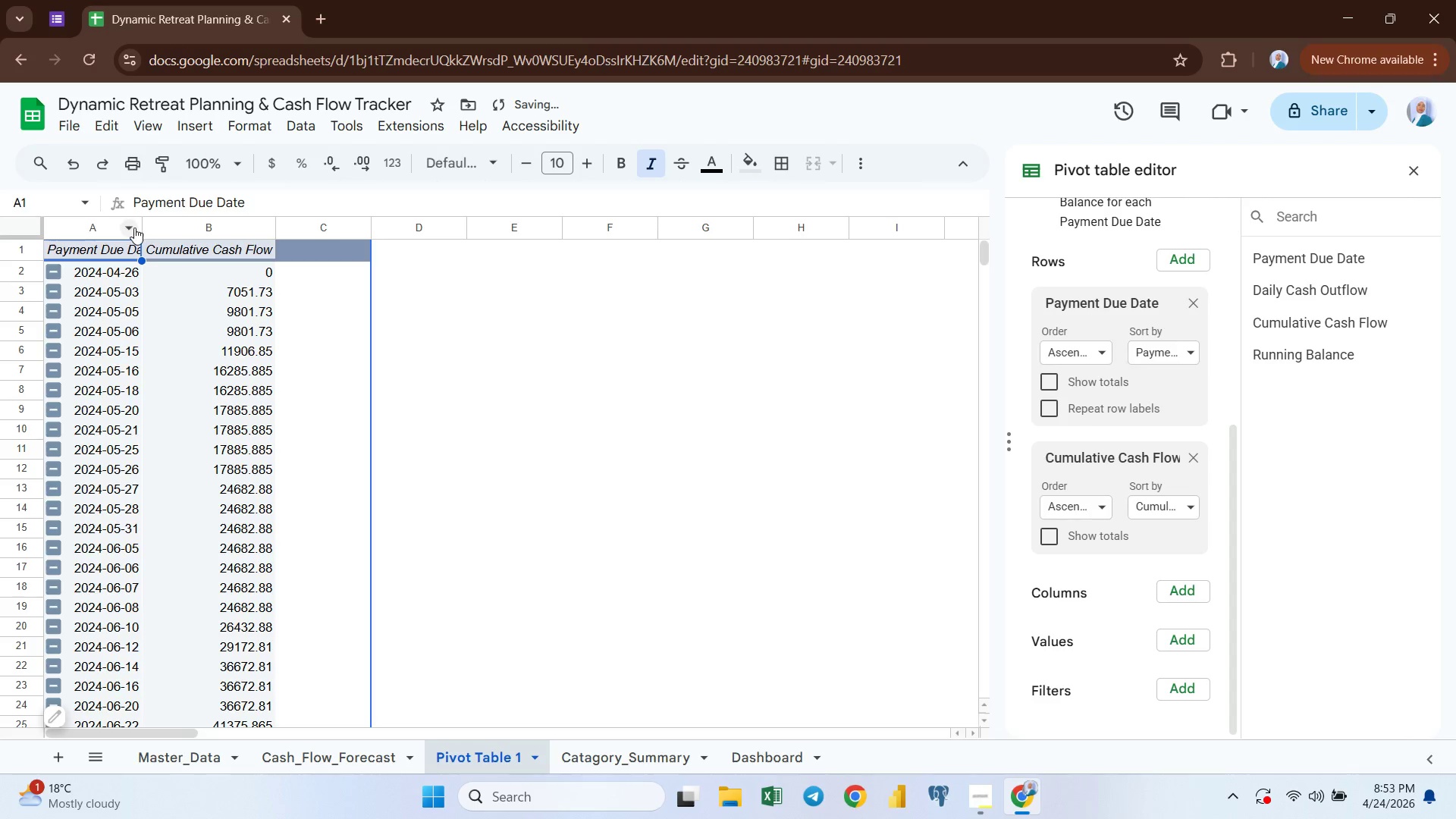 
wait(5.98)
 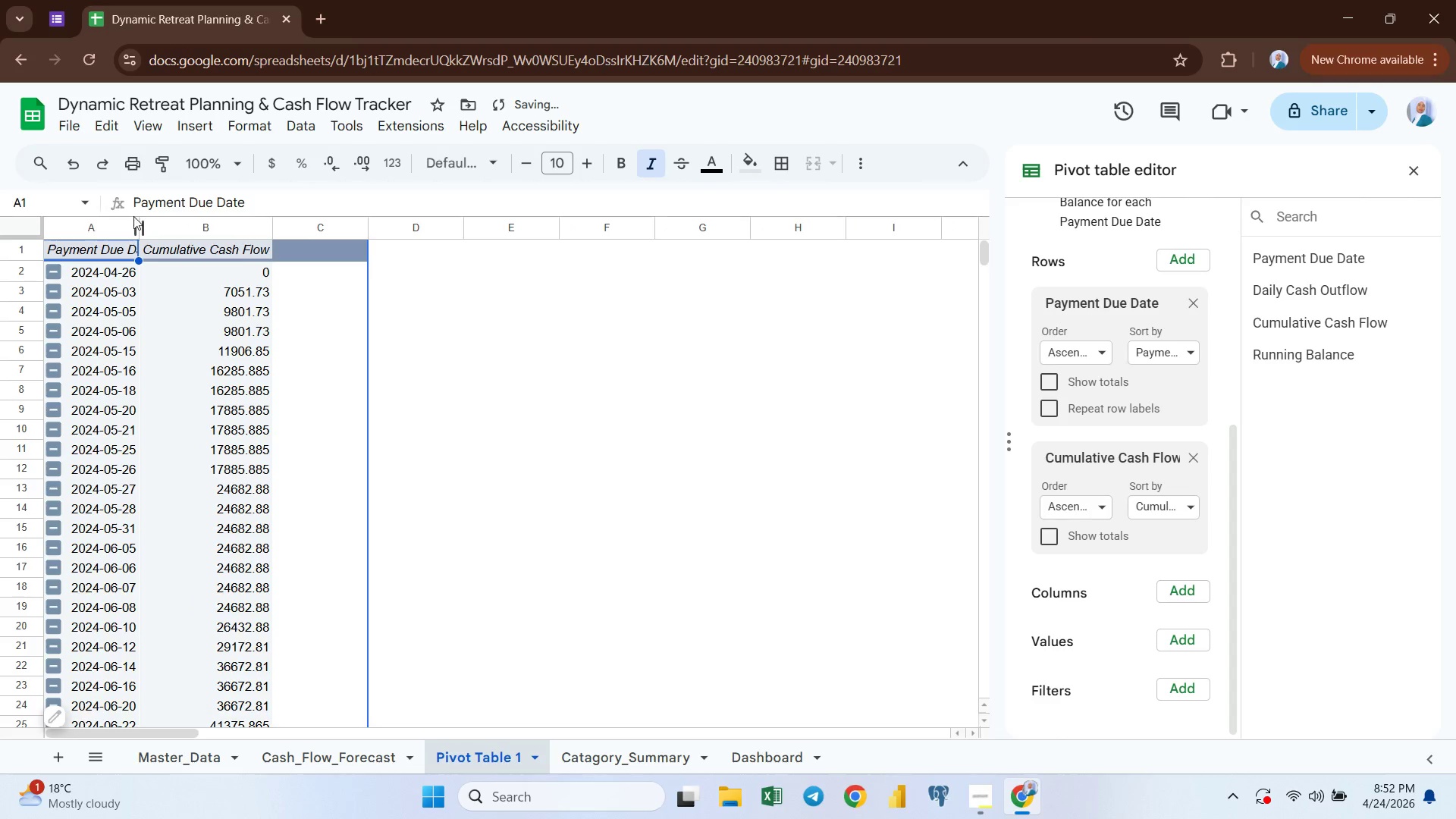 
double_click([143, 230])
 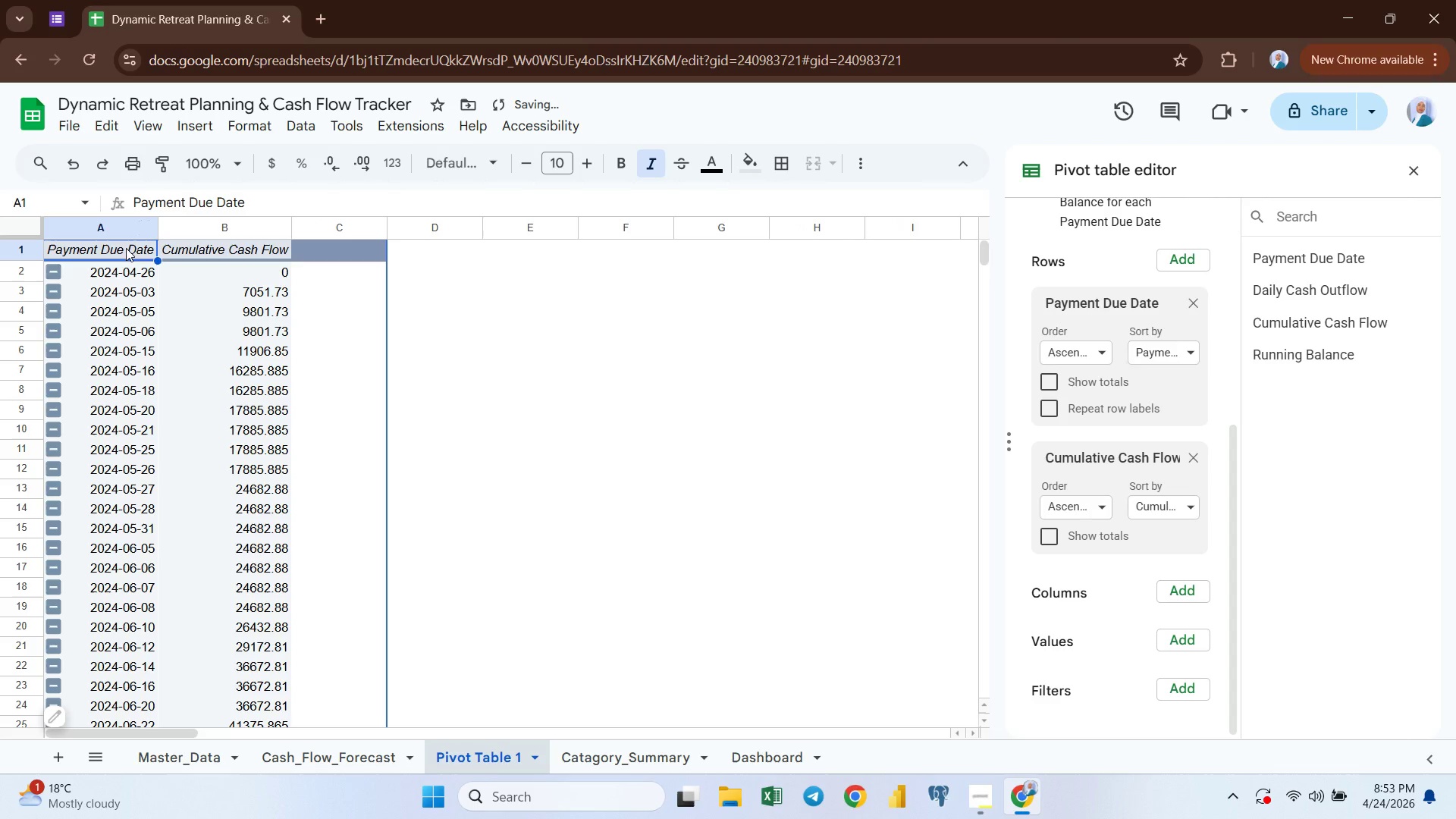 
key(Control+Shift+ArrowRight)
 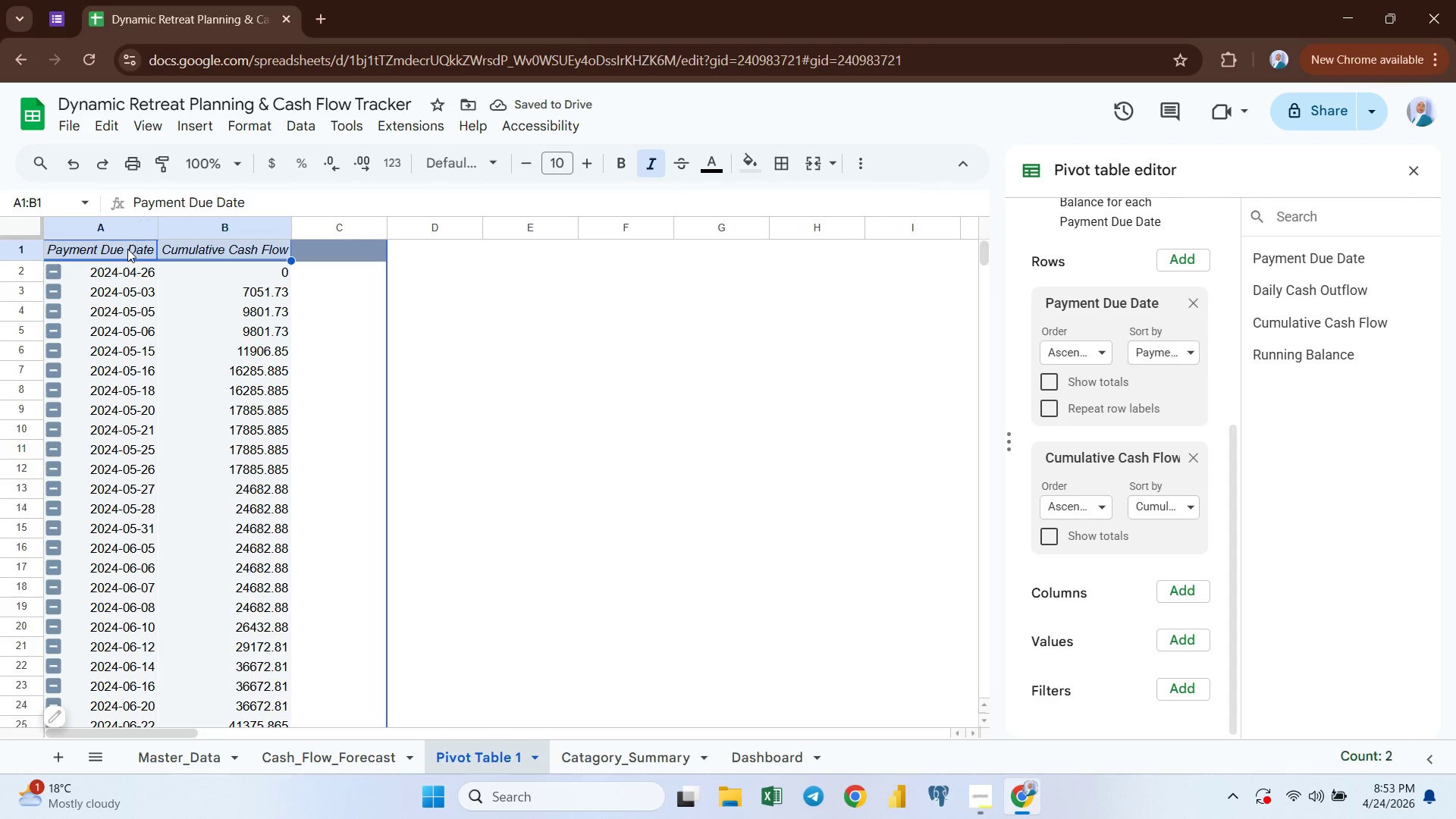 
key(Control+Shift+ArrowDown)
 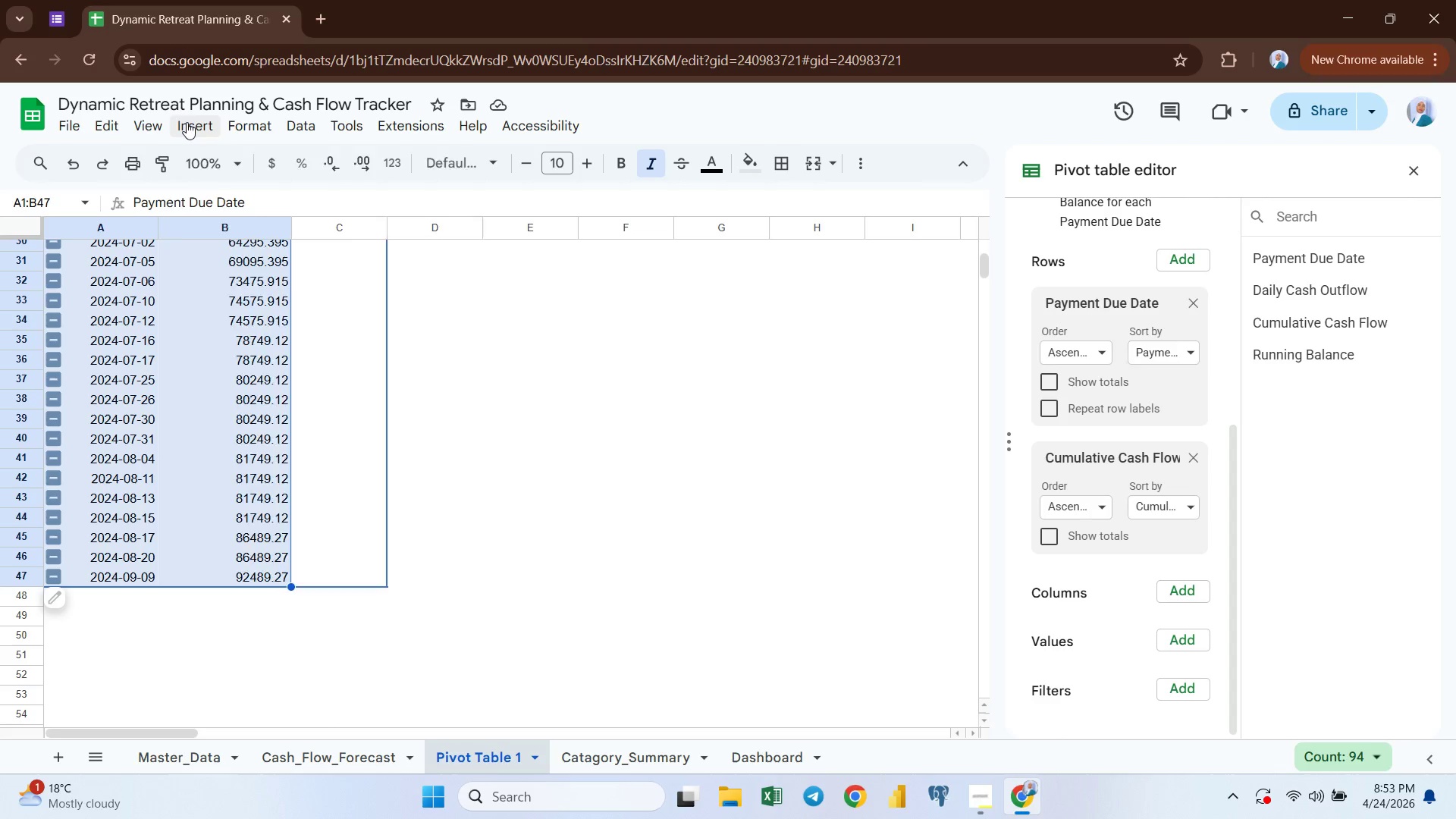 
wait(6.62)
 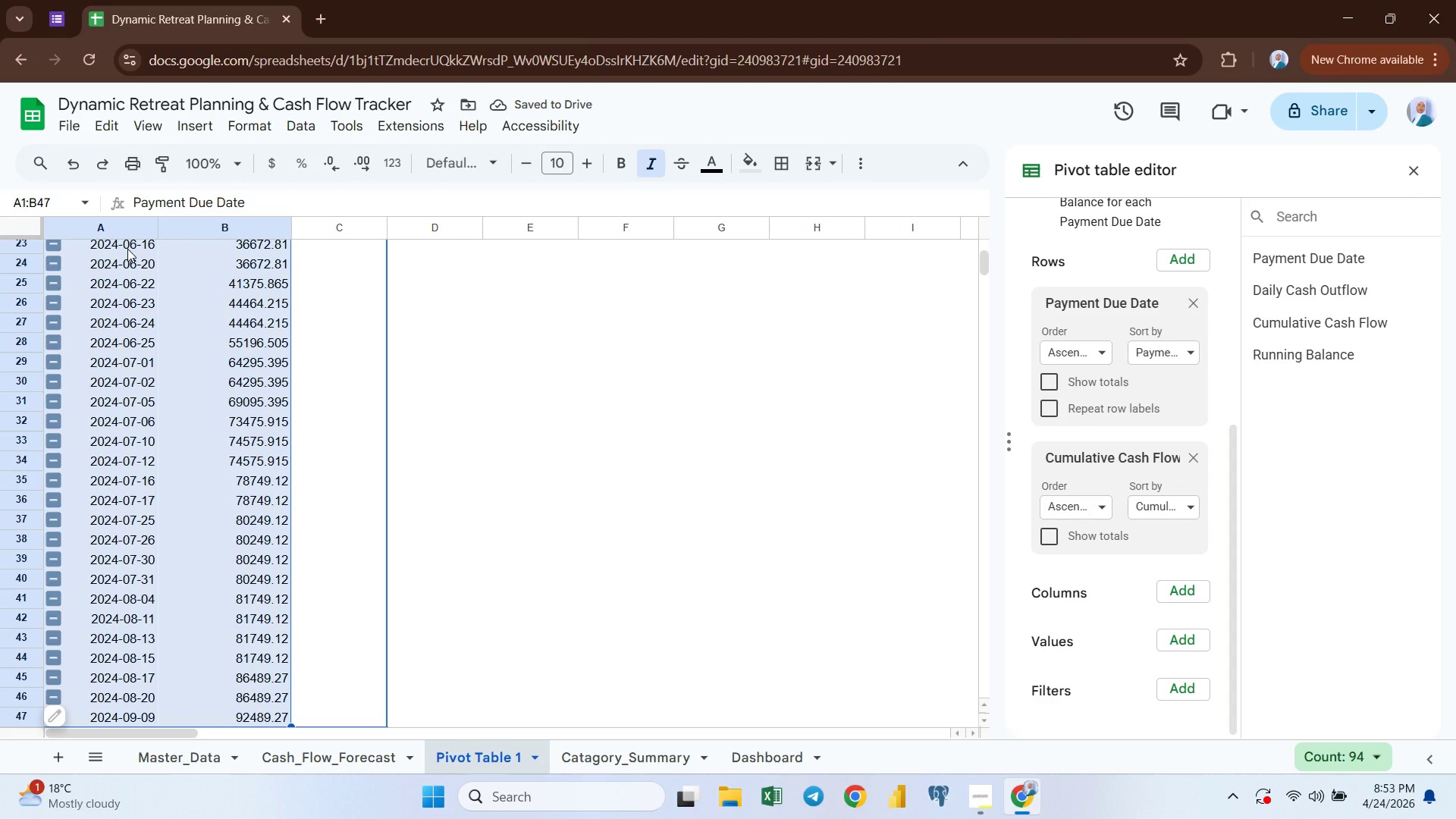 
left_click([221, 349])
 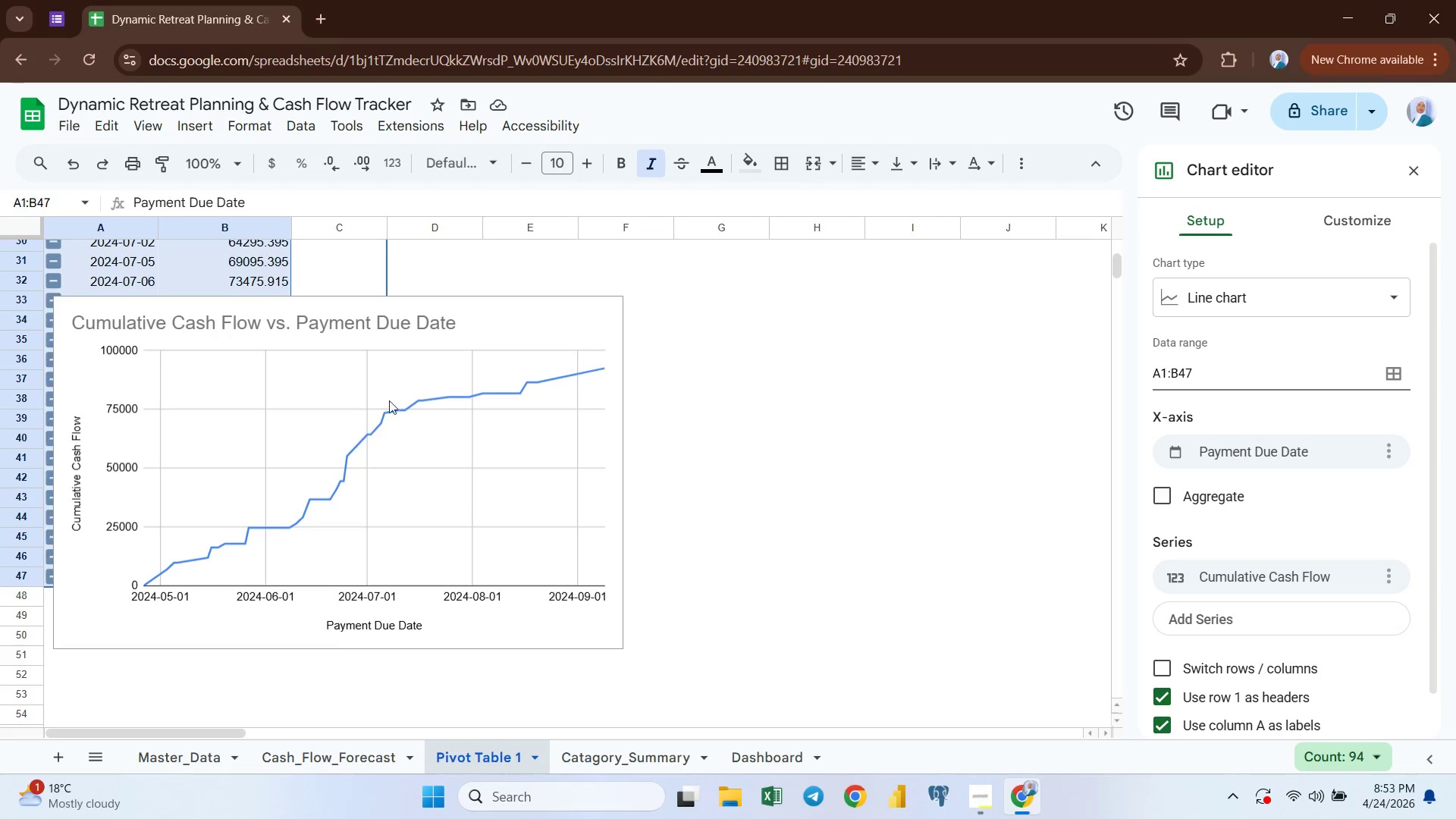 
wait(28.06)
 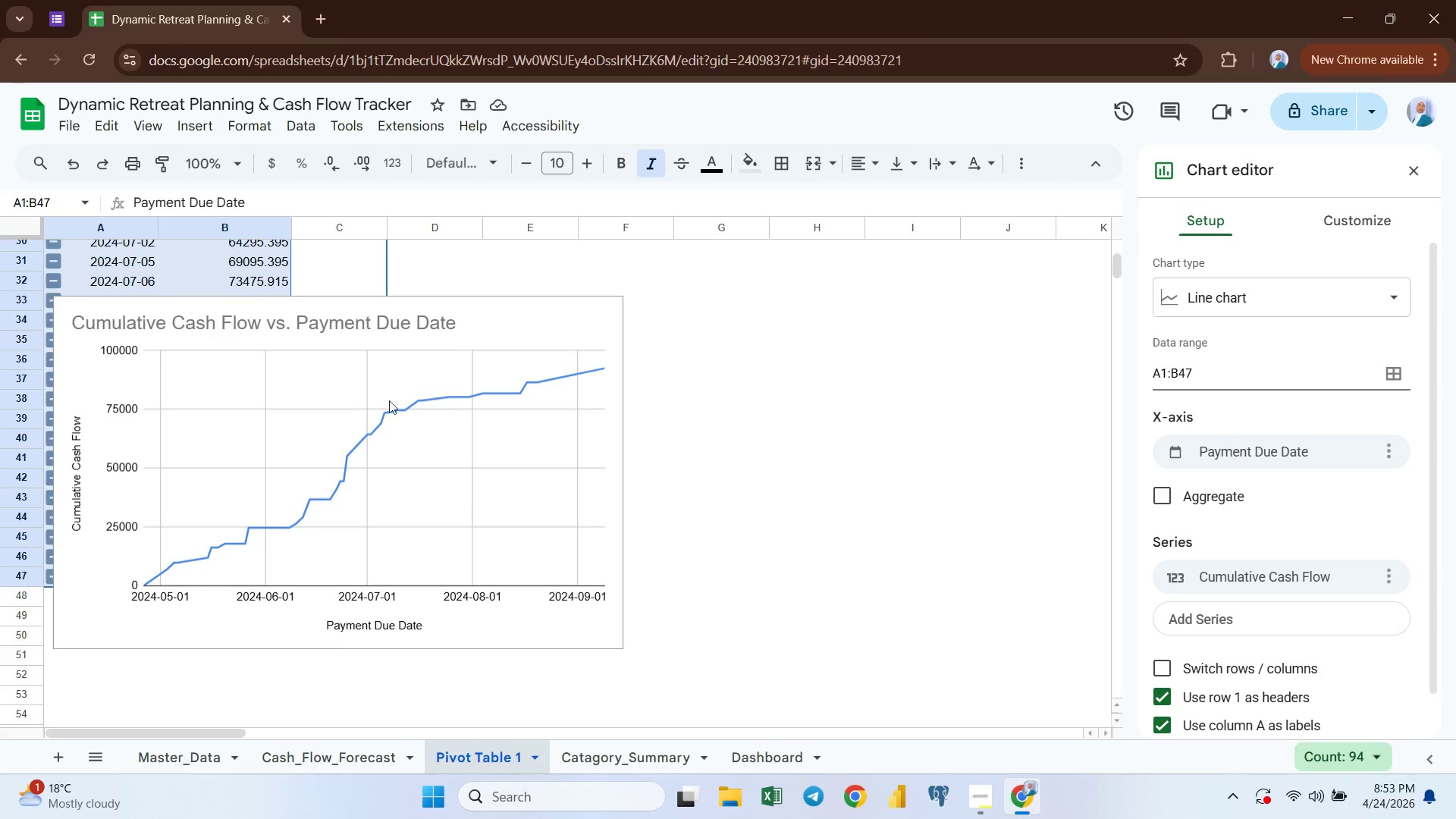 
left_click([1337, 378])
 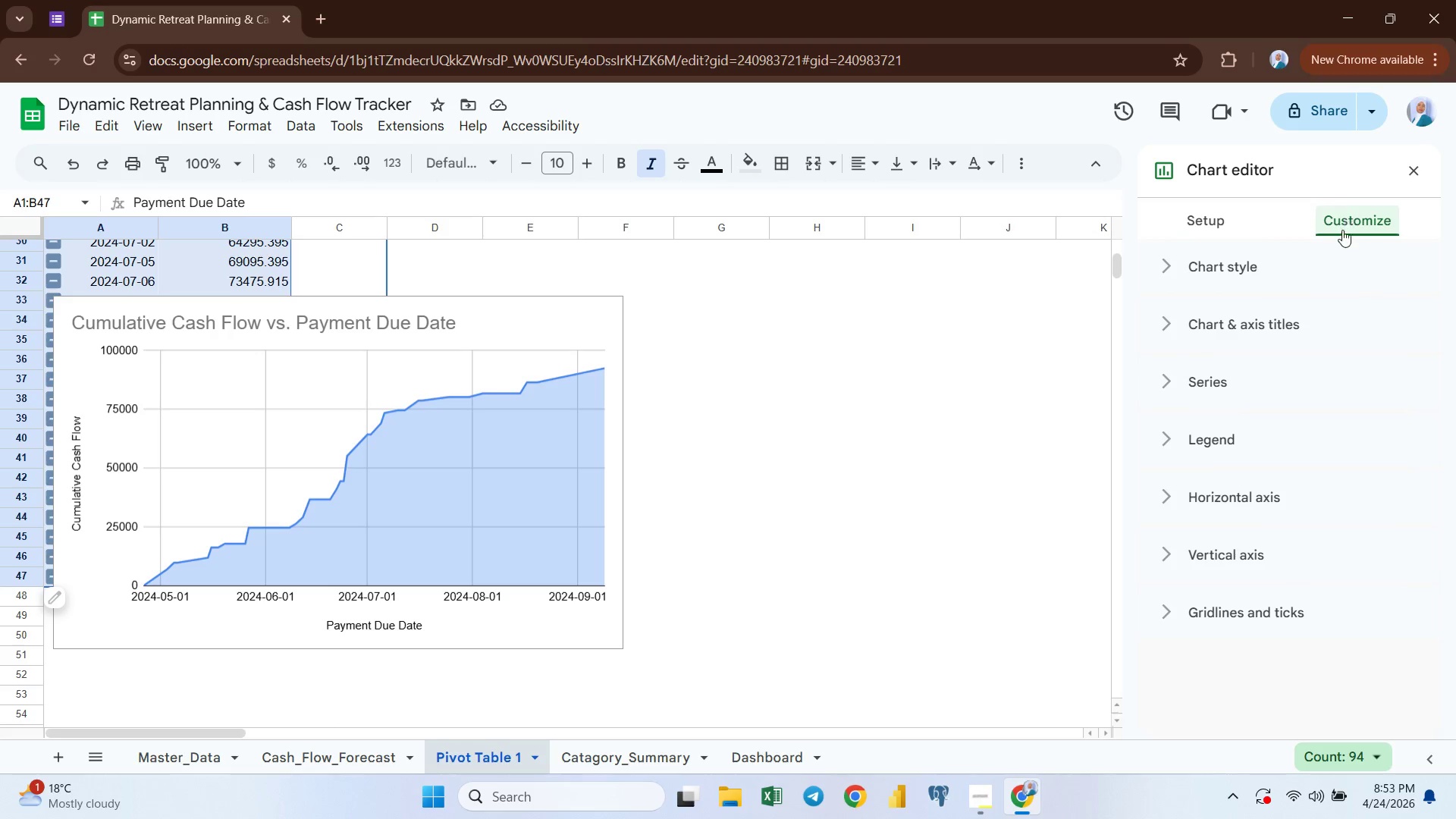 
wait(8.0)
 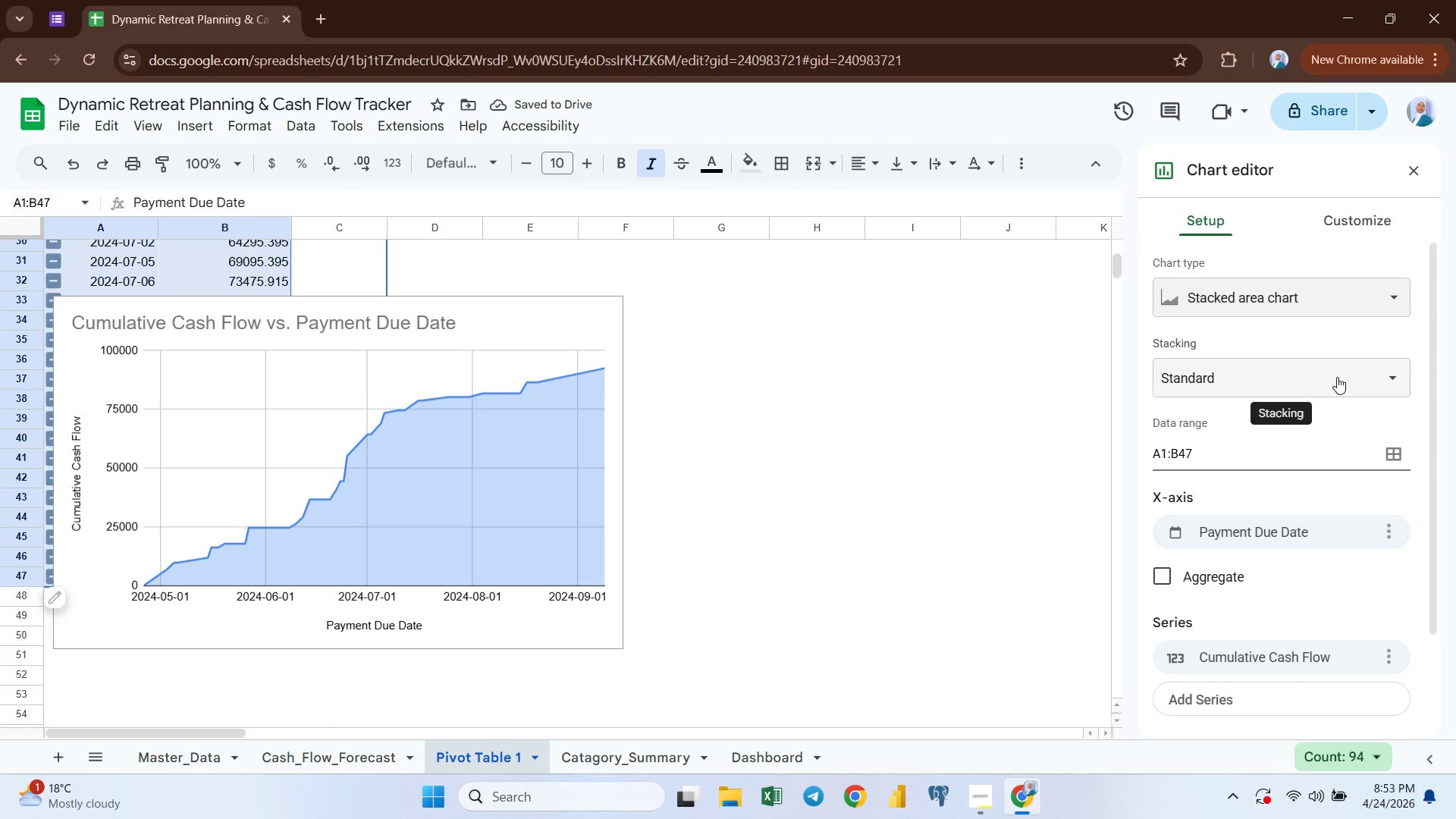 
double_click([1225, 472])
 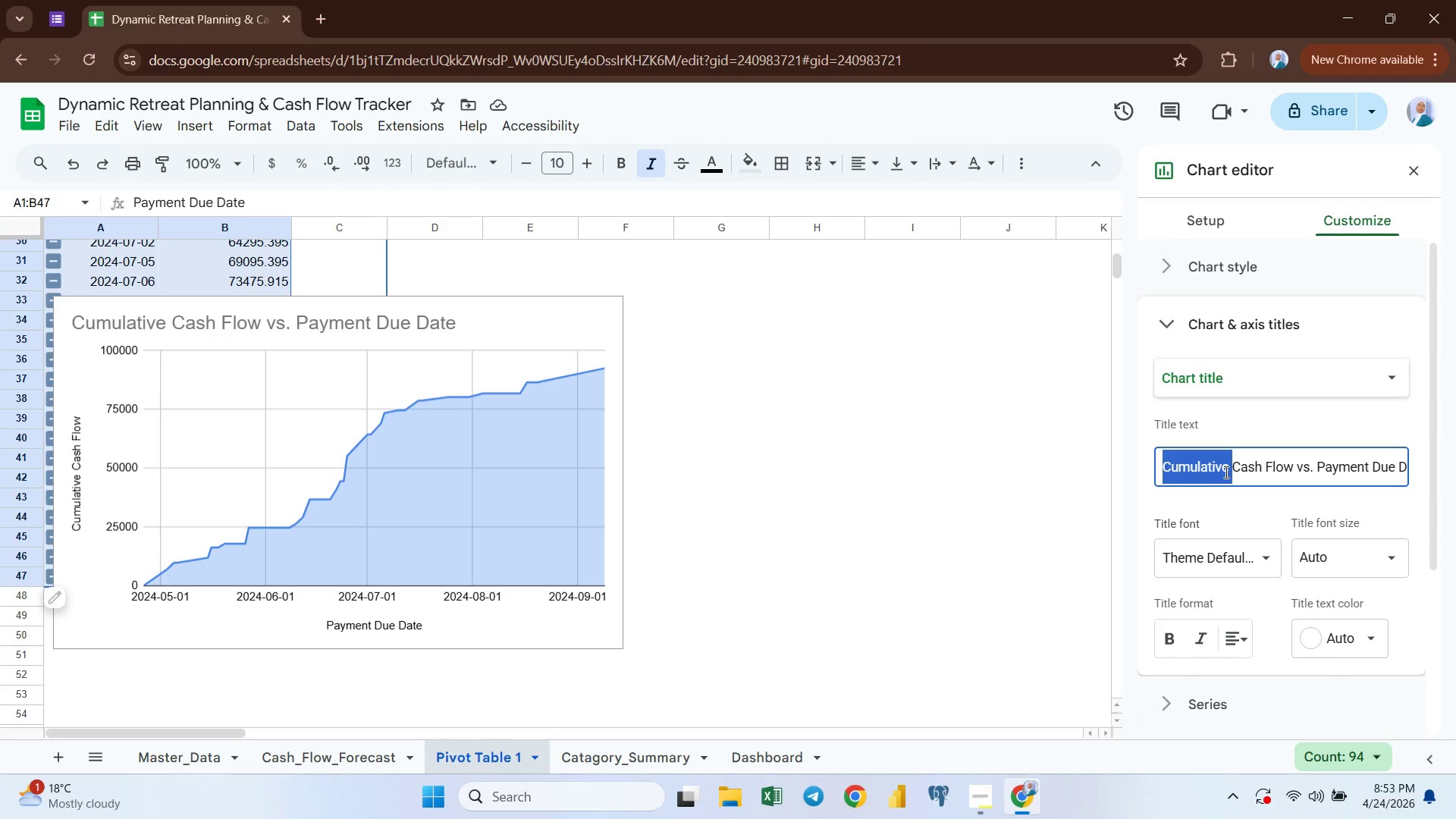 
triple_click([1223, 471])
 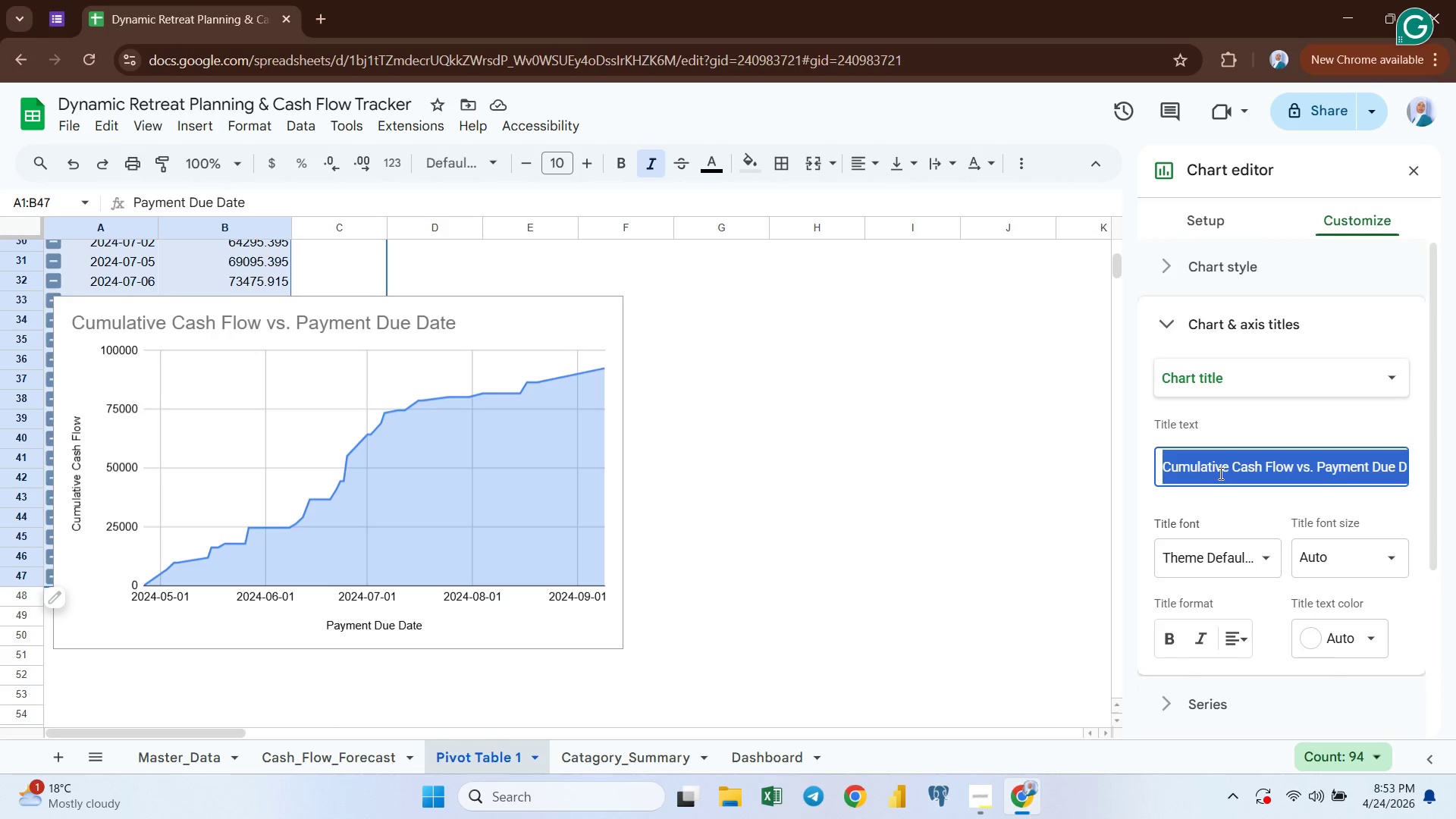 
type(Burn Rate)
 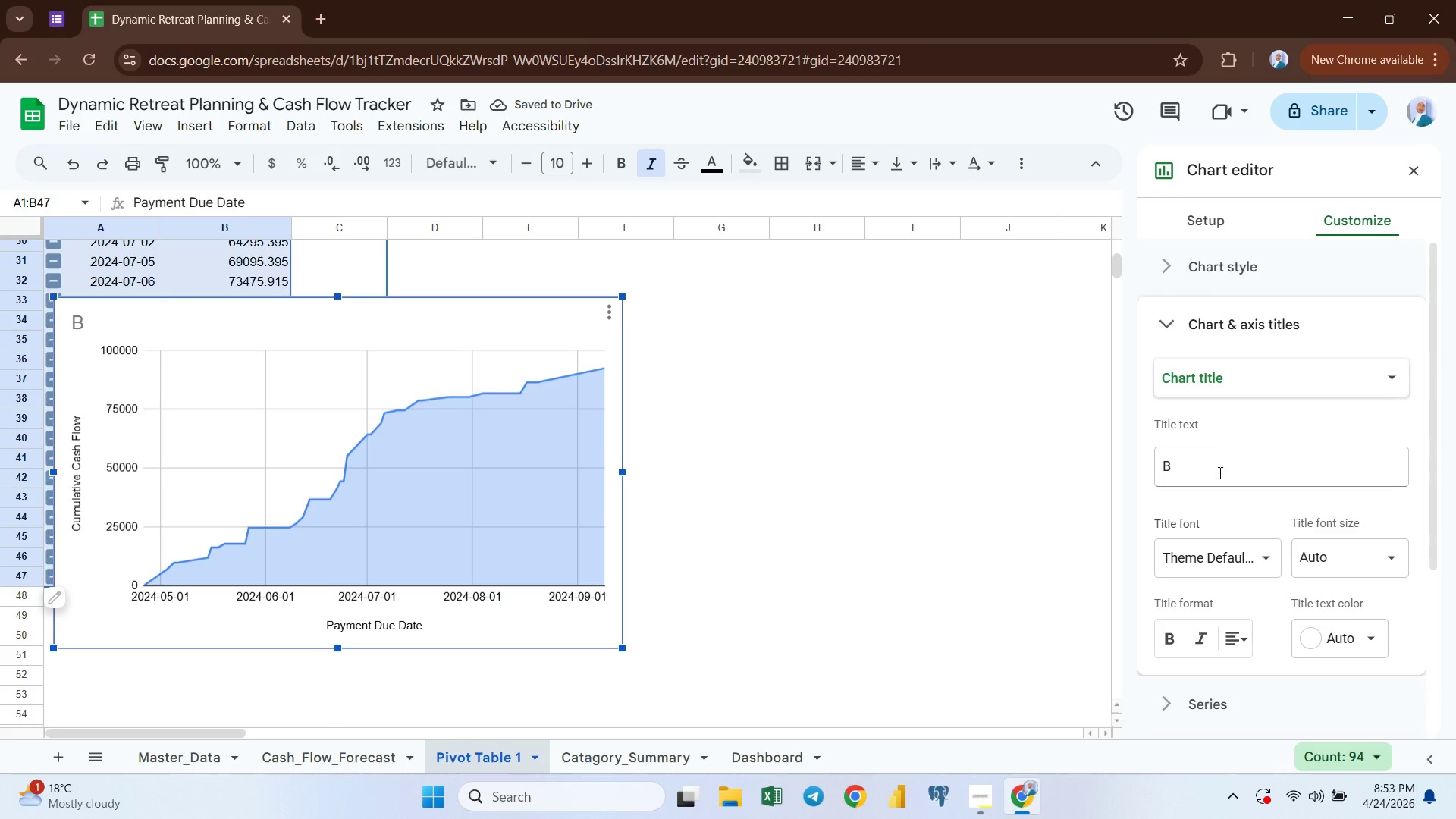 
left_click([1219, 472])
 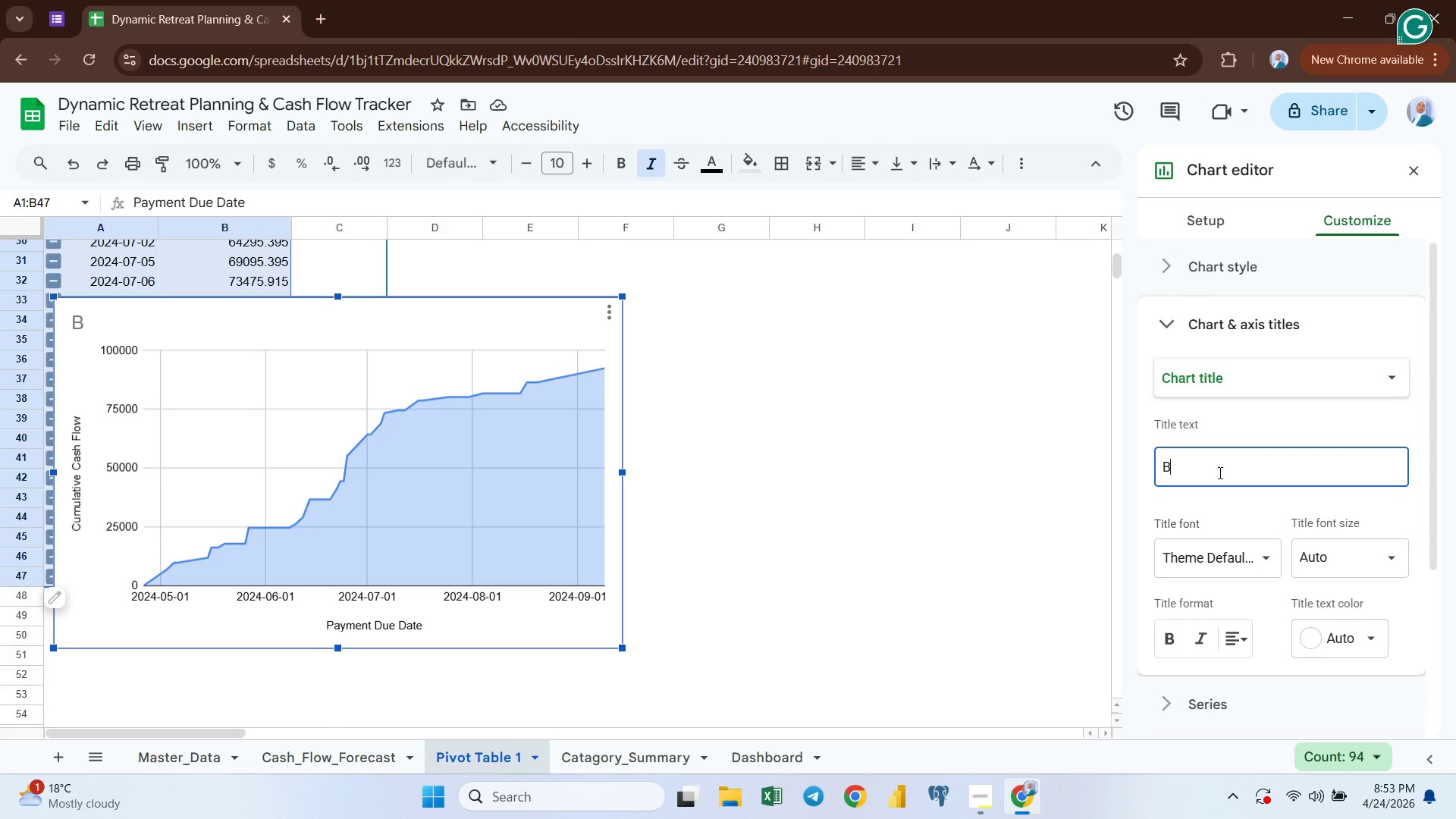 
type(urn Rate)
 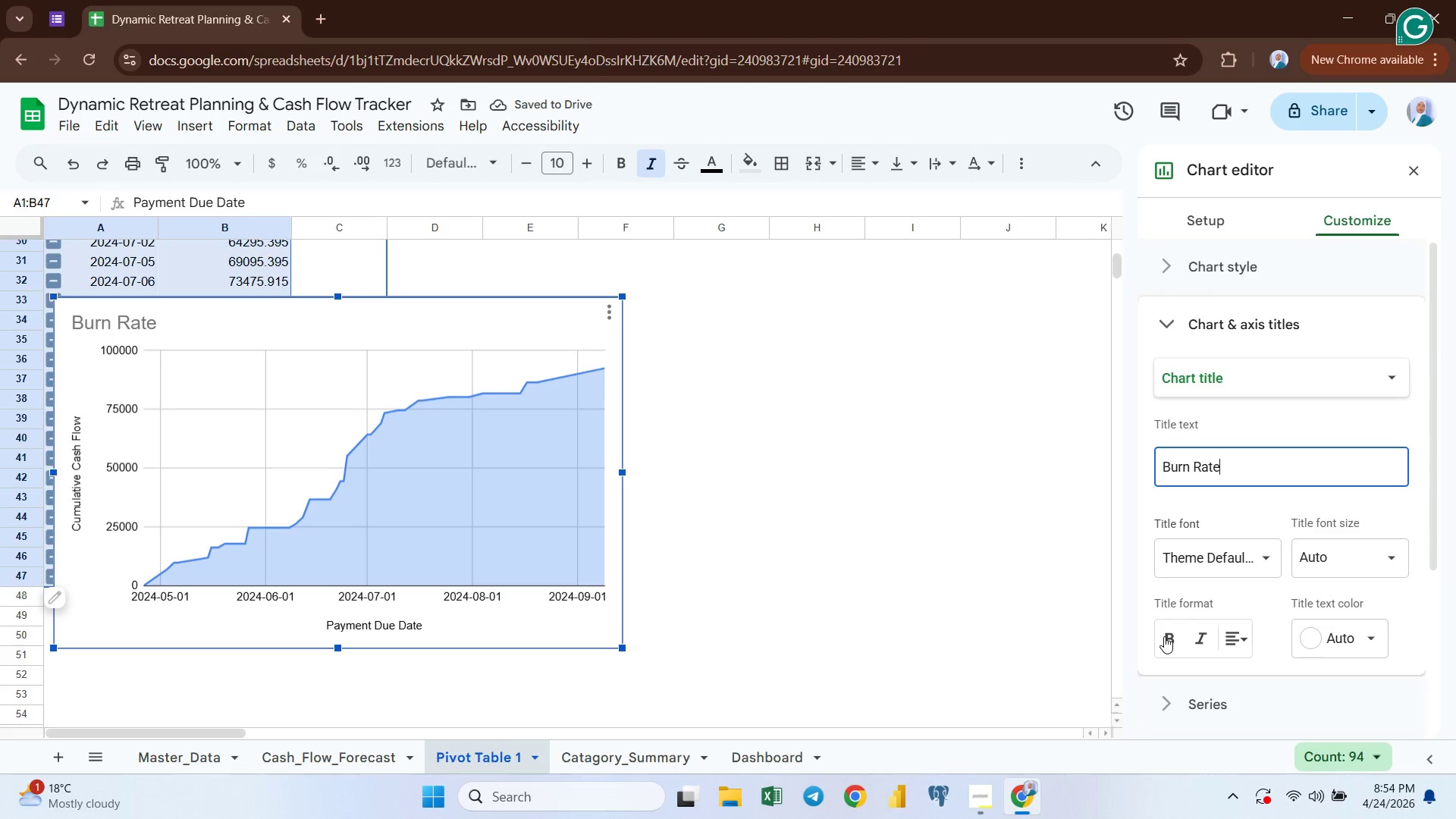 
left_click([1232, 636])
 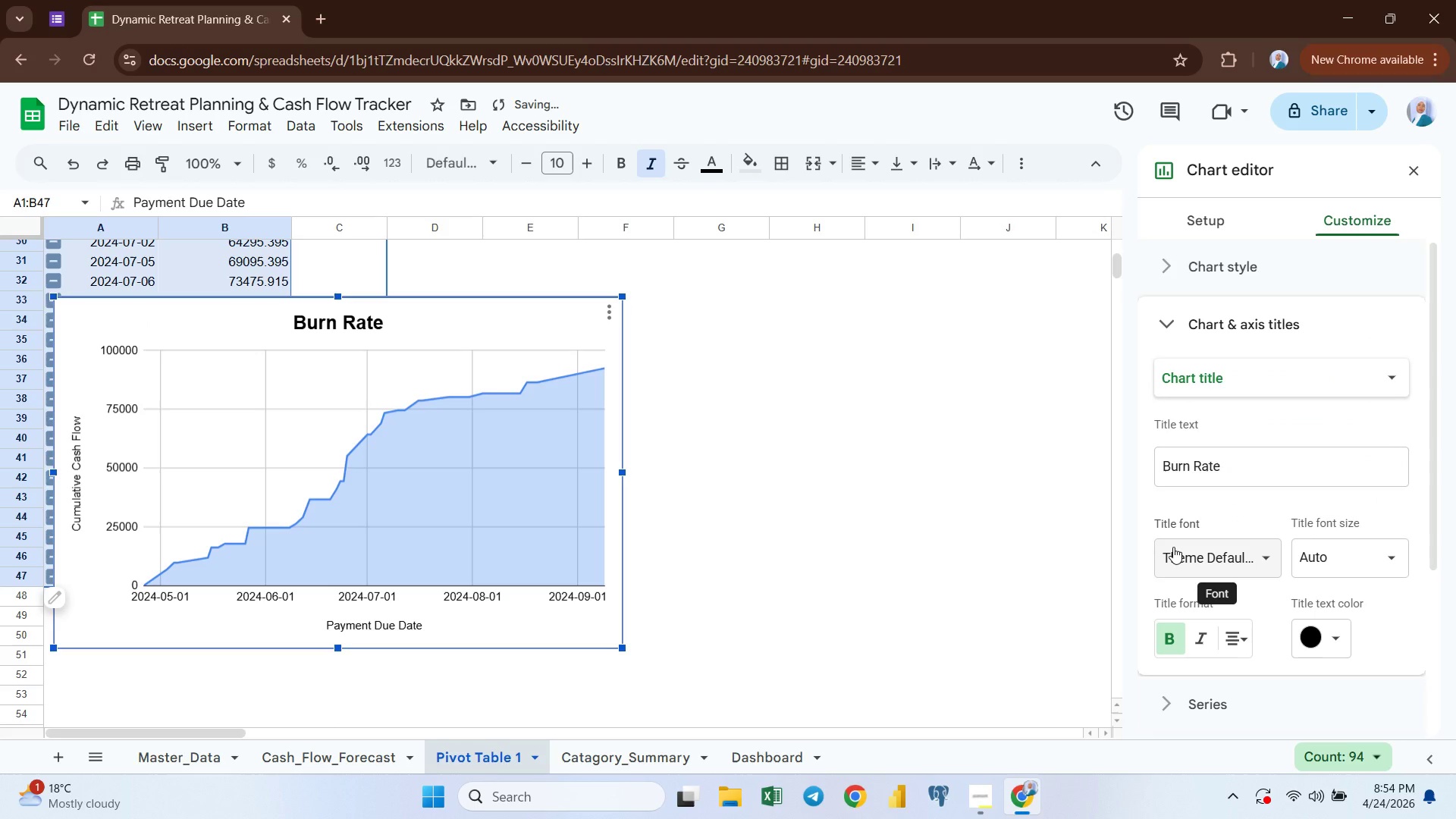 
wait(9.53)
 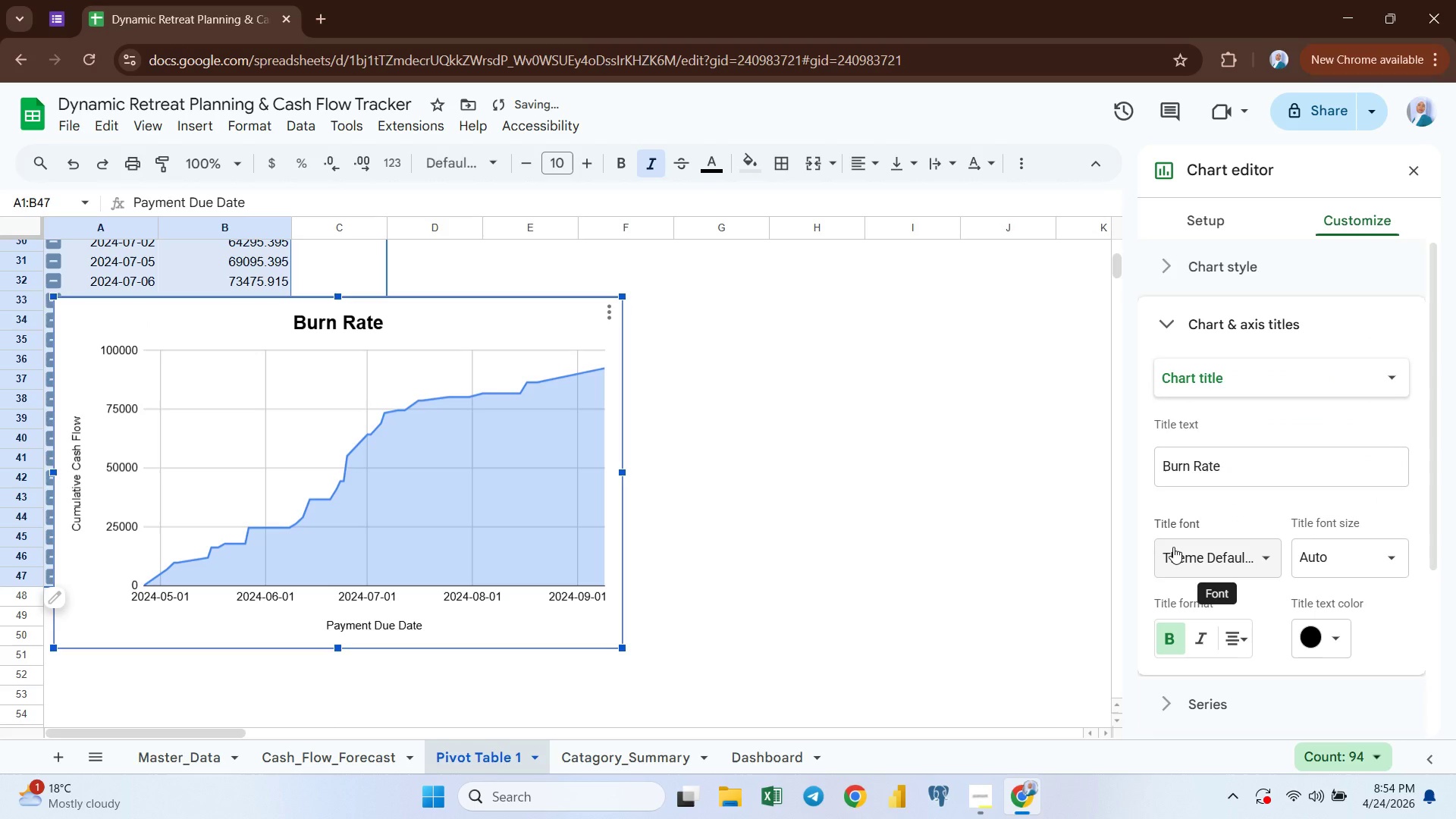 
mouse_move([93, 455])
 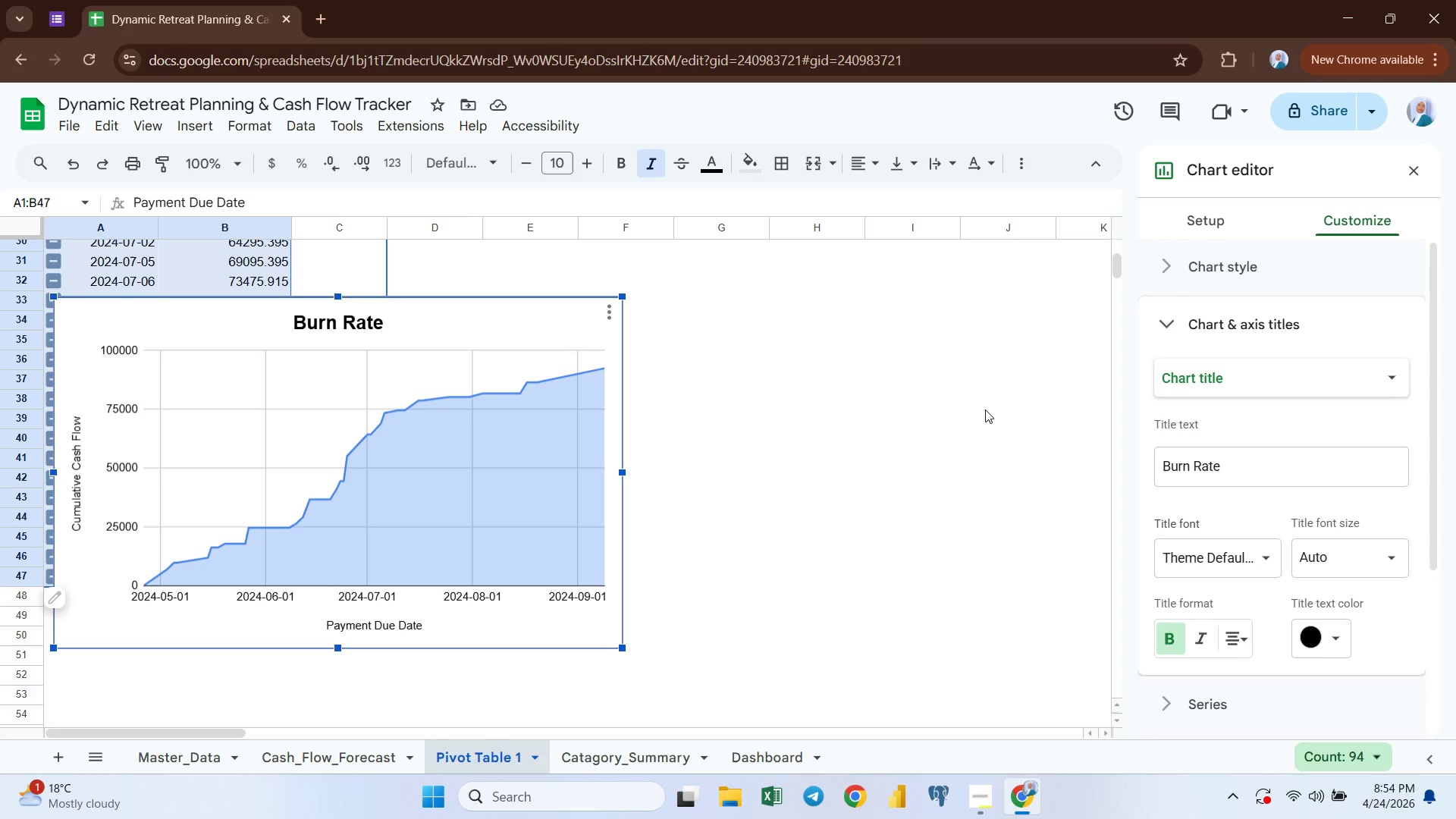 
wait(10.63)
 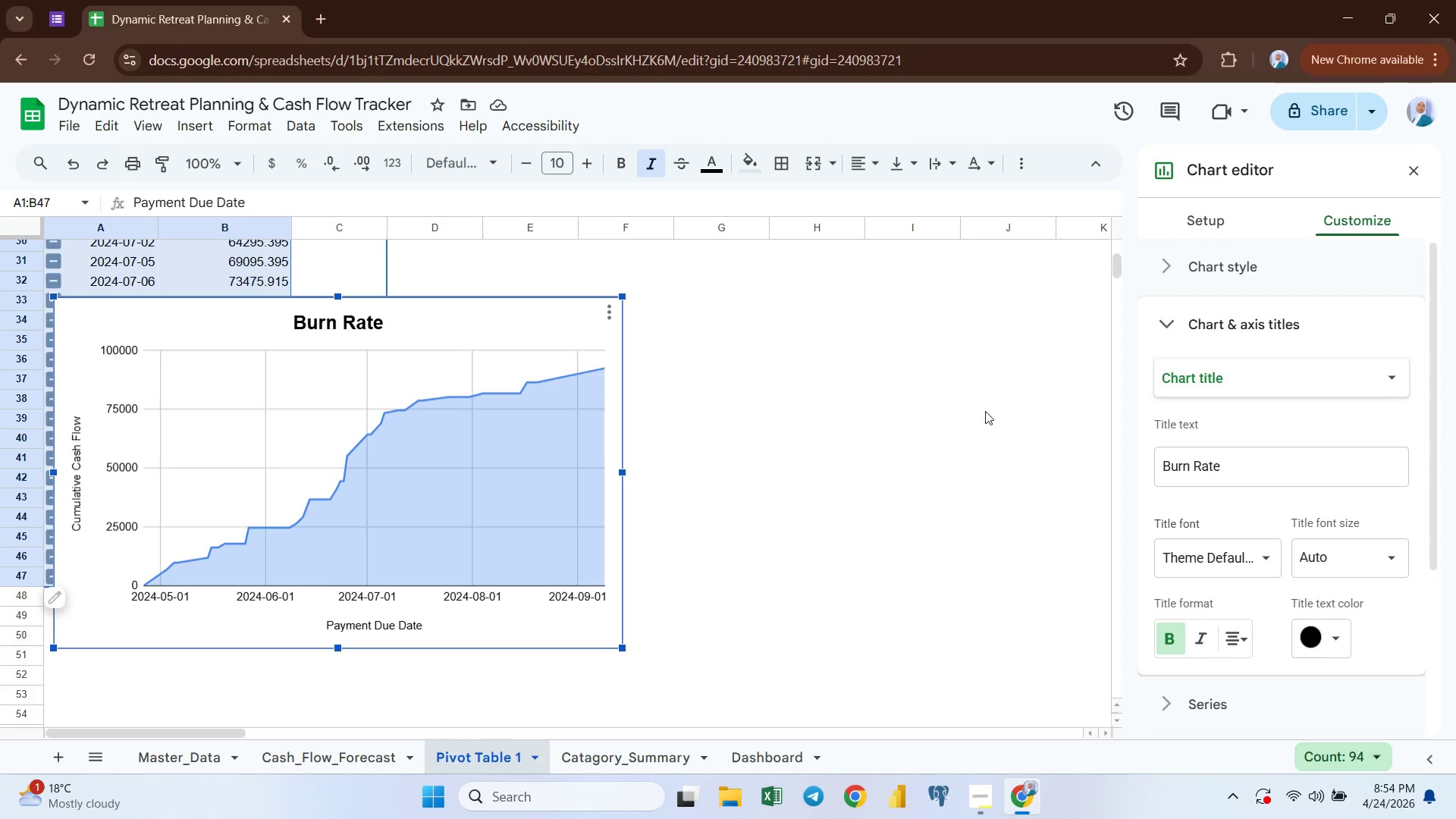 
key(Control+C)
 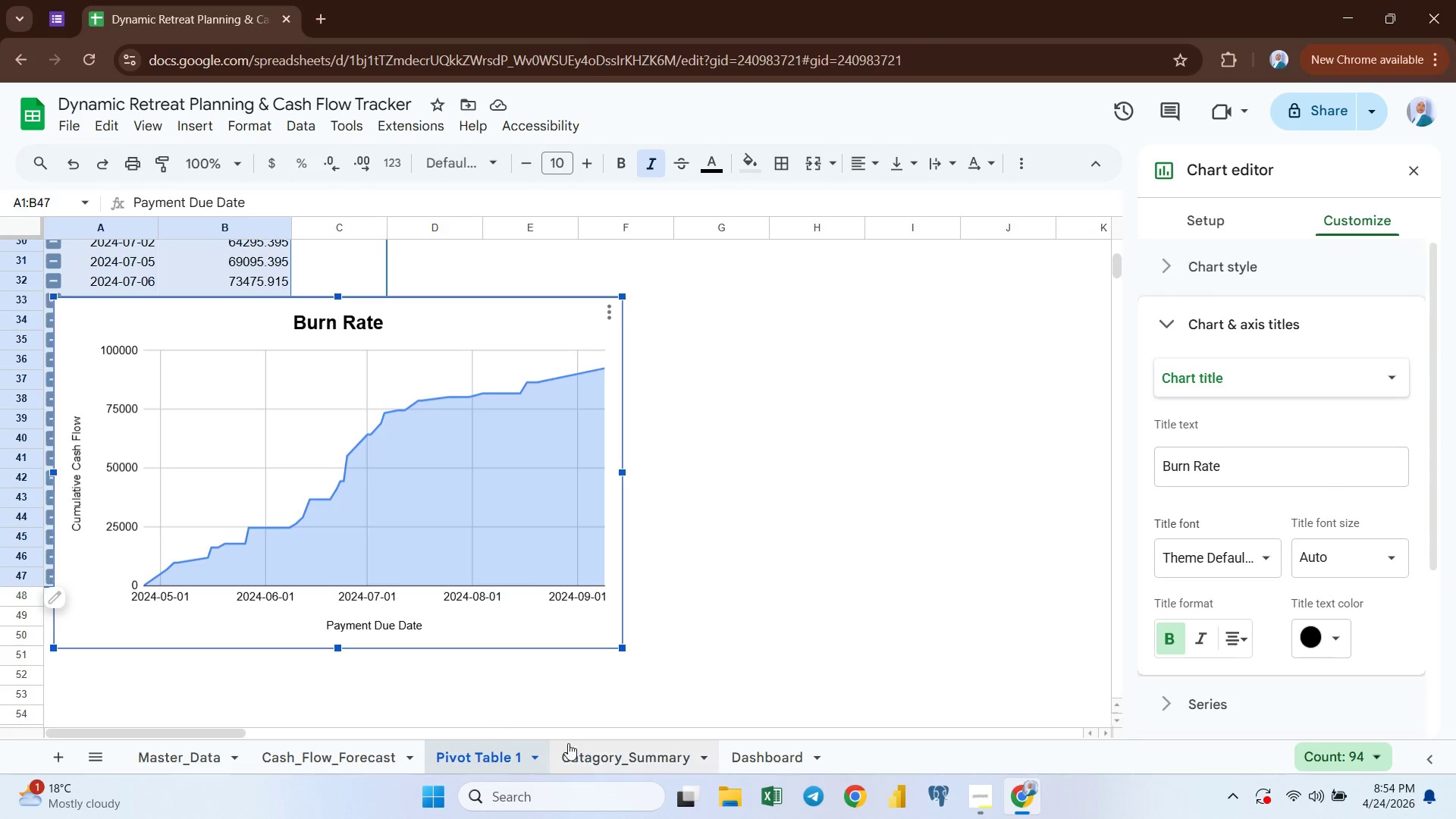 
left_click([595, 752])
 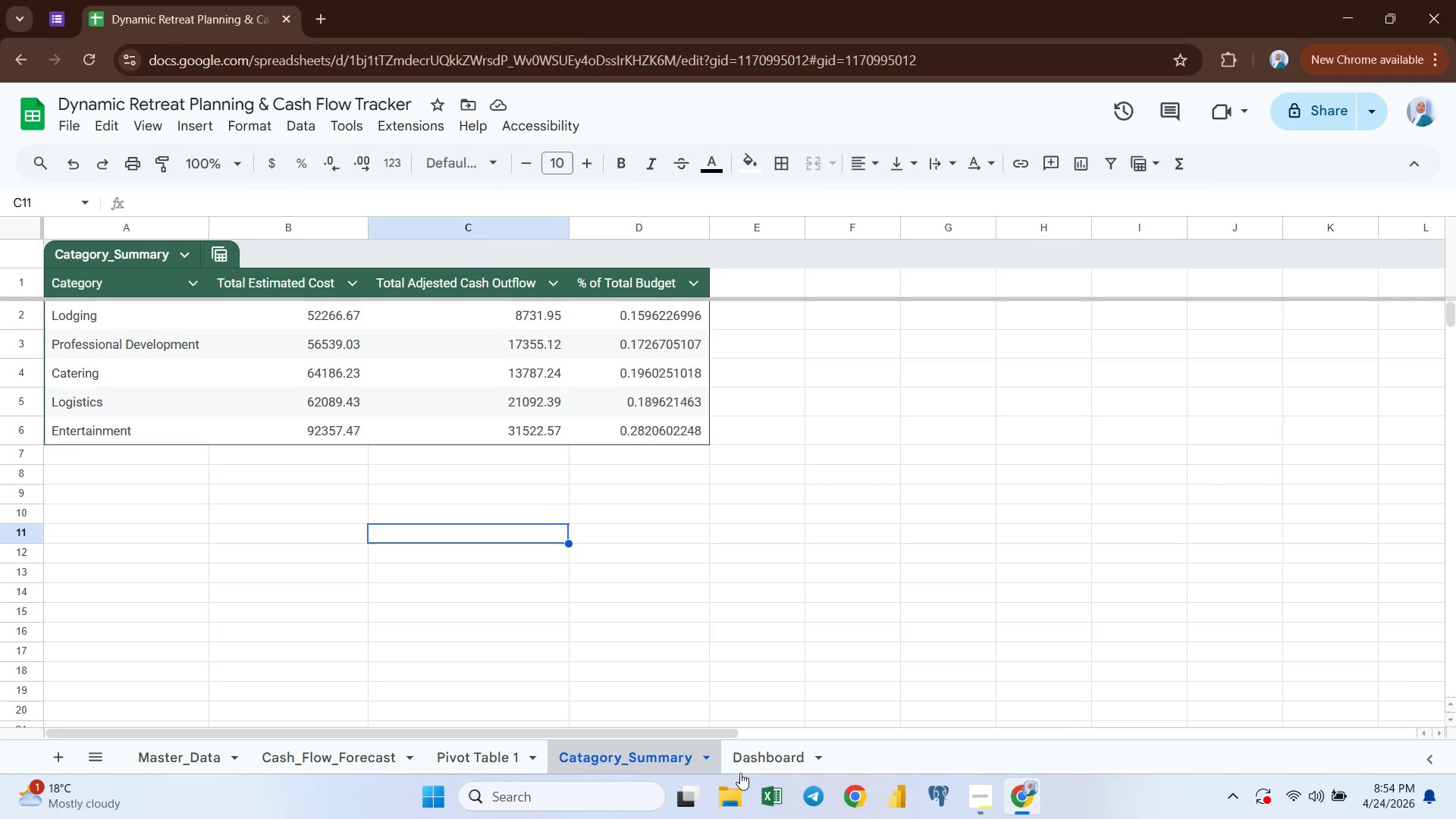 
left_click([755, 758])
 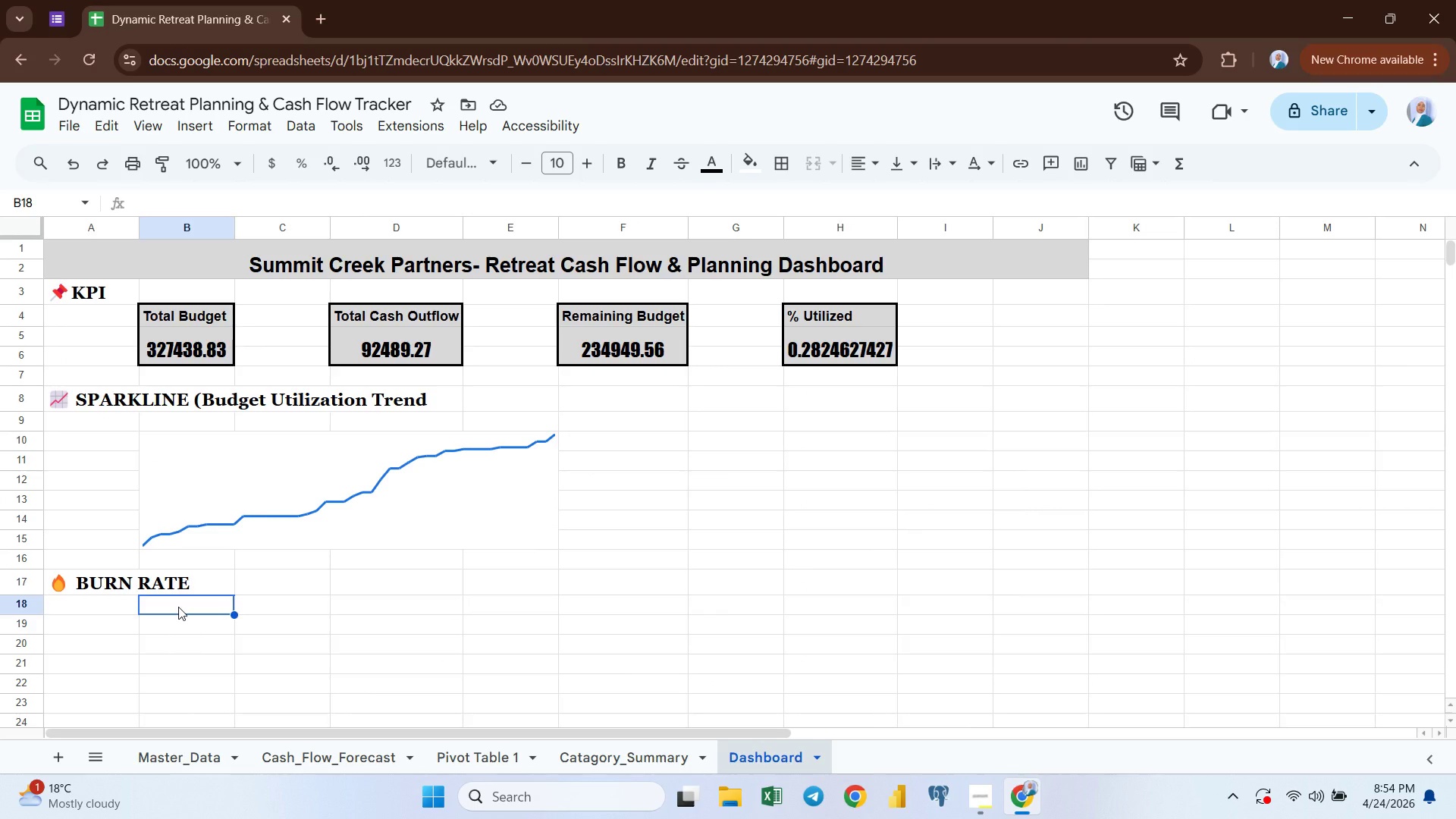 
key(Control+V)
 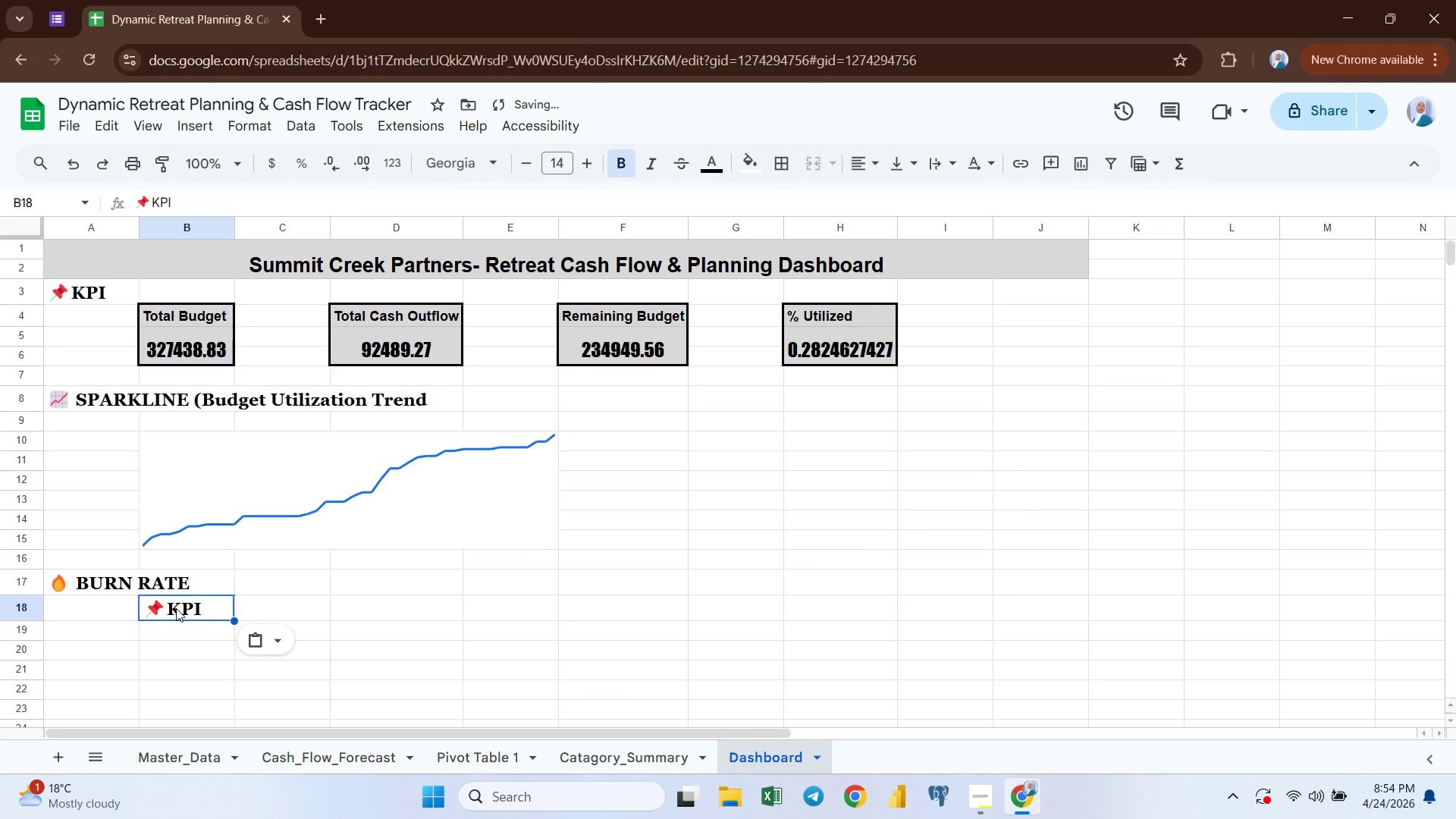 
key(Backspace)
 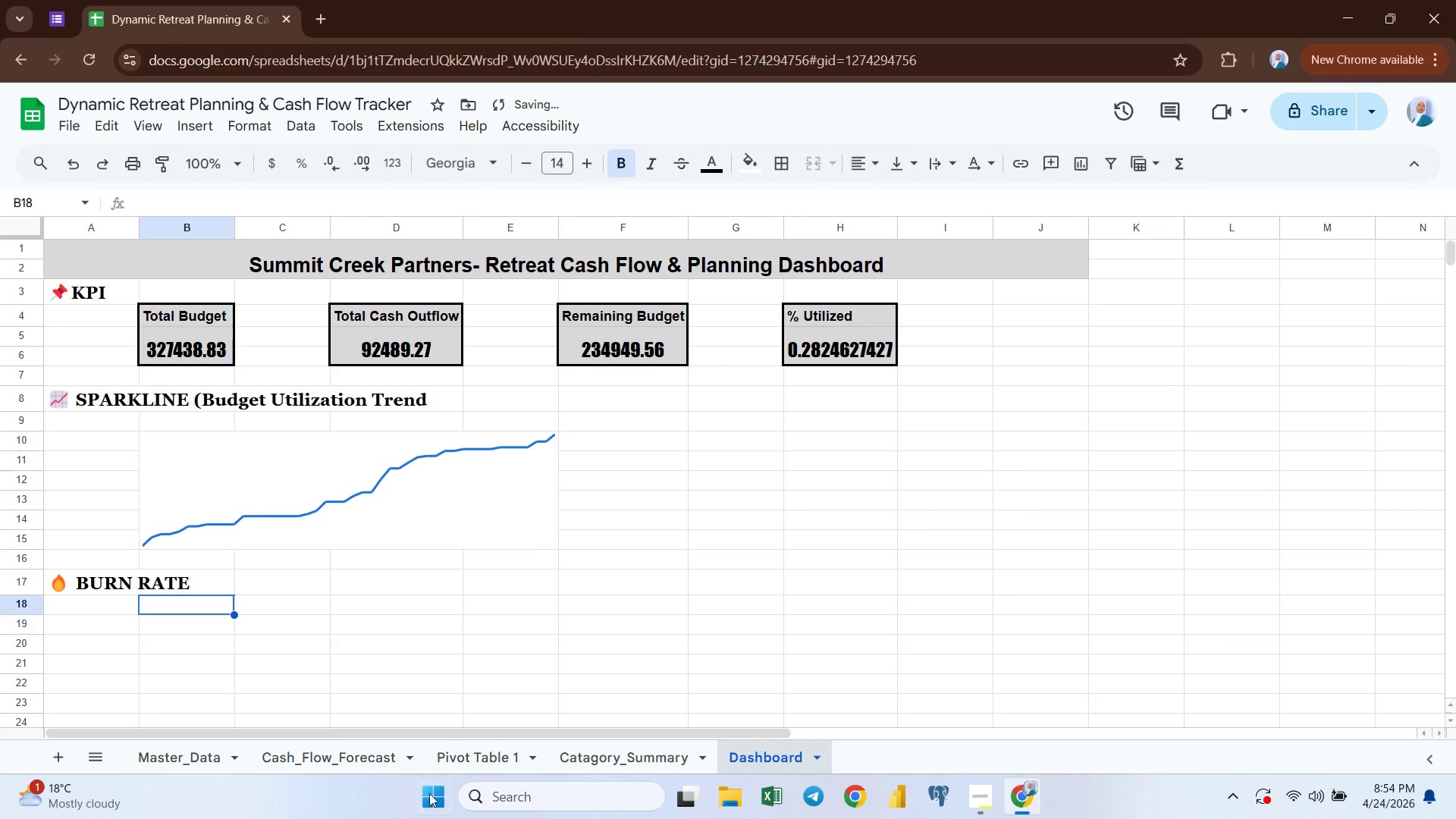 
left_click([494, 756])
 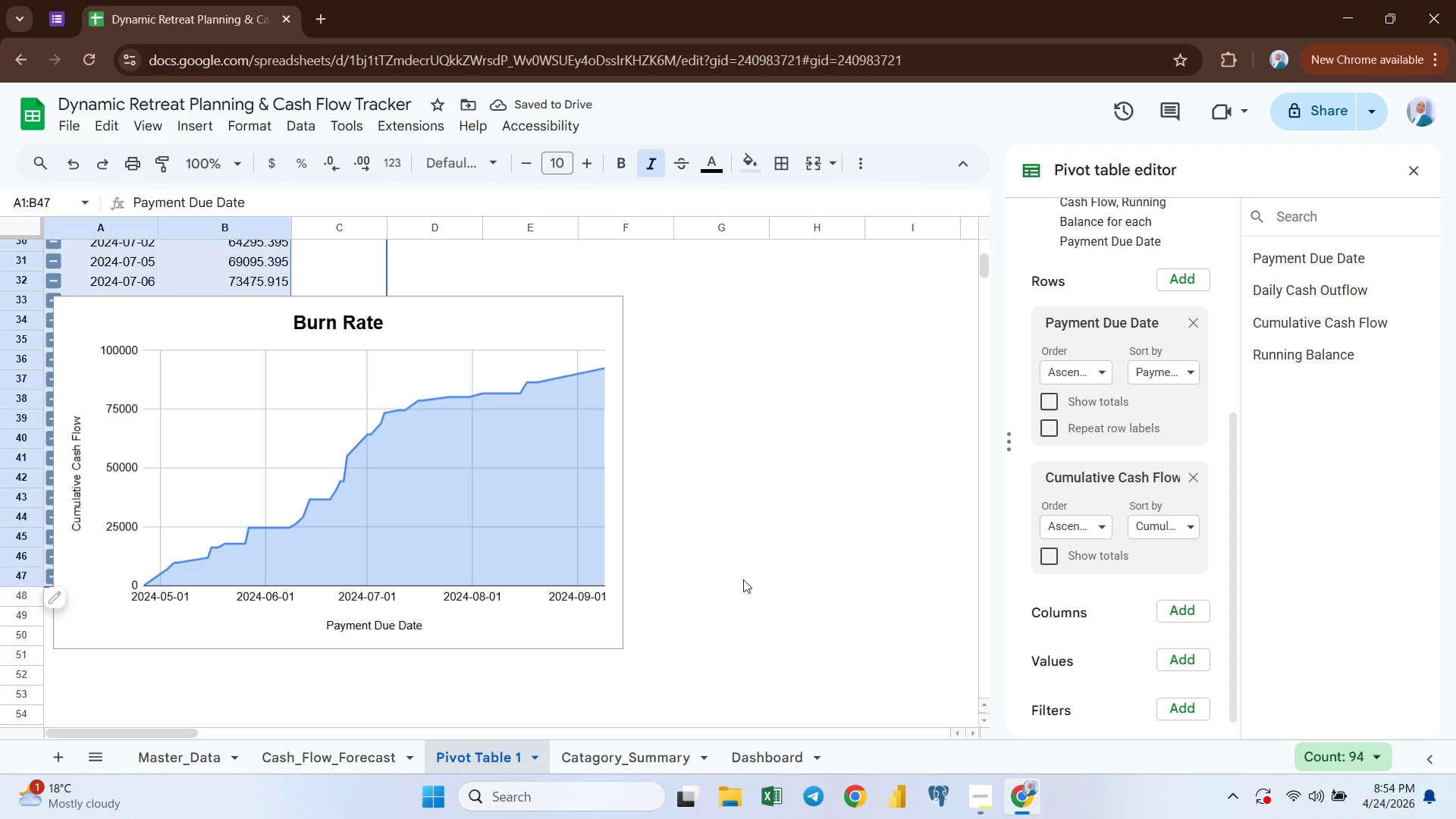 
left_click([789, 505])
 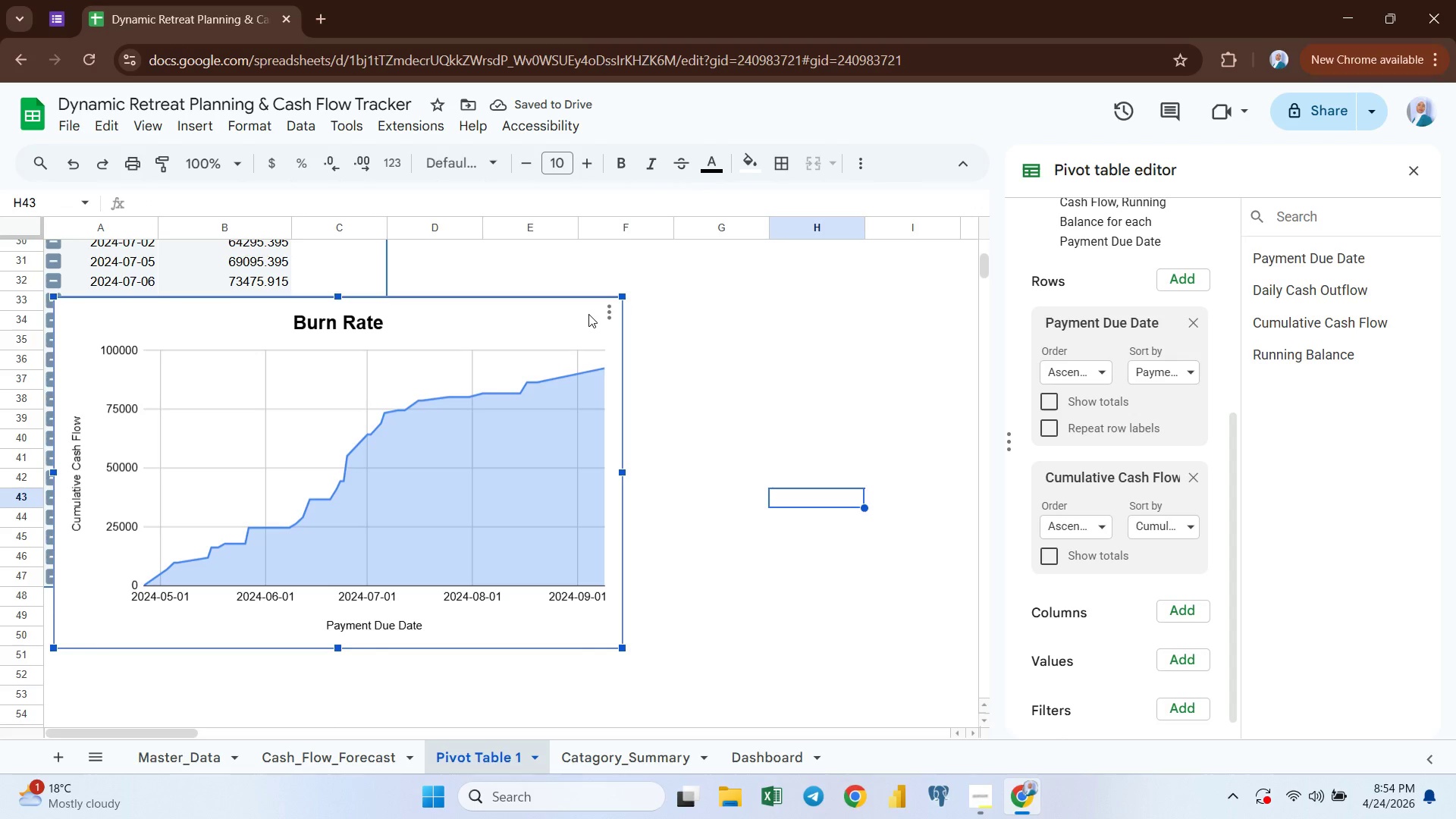 
key(Control+C)
 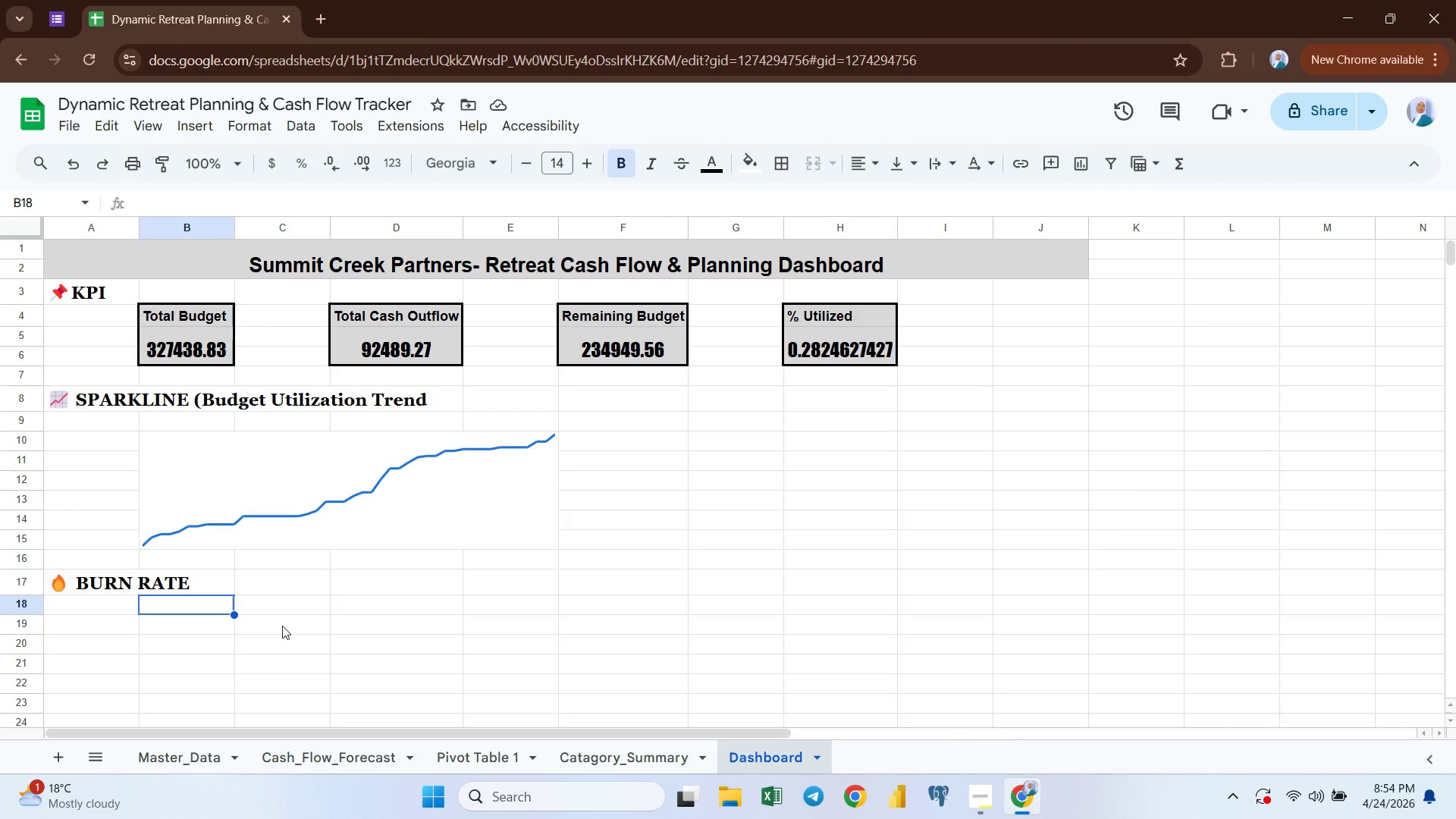 
left_click([205, 602])
 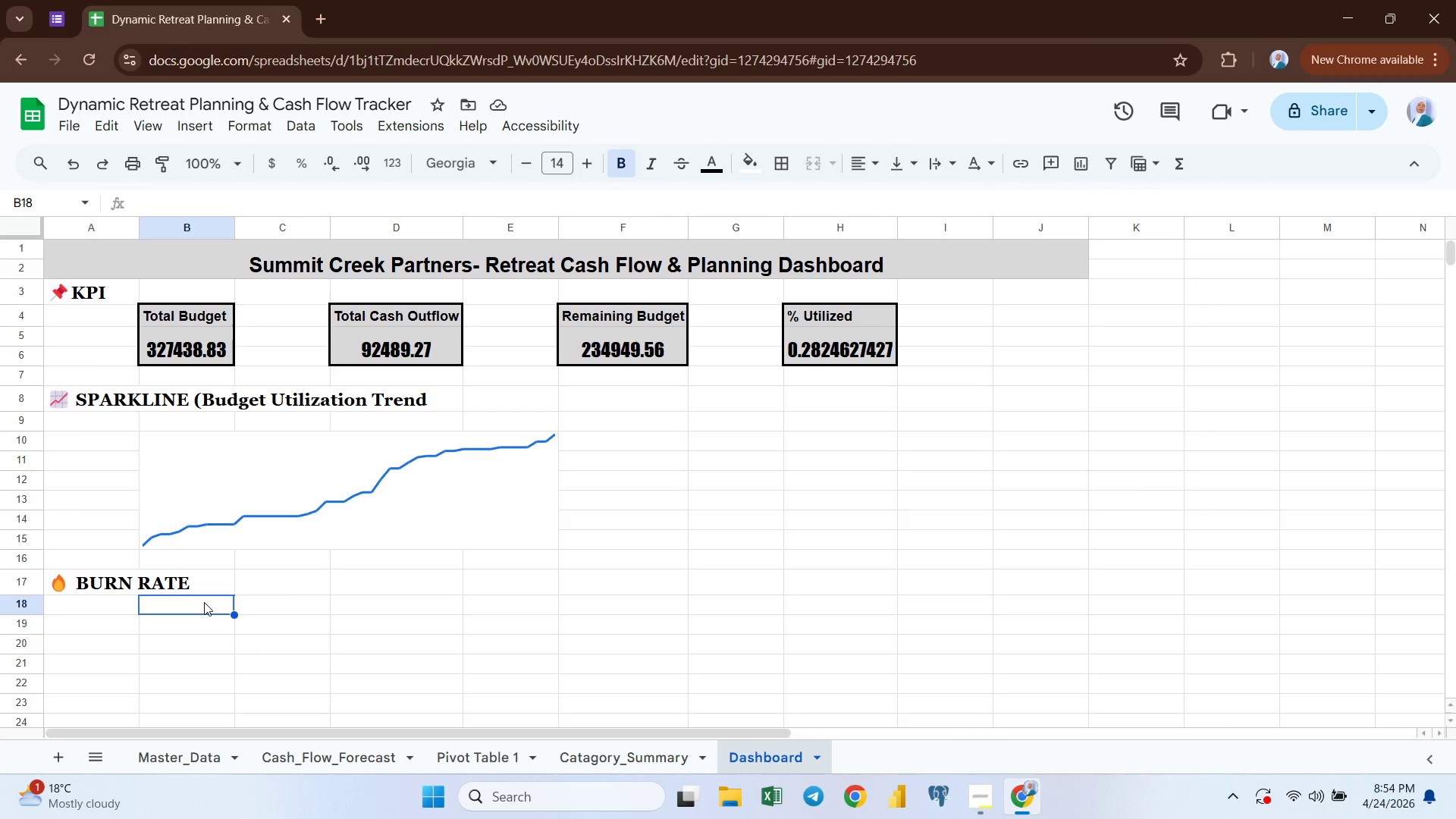 
key(Control+V)
 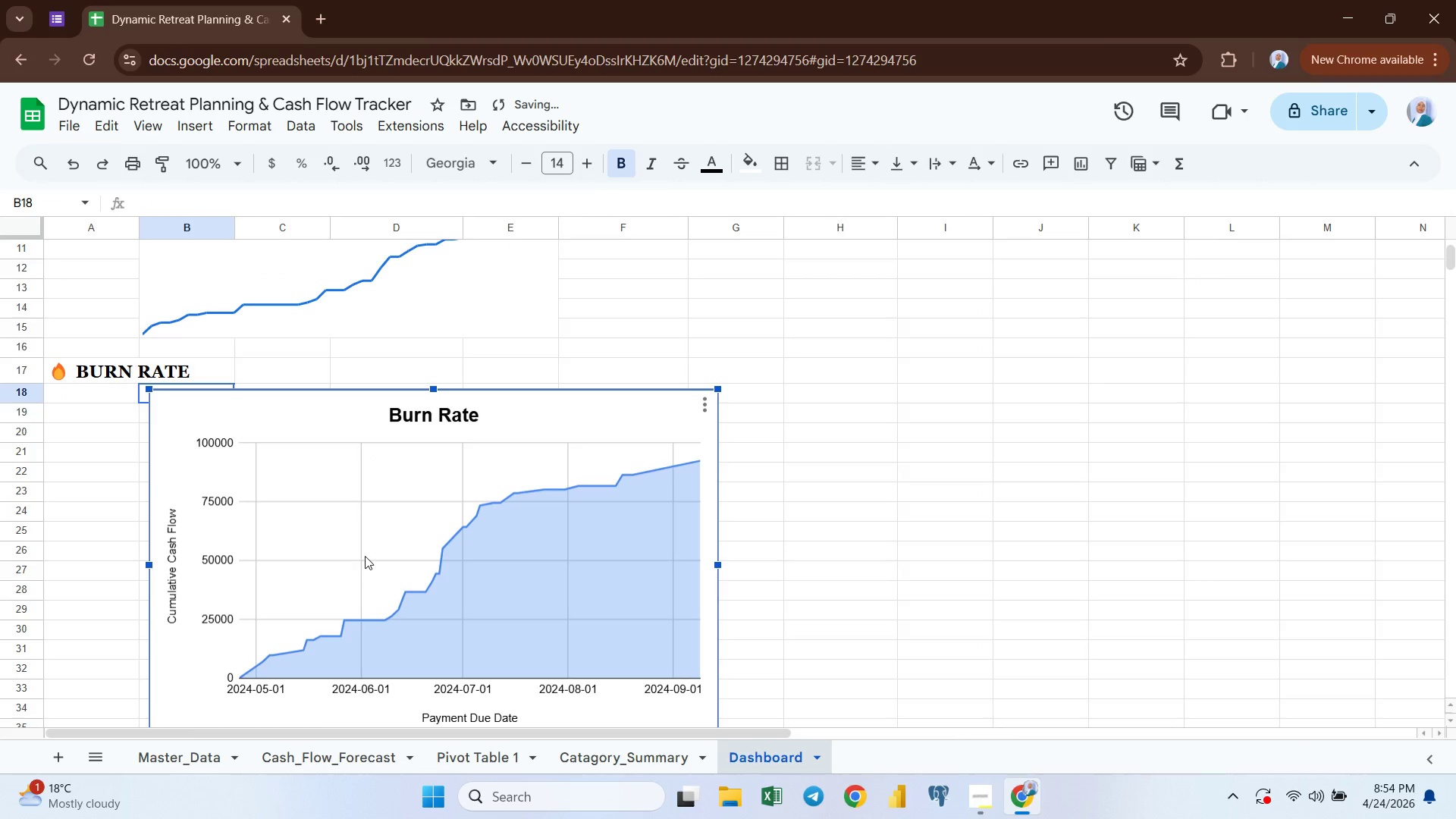 
scroll: coordinate [366, 555], scroll_direction: up, amount: 1.0
 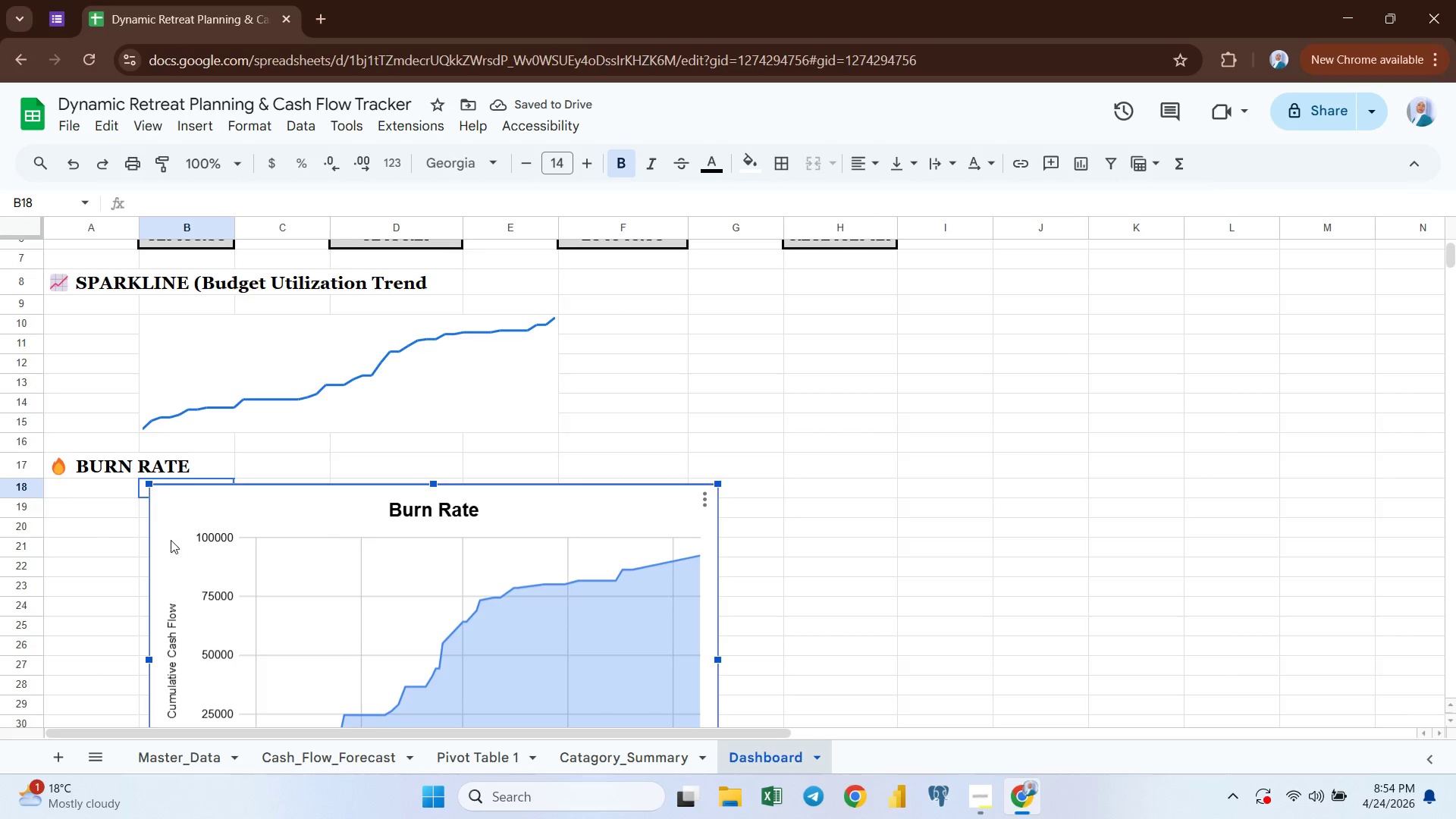 
left_click_drag(start_coordinate=[268, 499], to_coordinate=[256, 494])
 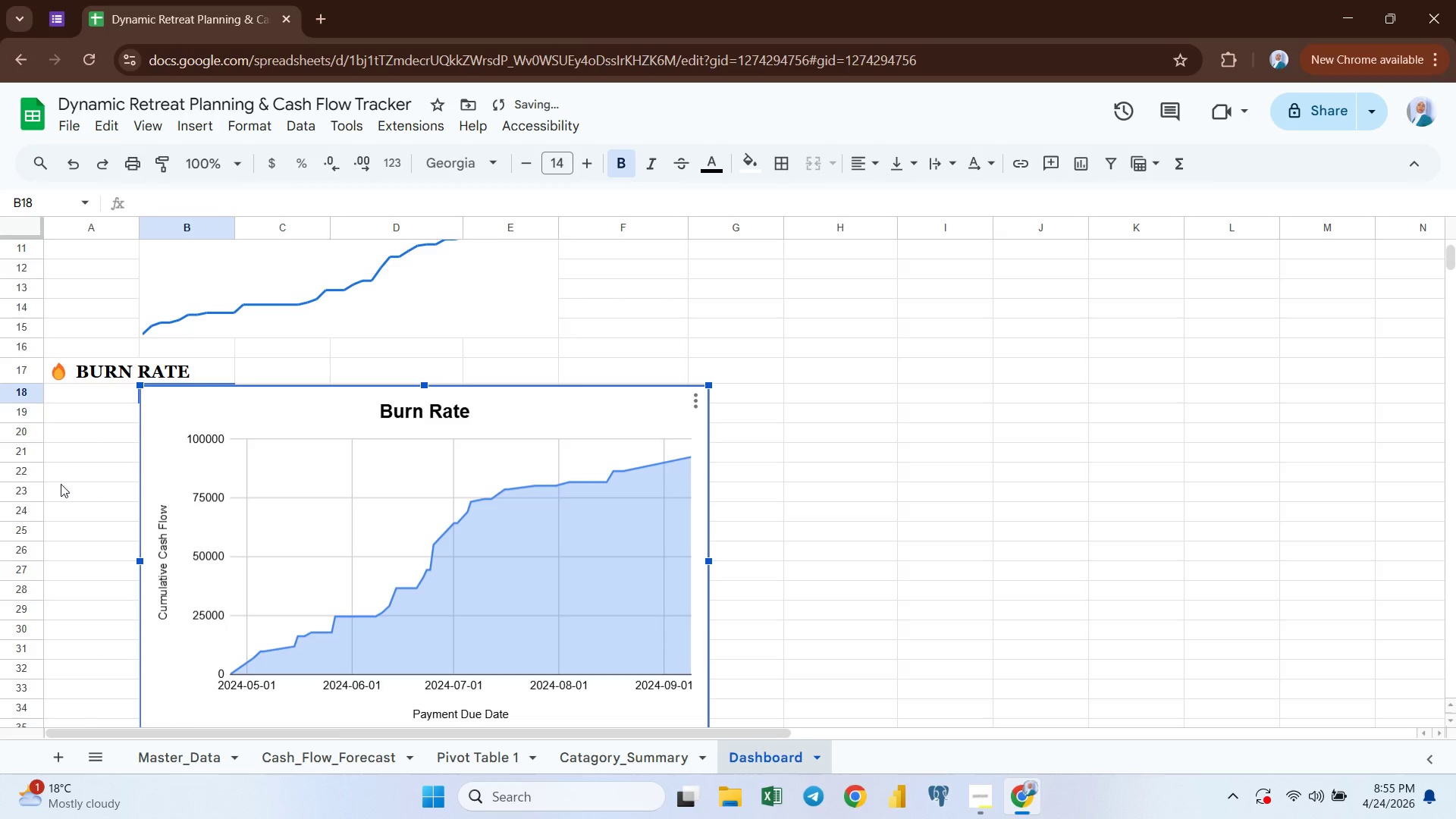 
left_click([71, 485])
 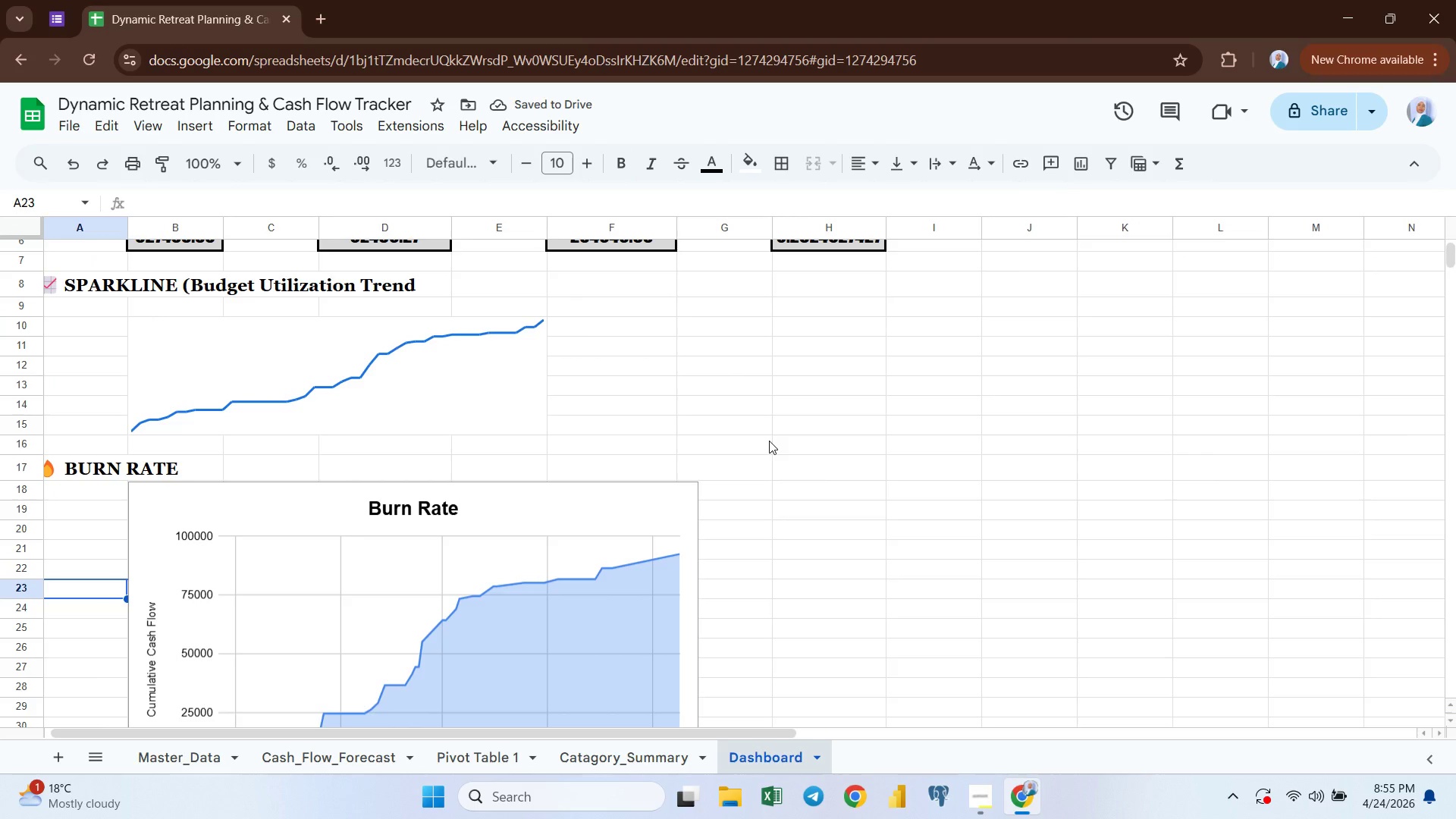 
wait(5.08)
 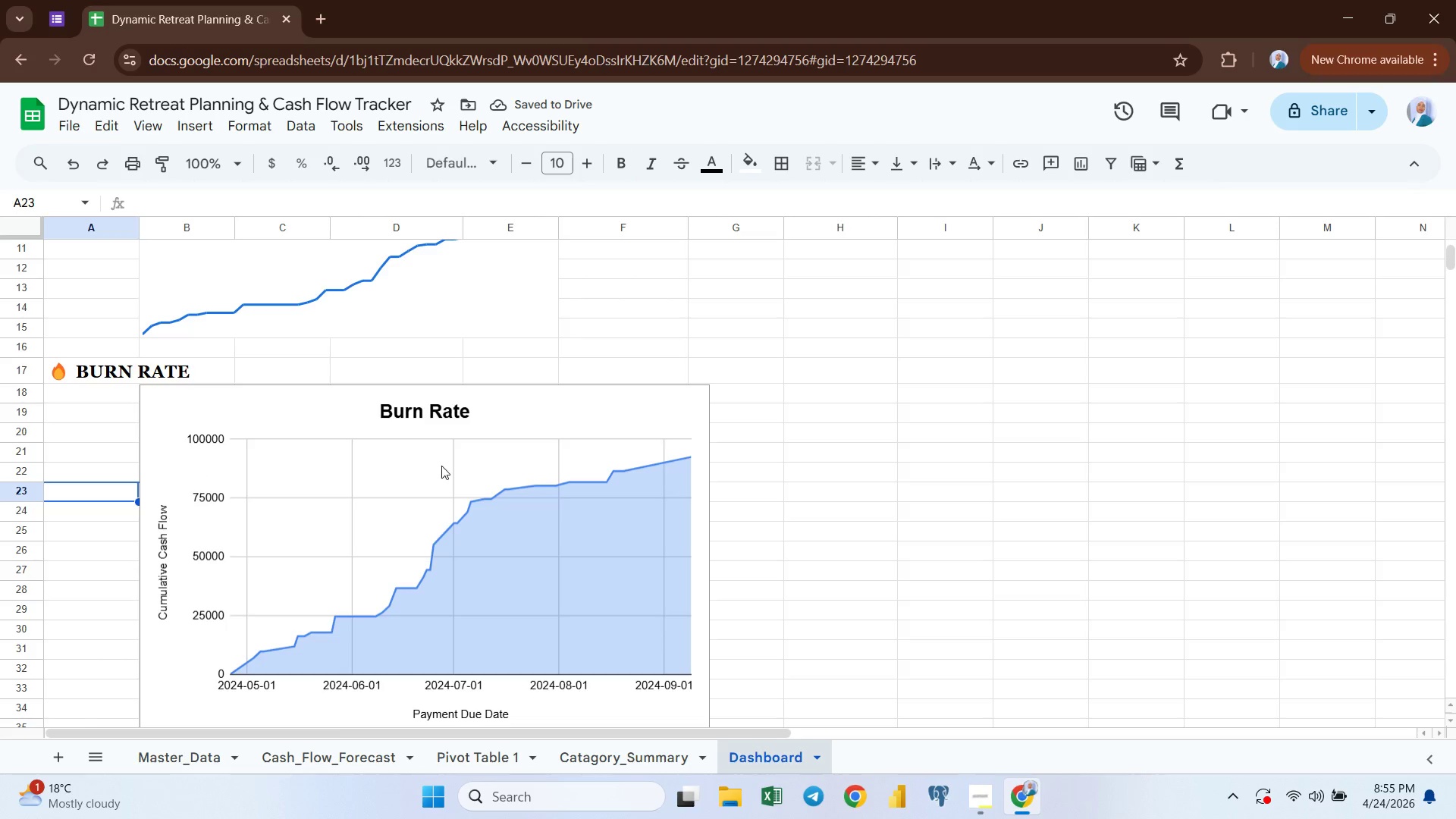 
left_click([500, 399])
 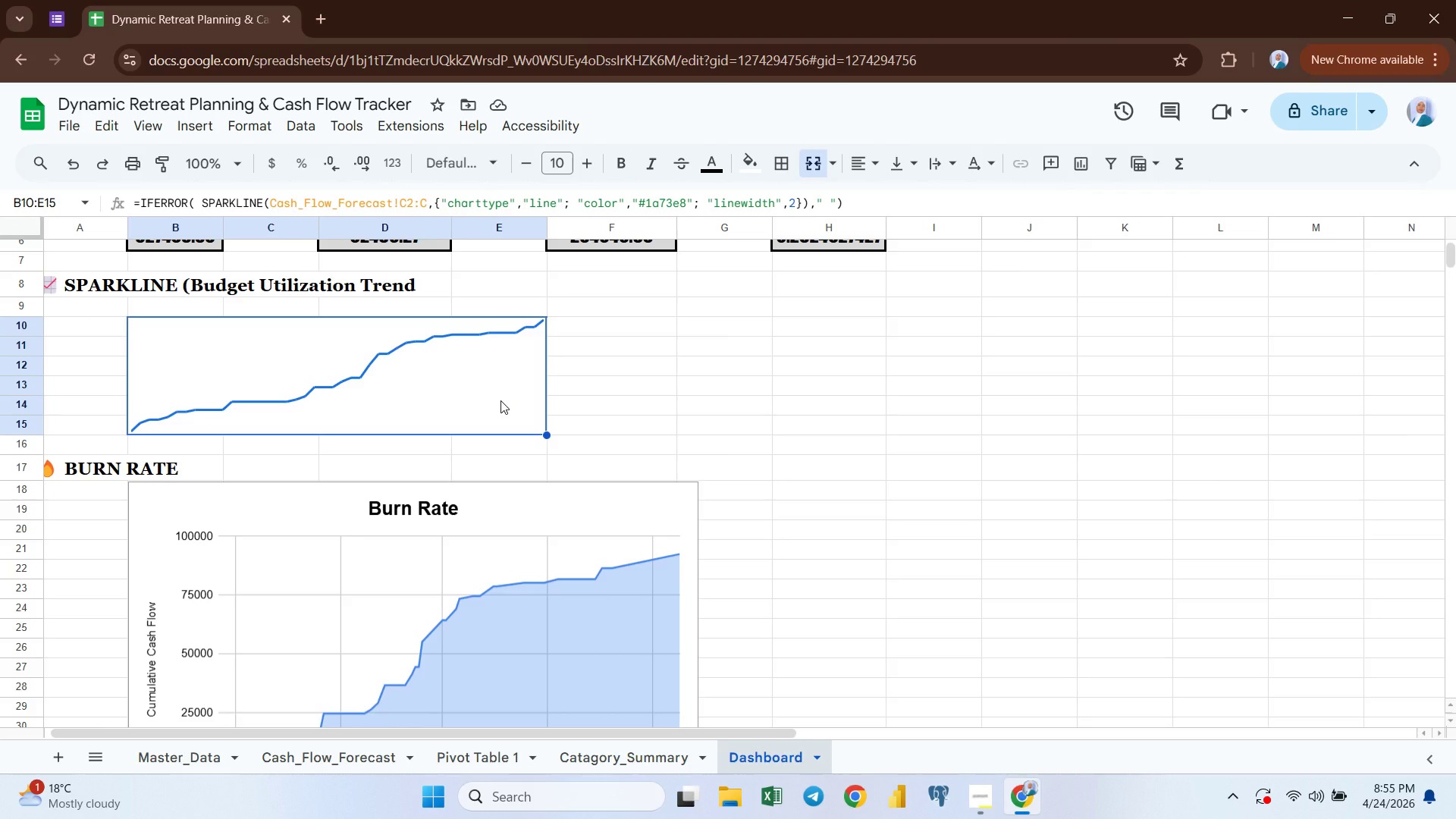 
key(Shift+ArrowRight)
 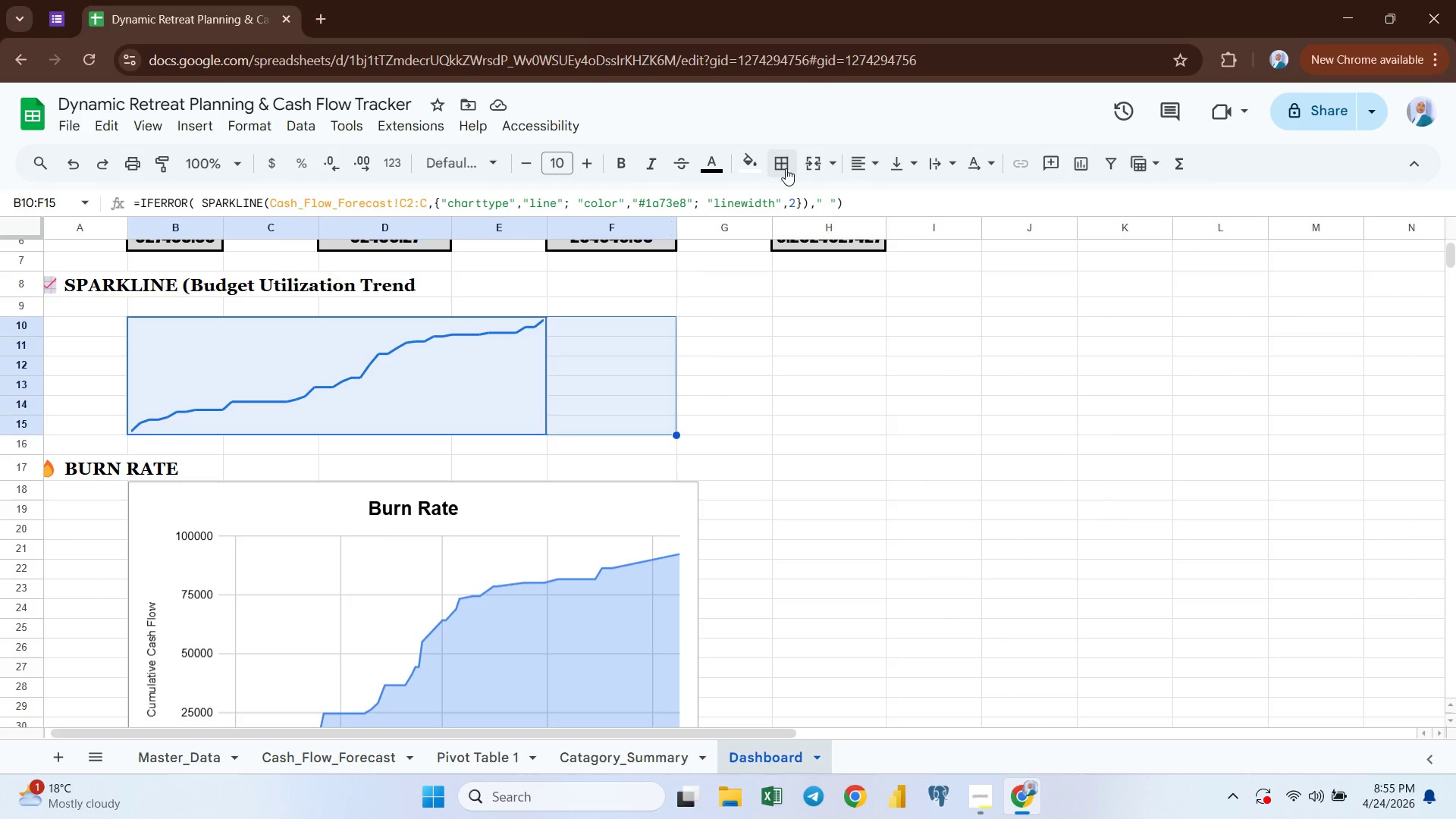 
left_click([818, 162])
 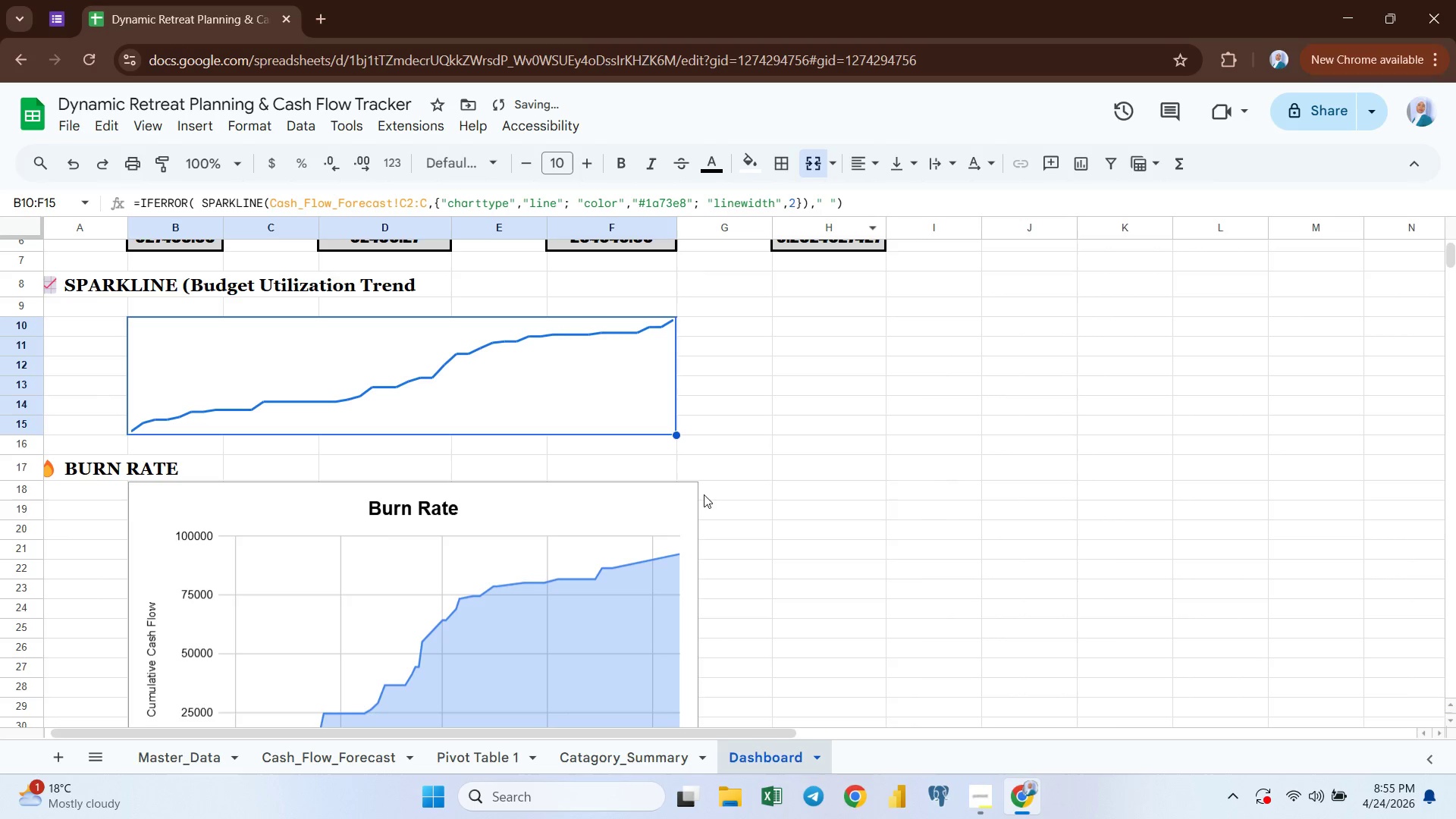 
left_click([673, 500])
 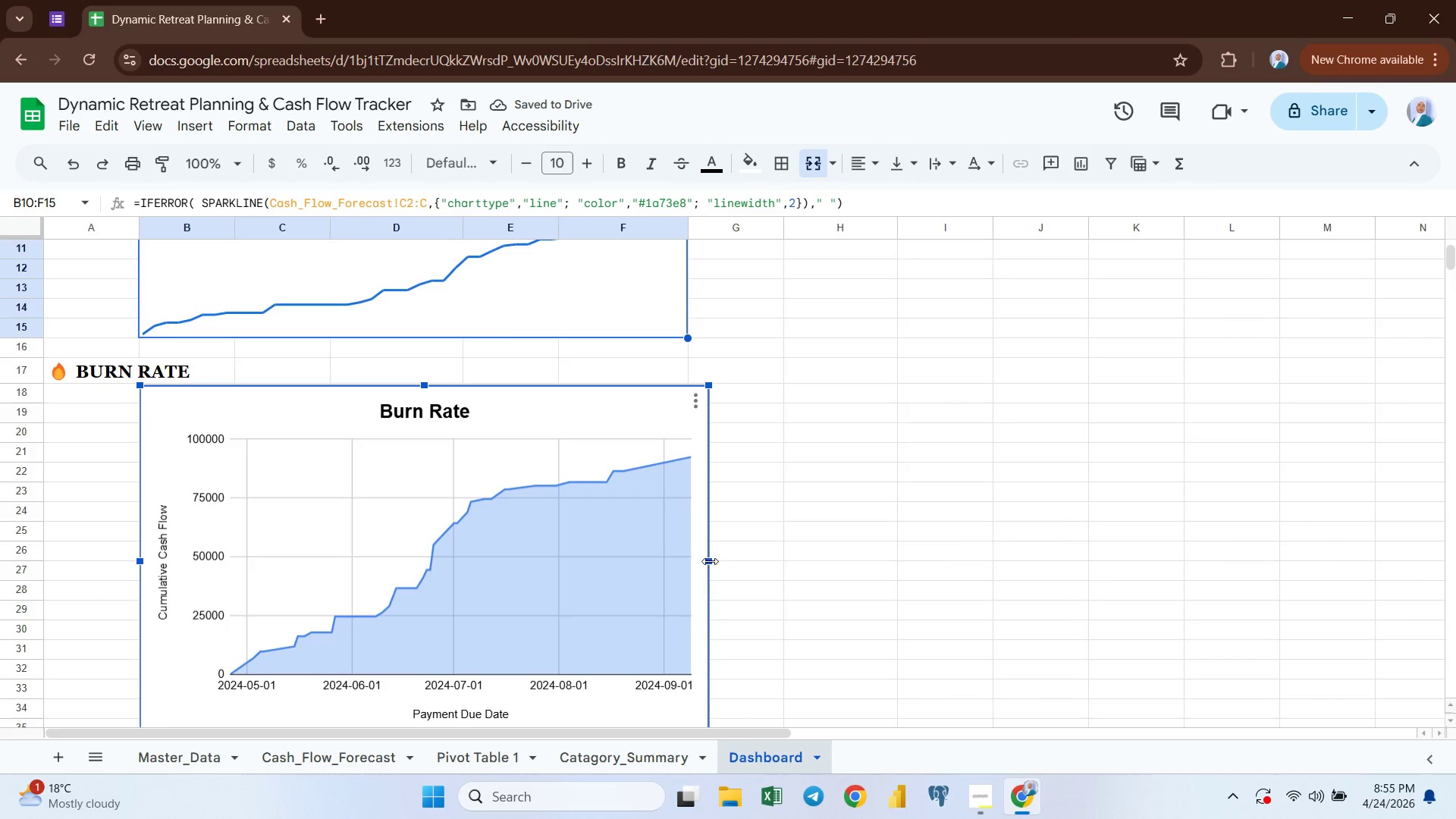 
left_click_drag(start_coordinate=[707, 557], to_coordinate=[683, 548])
 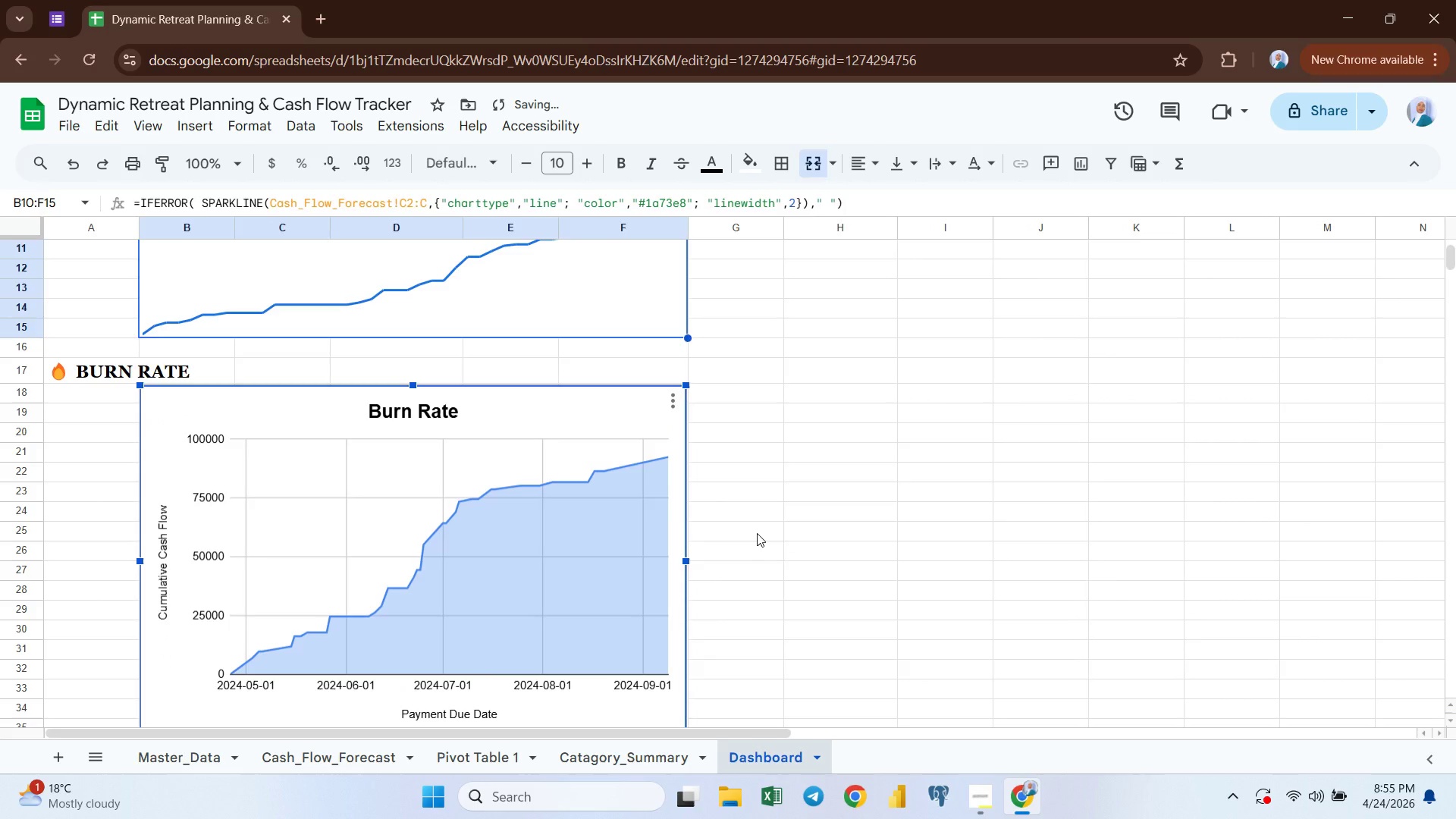 
left_click([757, 533])
 